 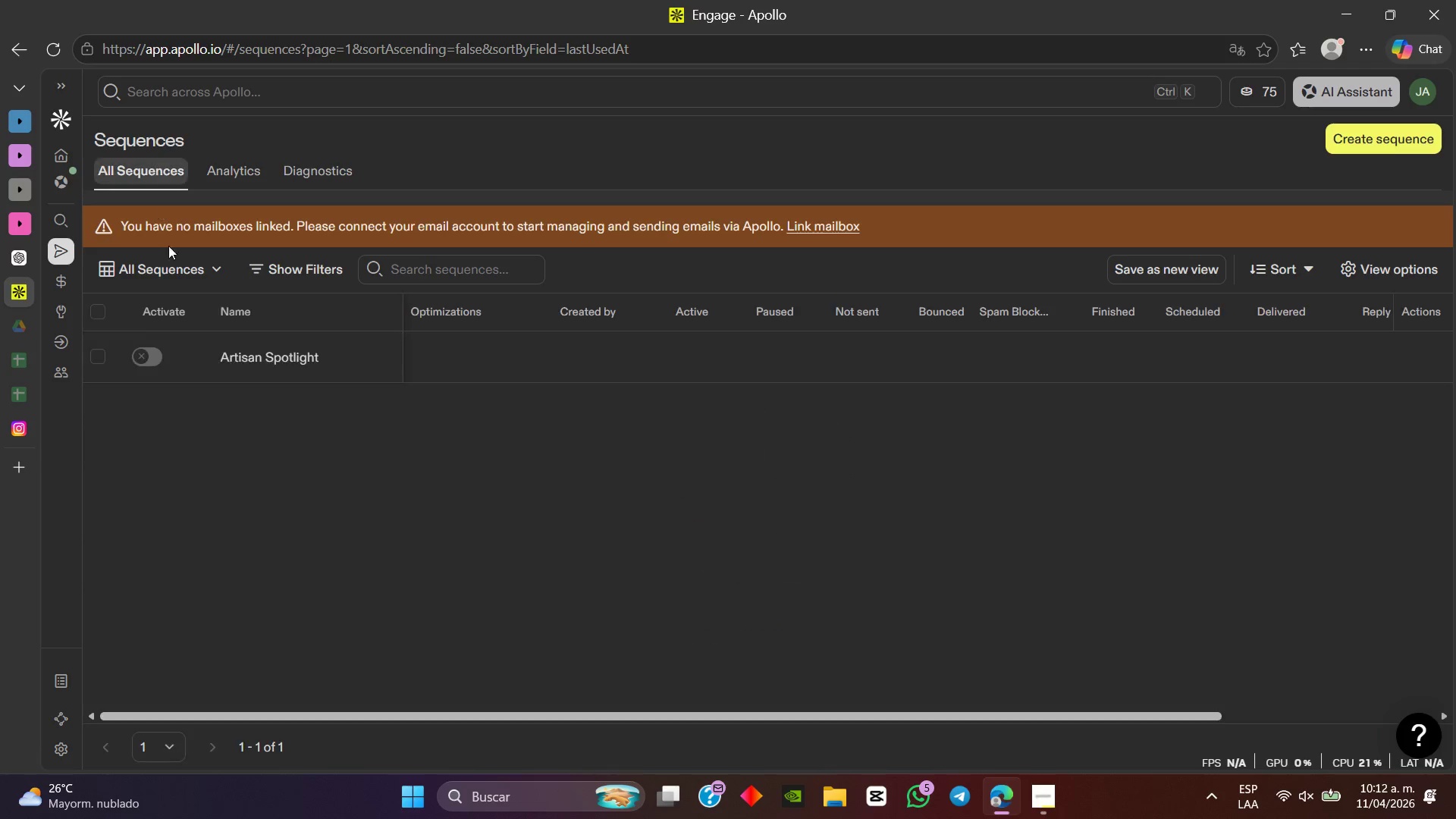 
left_click_drag(start_coordinate=[650, 716], to_coordinate=[193, 670])
 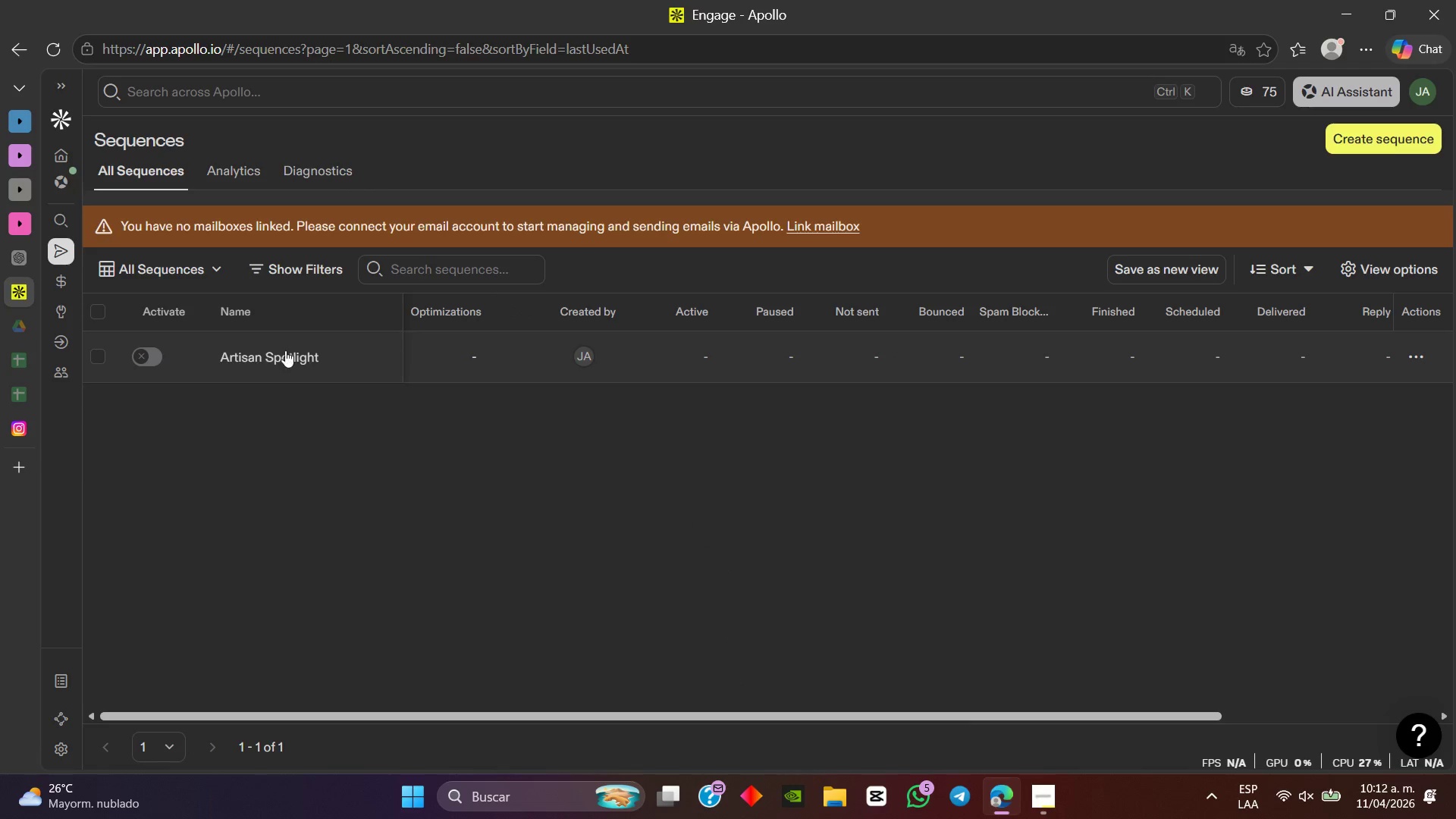 
left_click([285, 350])
 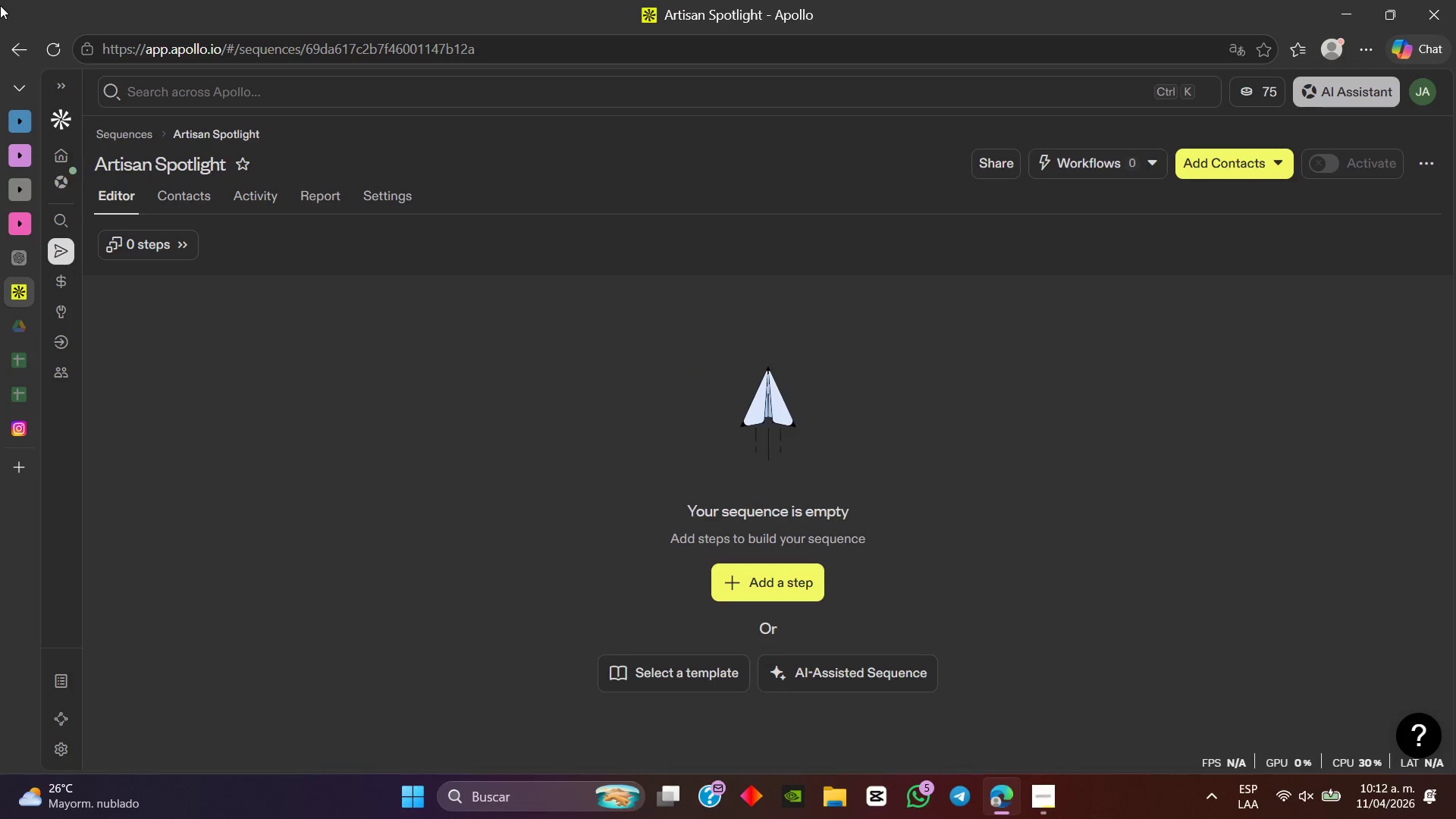 
scroll: coordinate [1104, 546], scroll_direction: down, amount: 1.0
 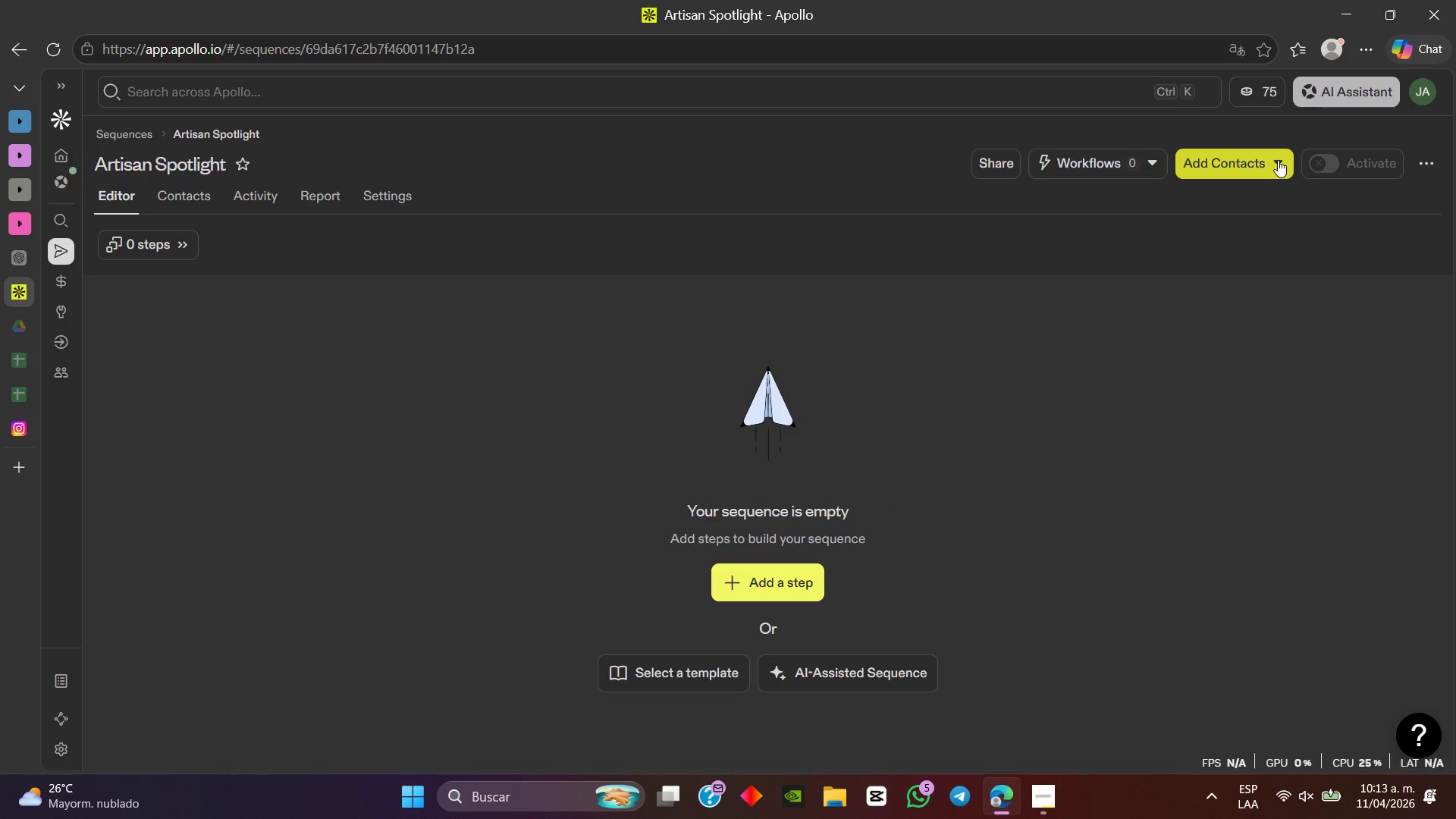 
left_click([1276, 160])
 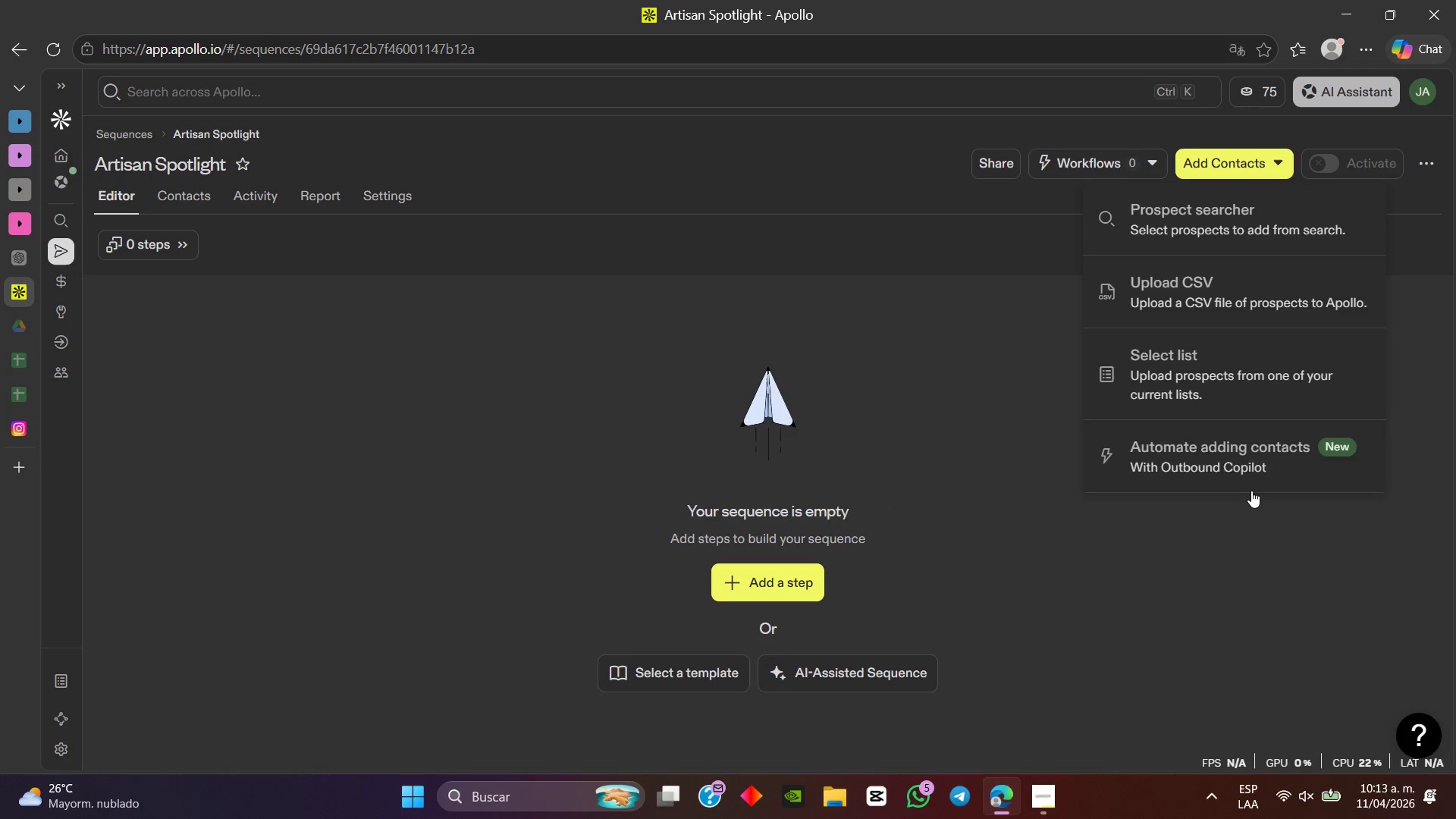 
left_click([1254, 402])
 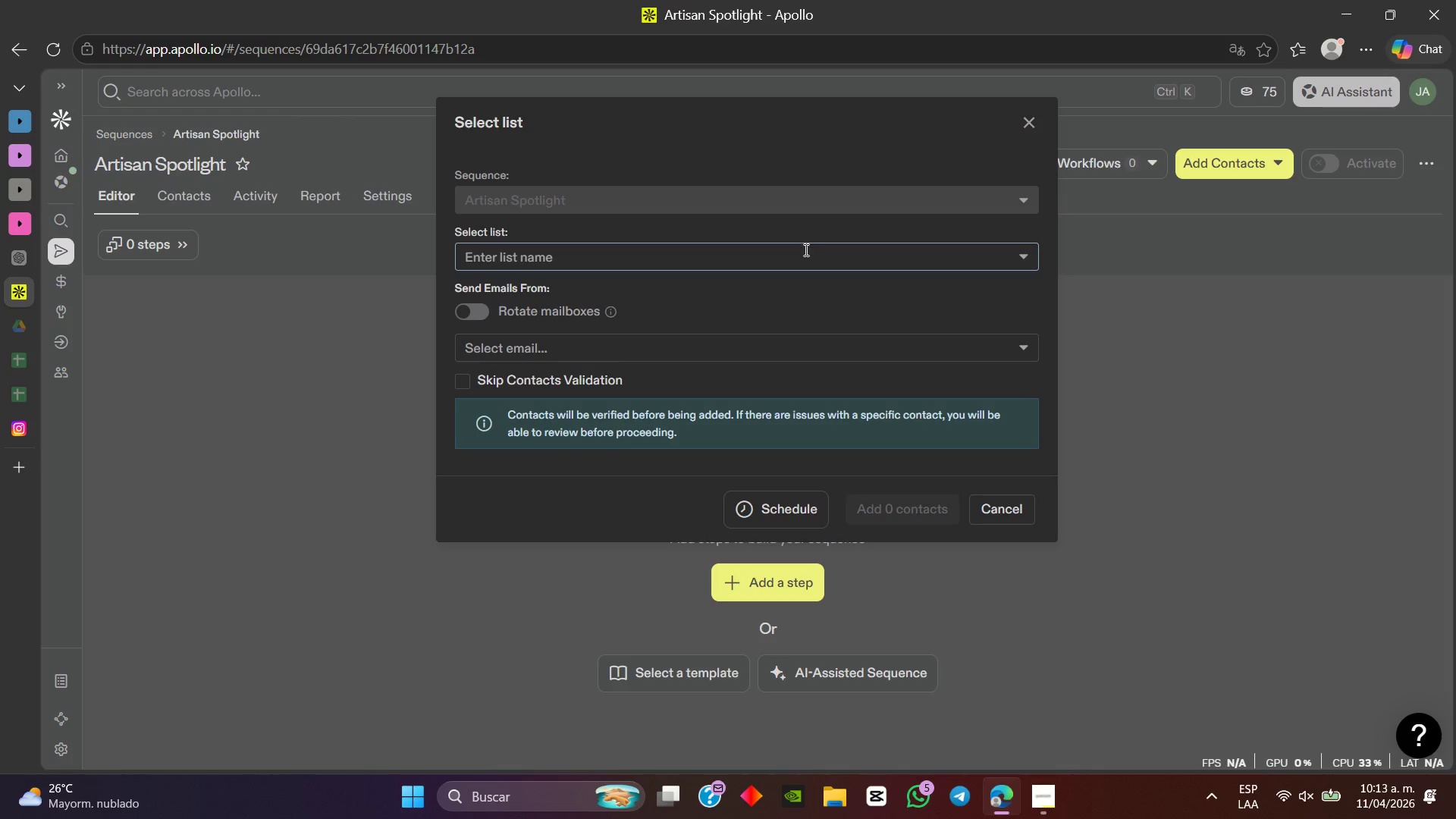 
left_click([830, 256])
 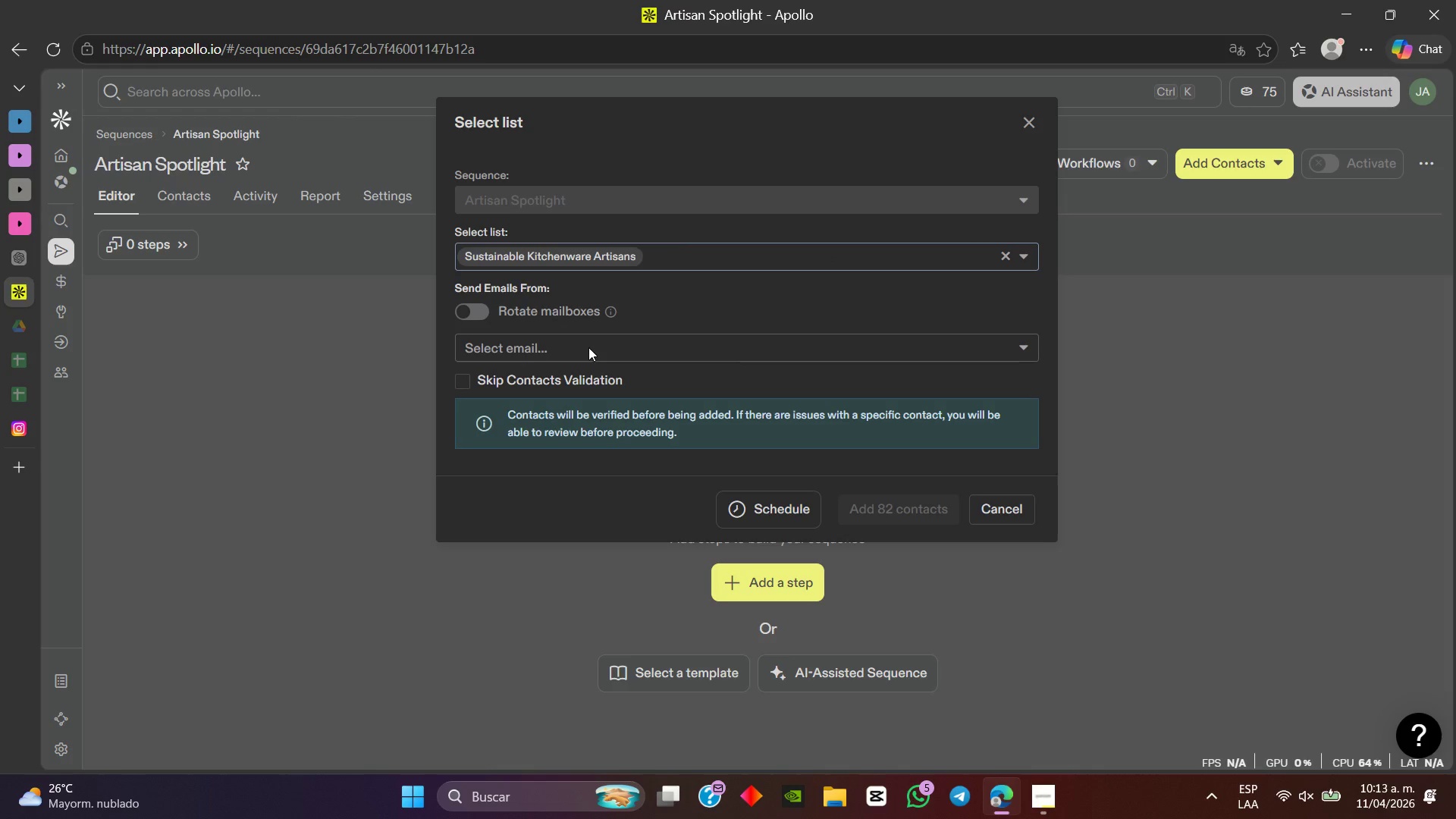 
left_click([588, 347])
 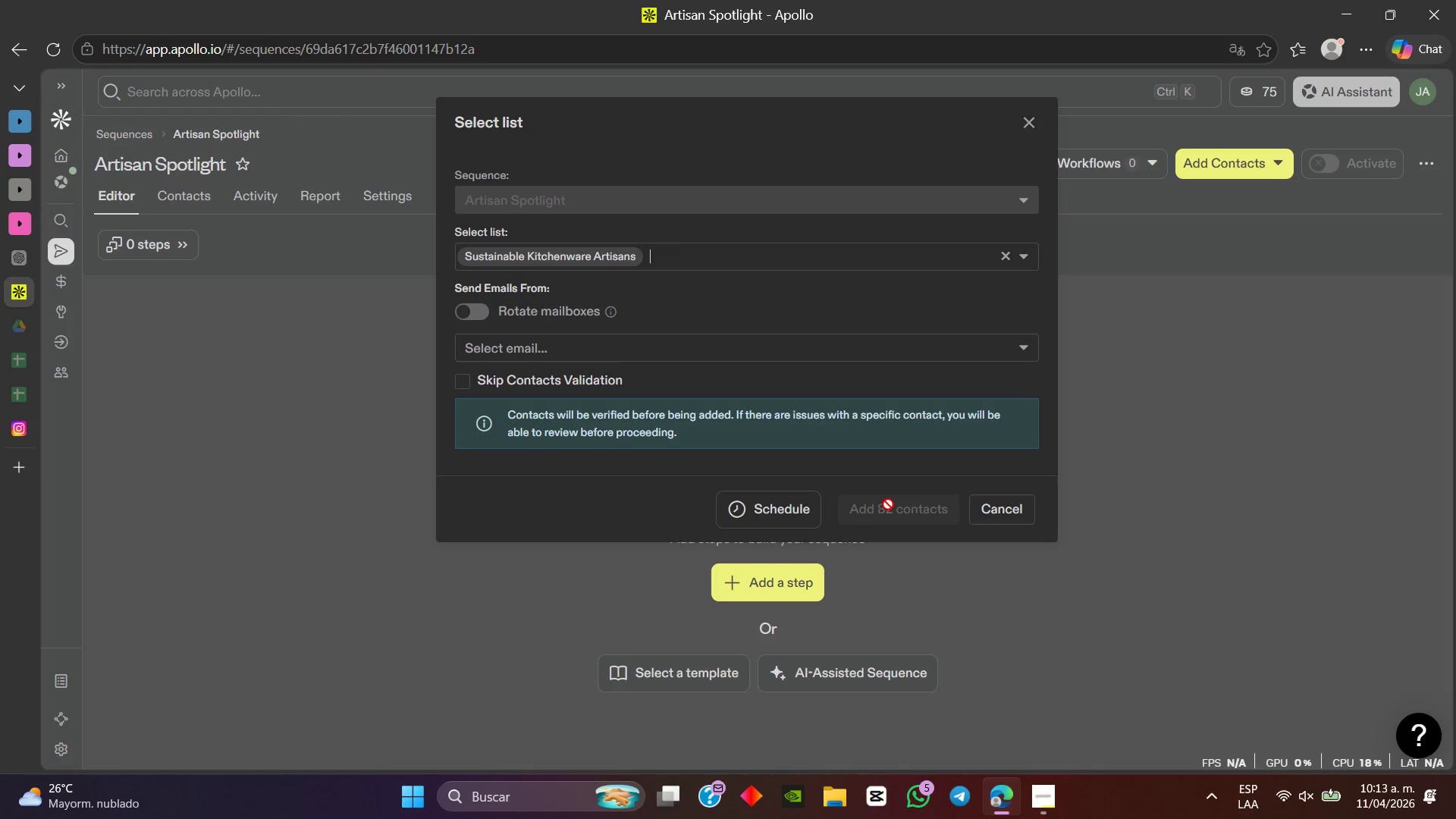 
double_click([889, 504])
 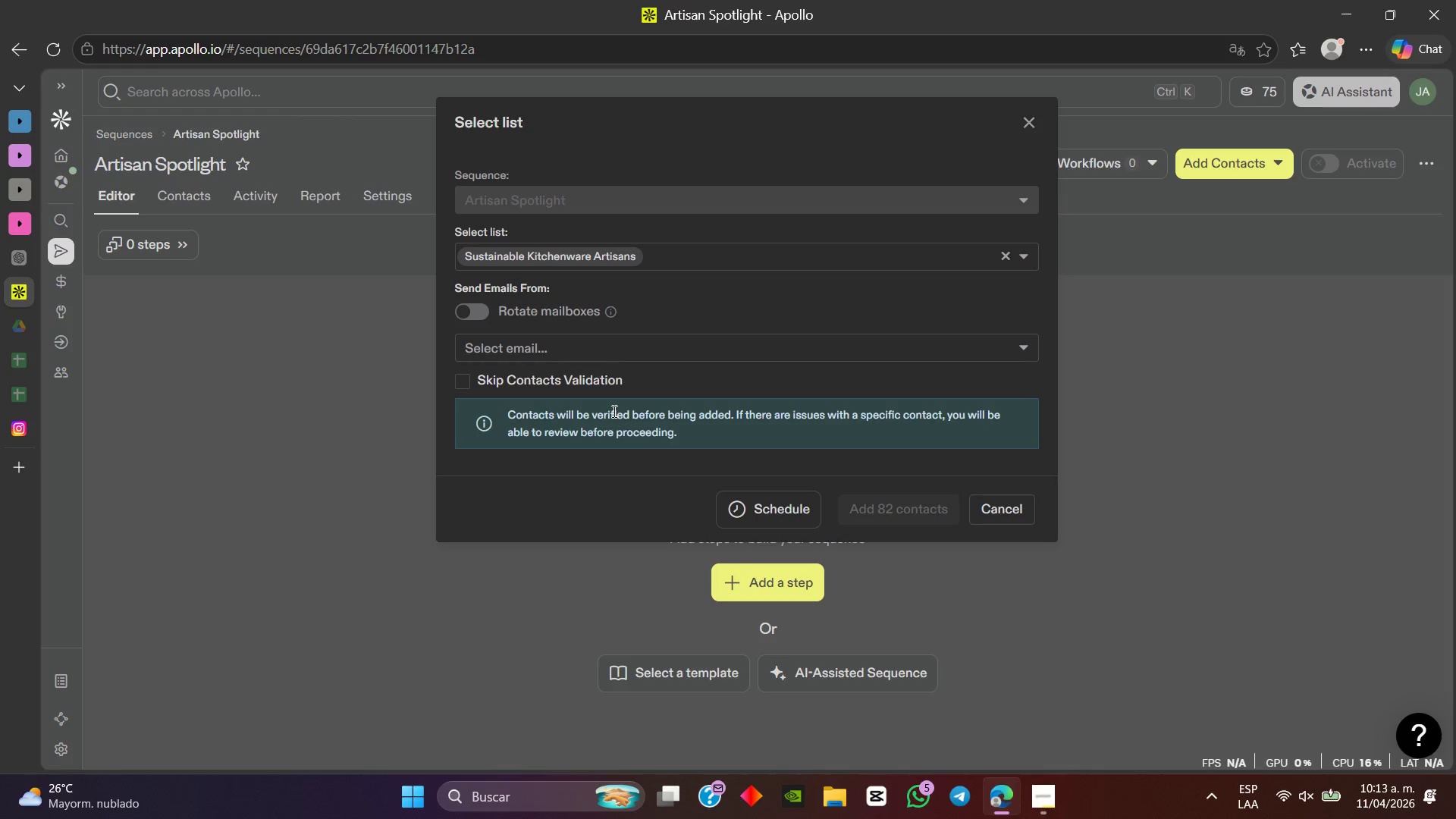 
left_click_drag(start_coordinate=[579, 417], to_coordinate=[678, 430])
 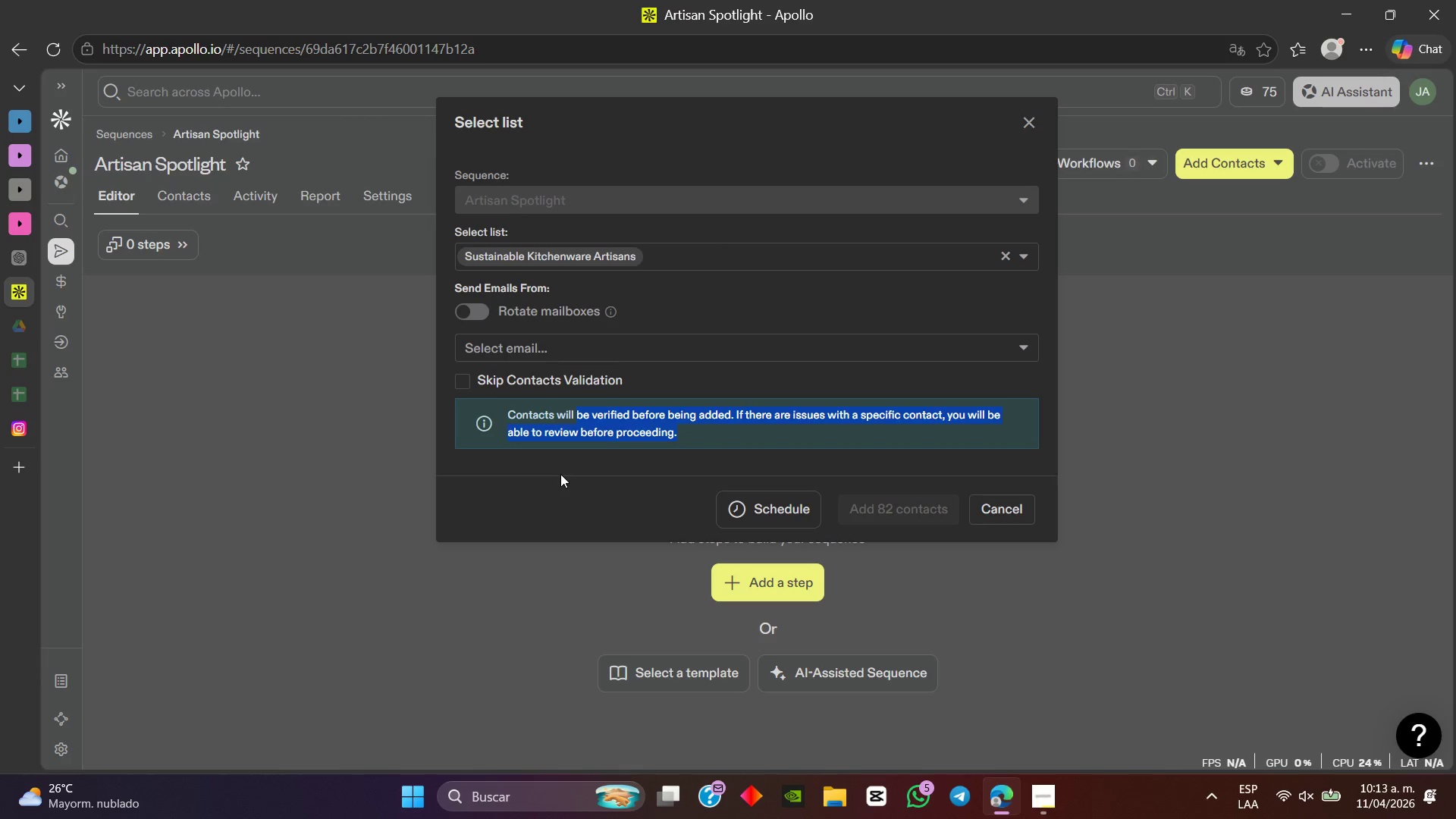 
left_click([560, 474])
 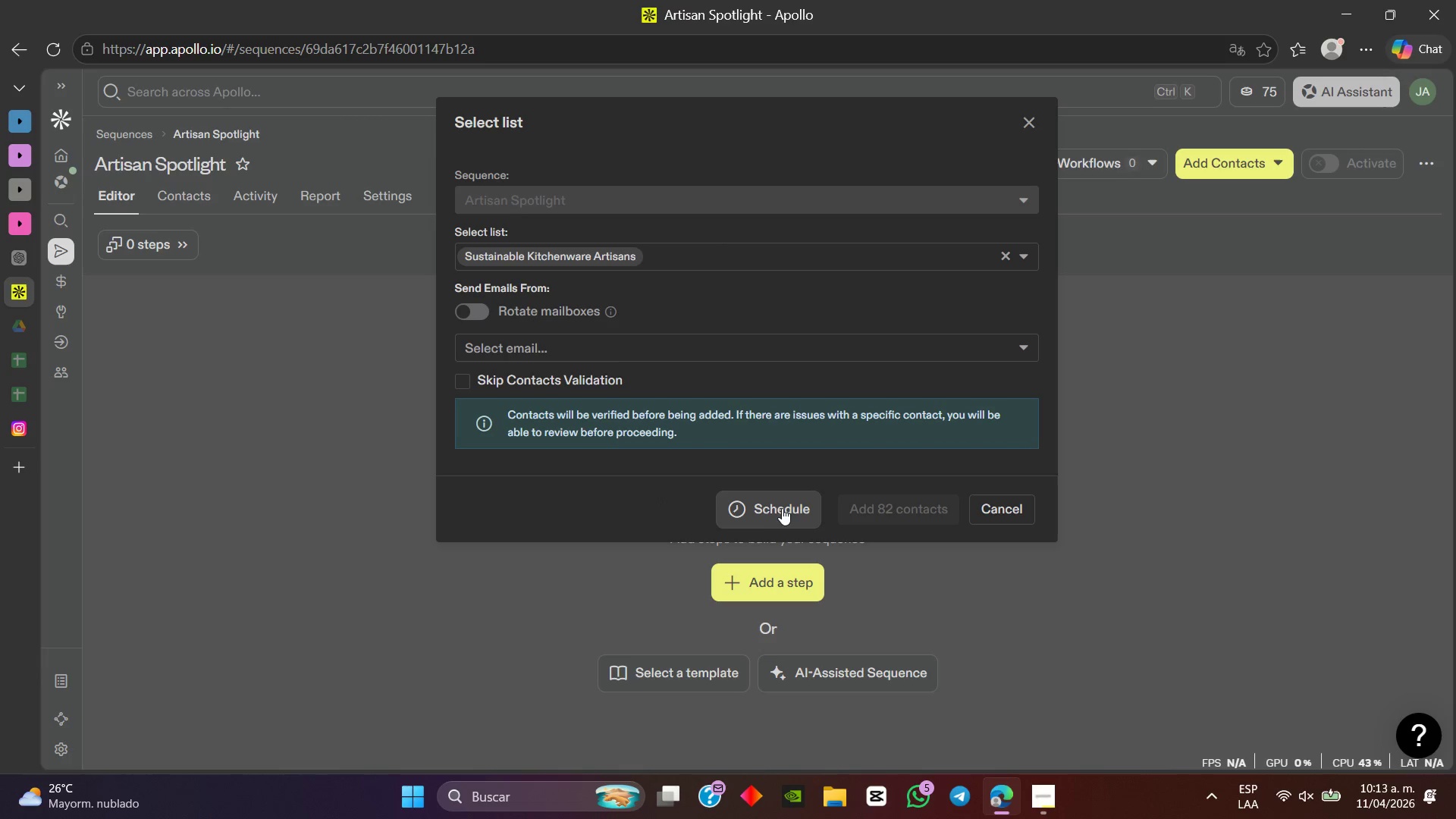 
left_click([770, 513])
 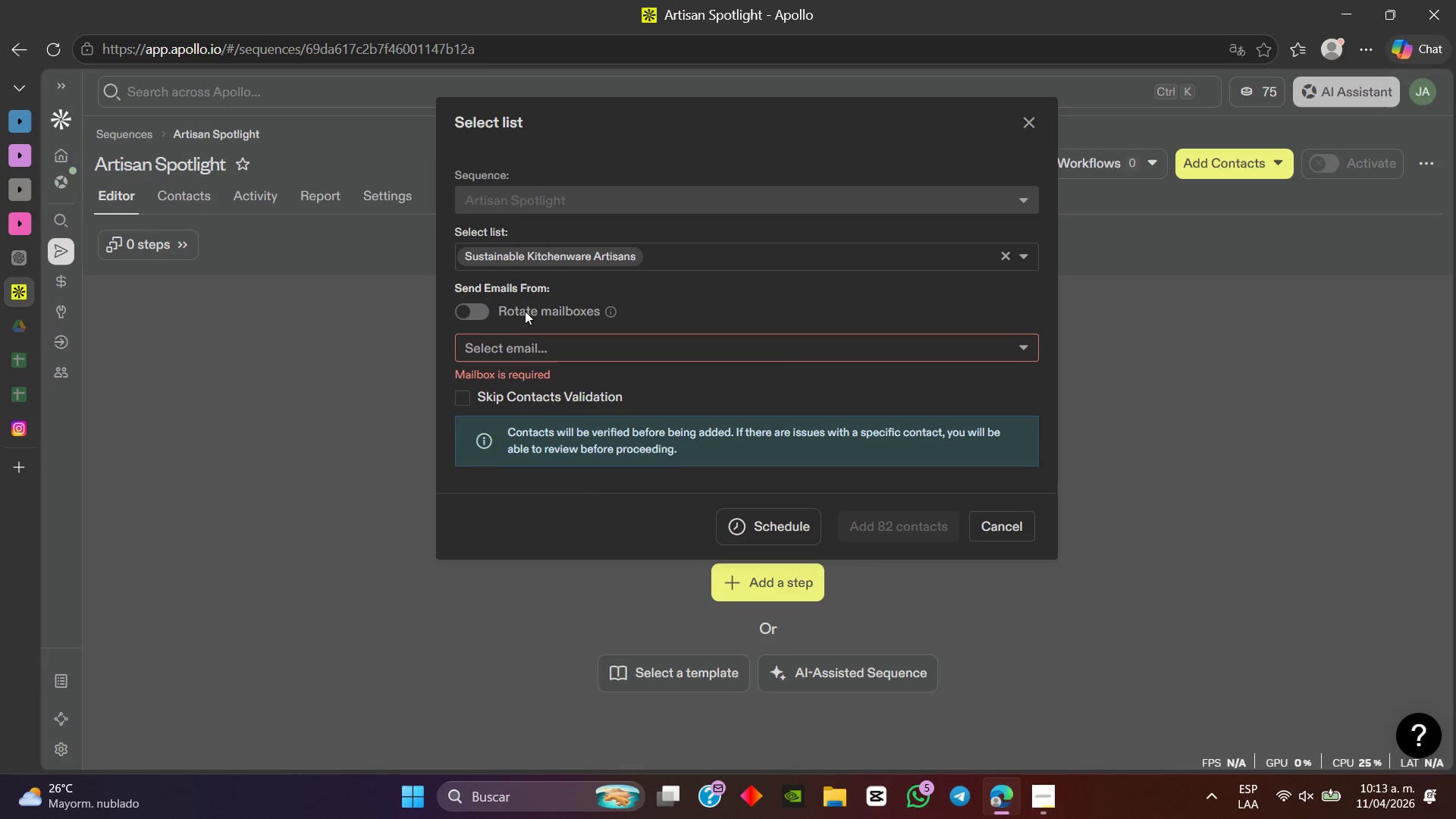 
left_click([465, 314])
 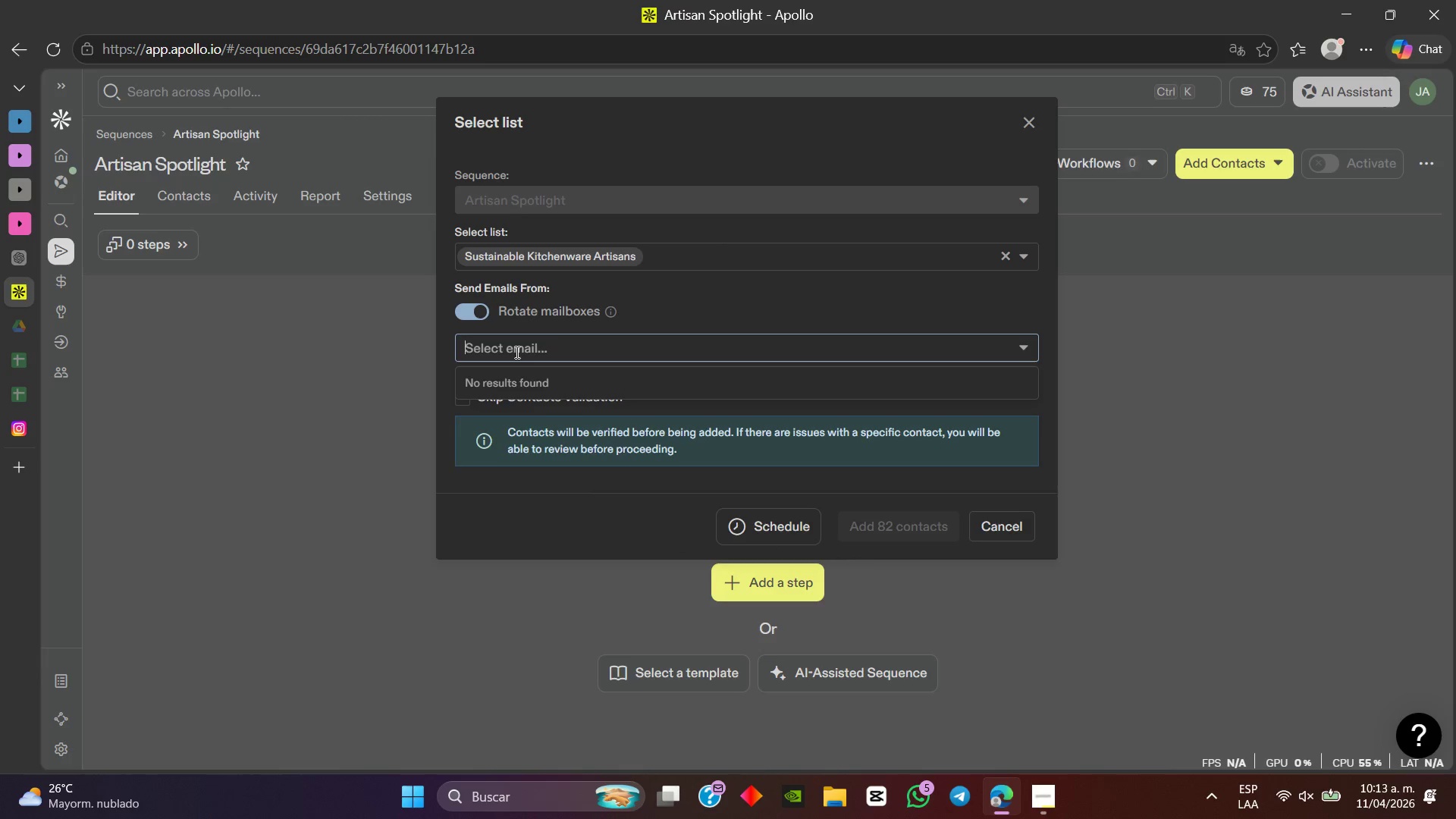 
left_click([516, 352])
 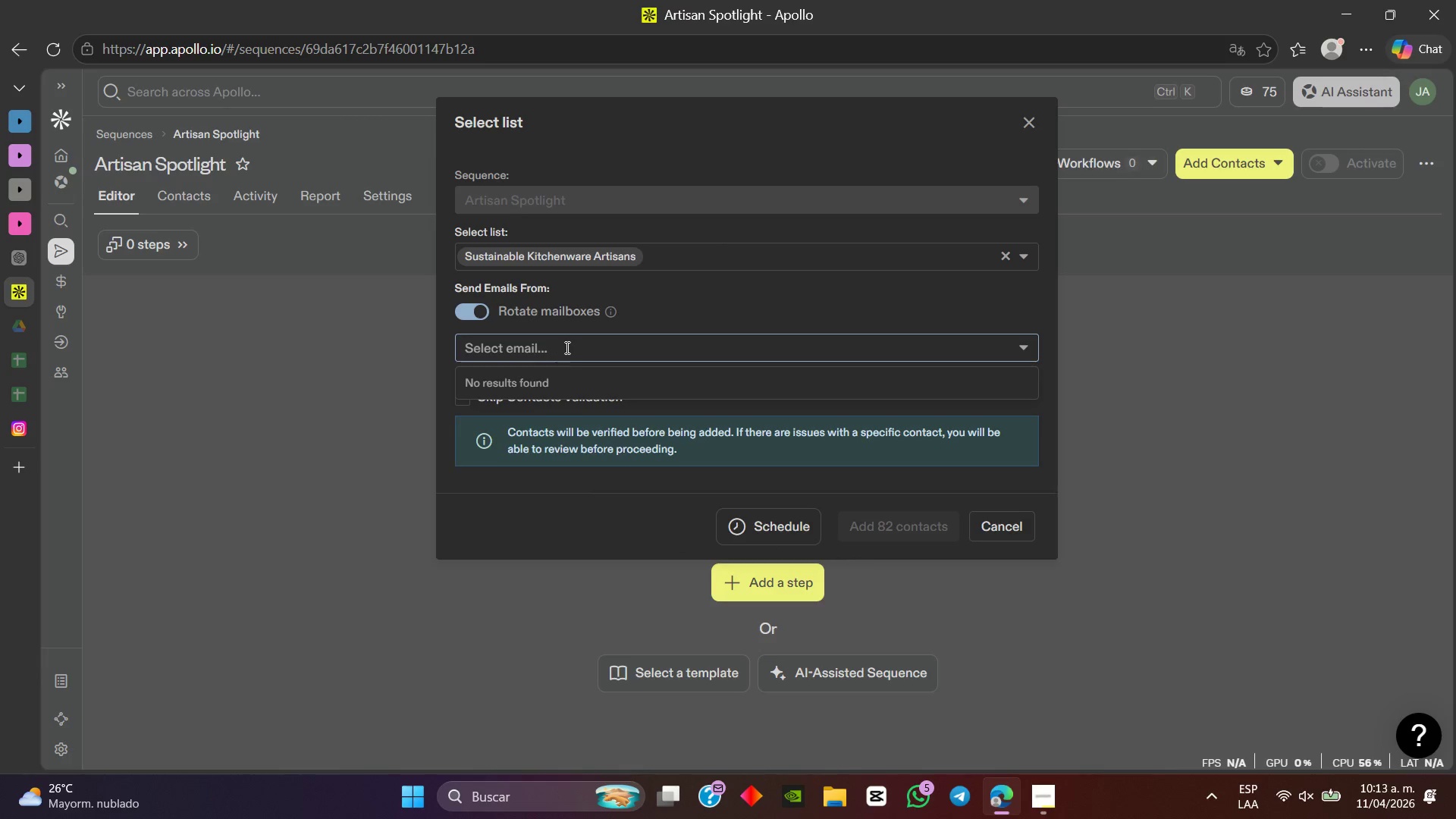 
left_click([566, 347])
 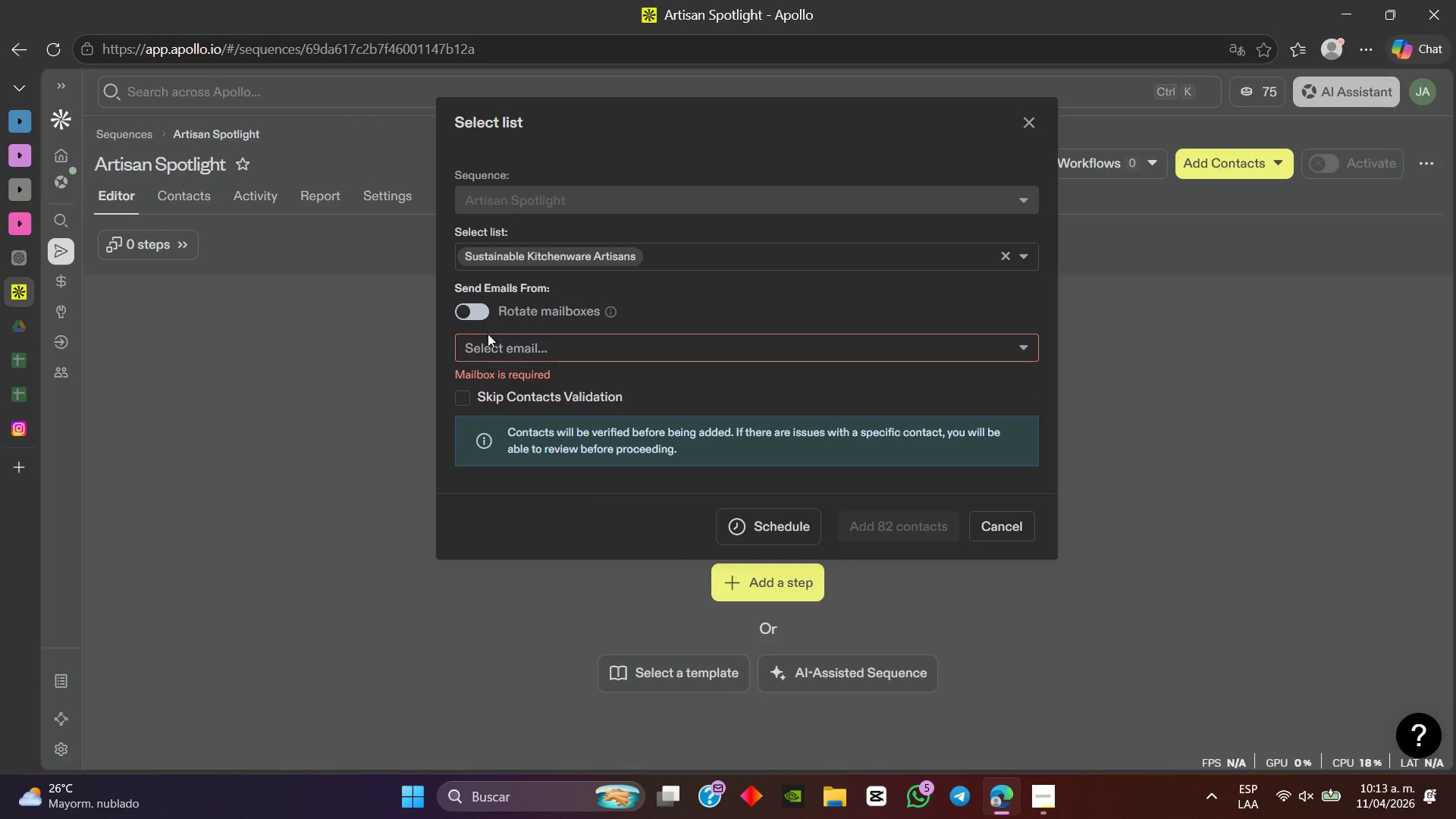 
double_click([496, 350])
 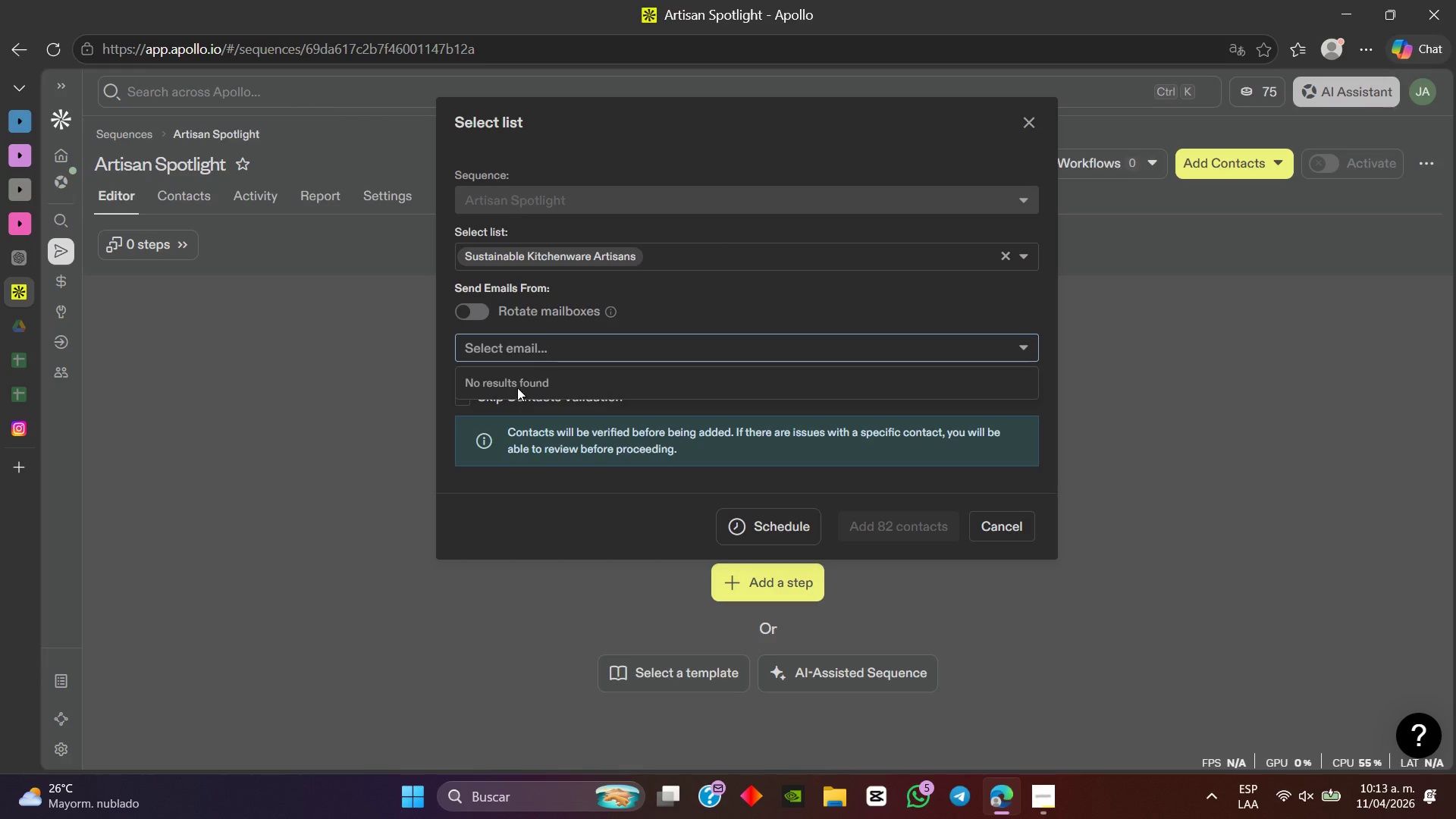 
double_click([517, 388])
 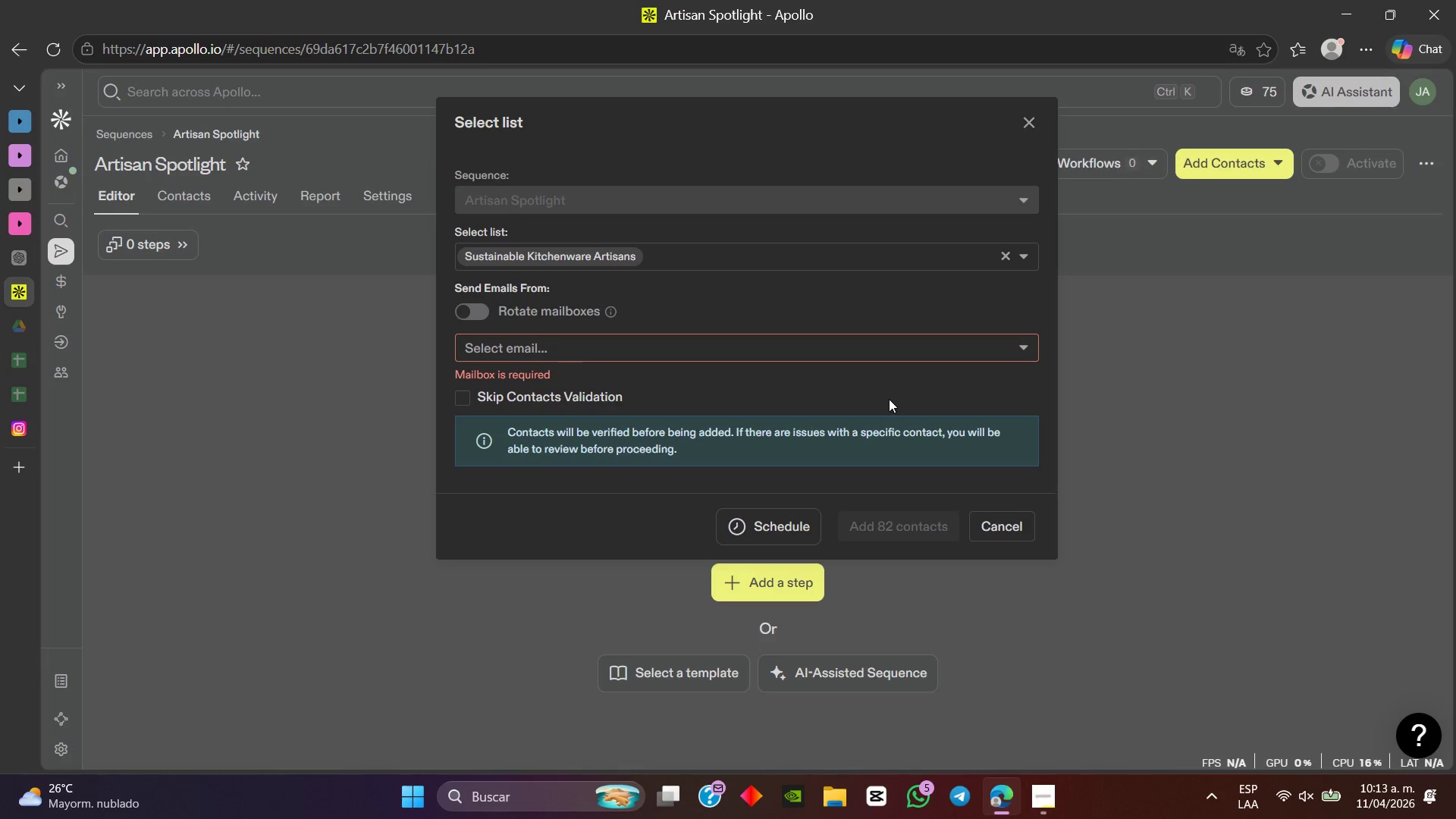 
wait(8.23)
 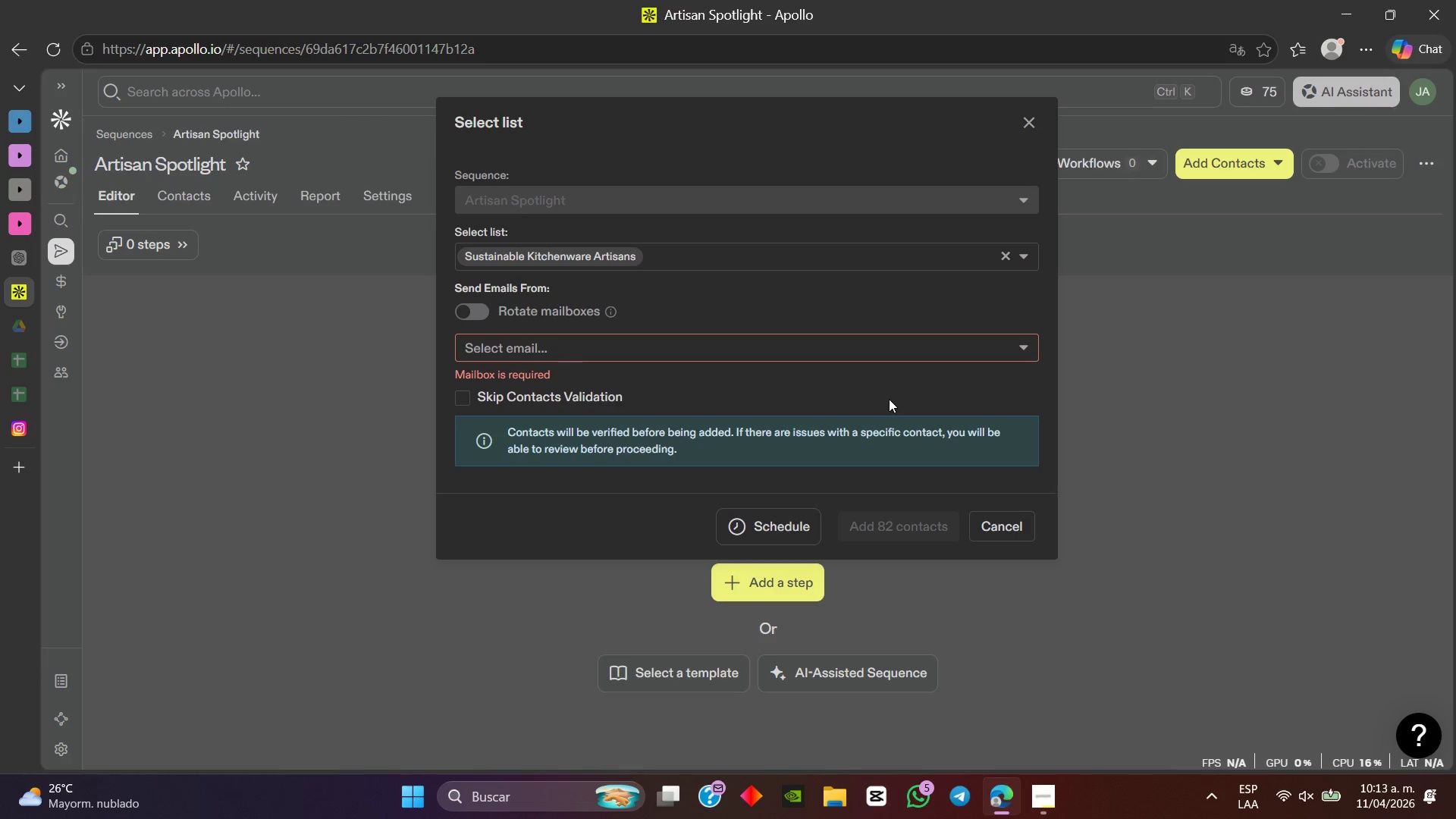 
left_click([1031, 120])
 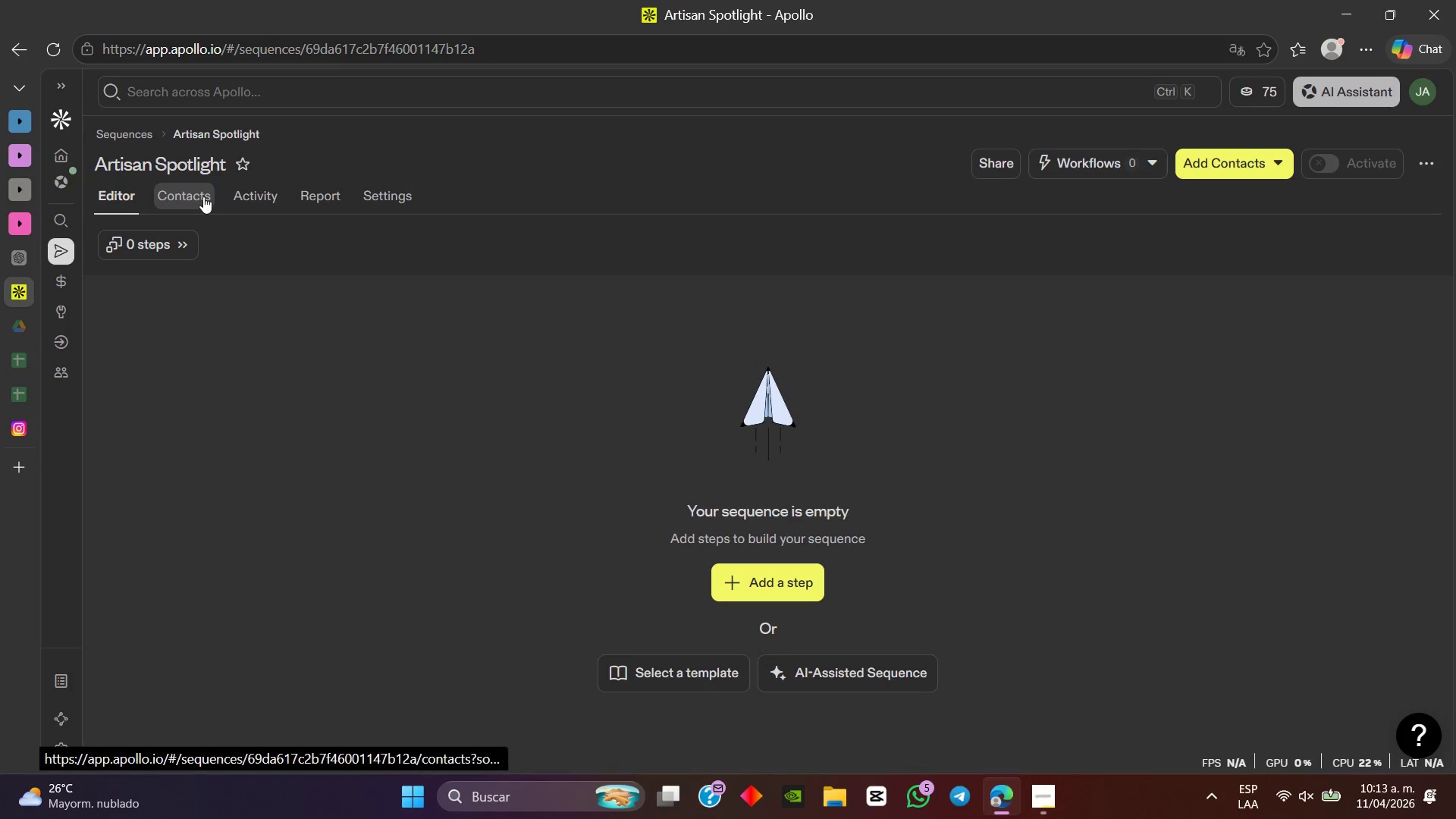 
left_click([203, 196])
 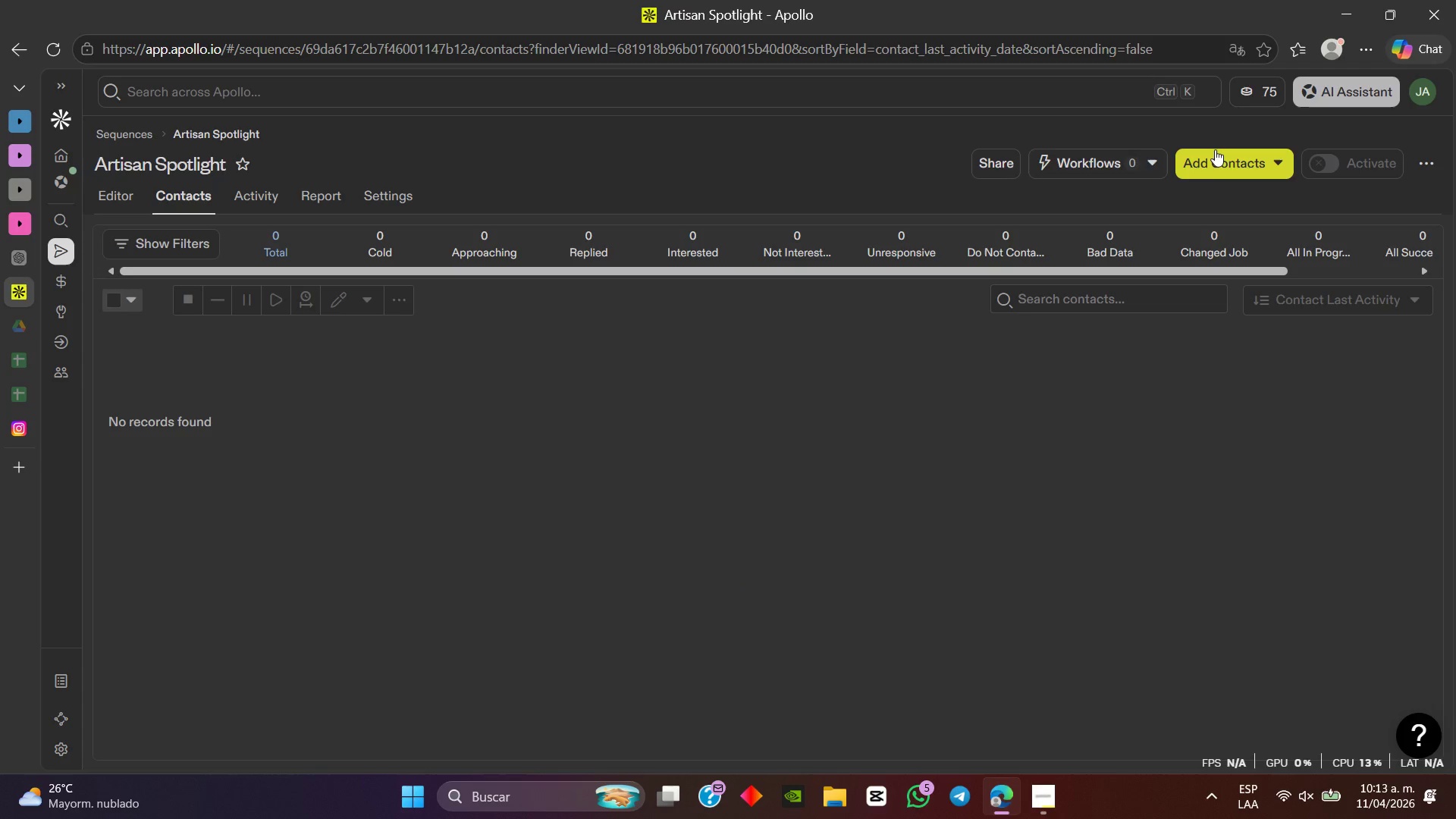 
wait(6.97)
 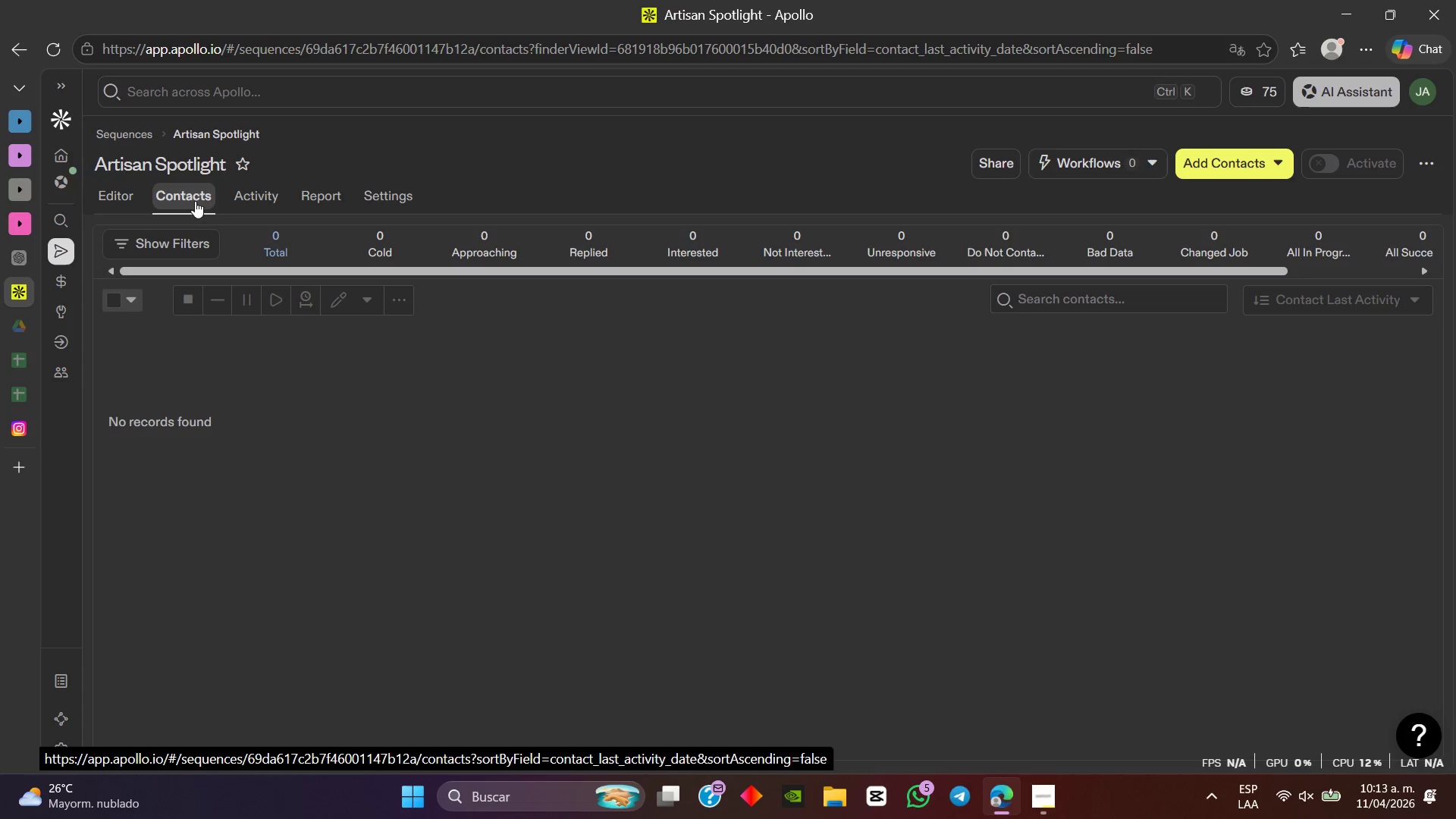 
left_click([1203, 147])
 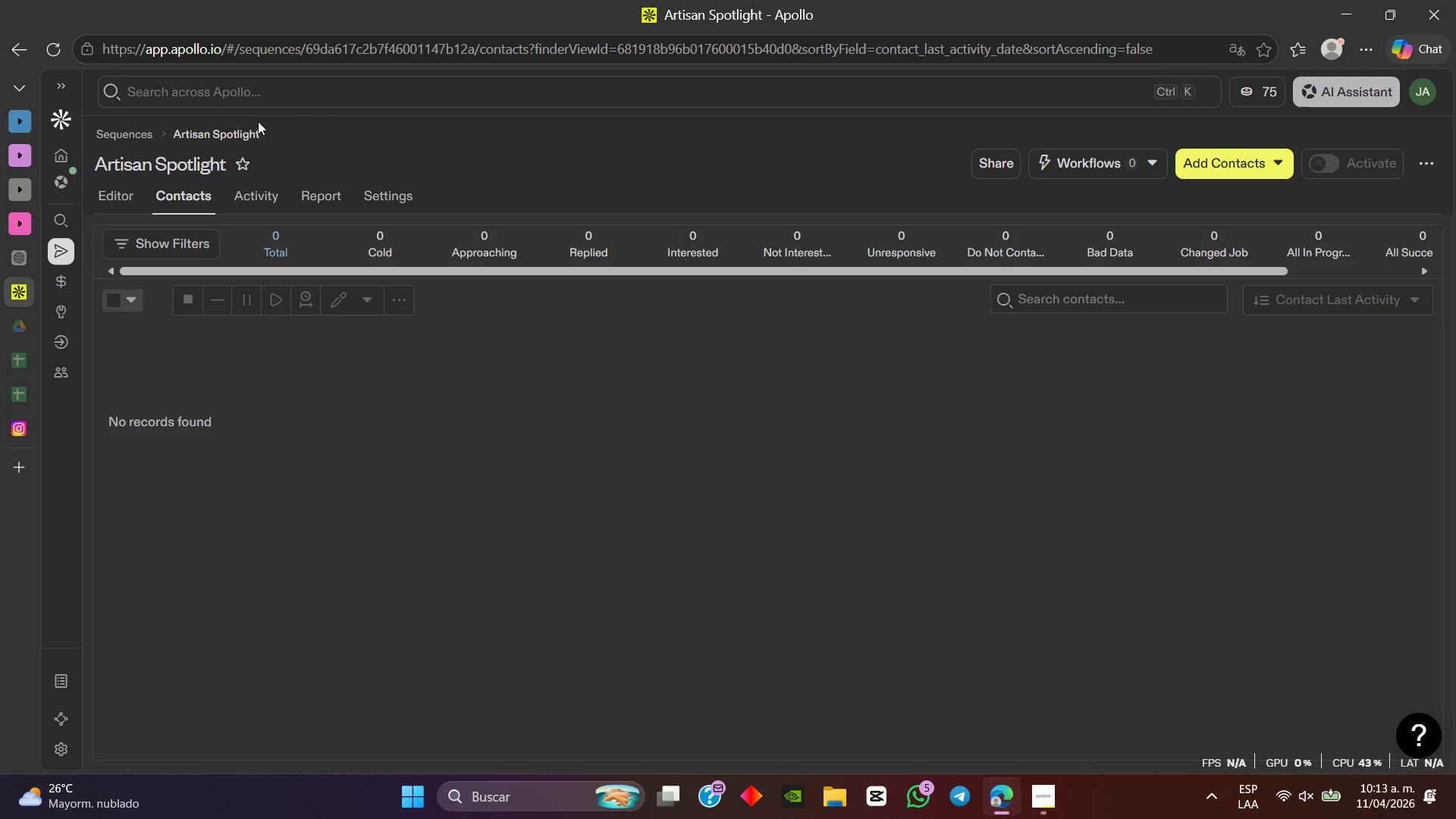 
left_click([143, 130])
 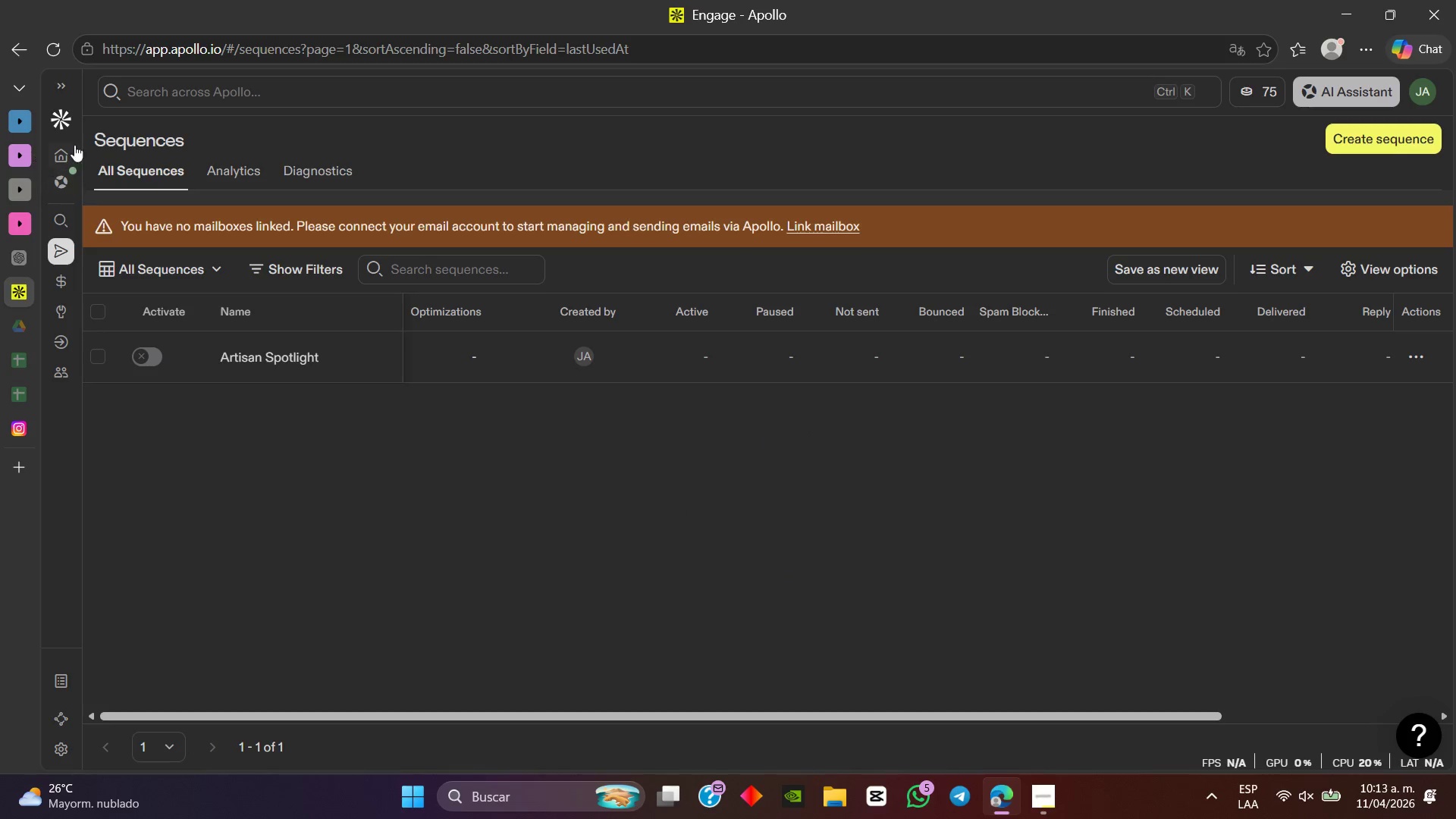 
left_click([53, 55])
 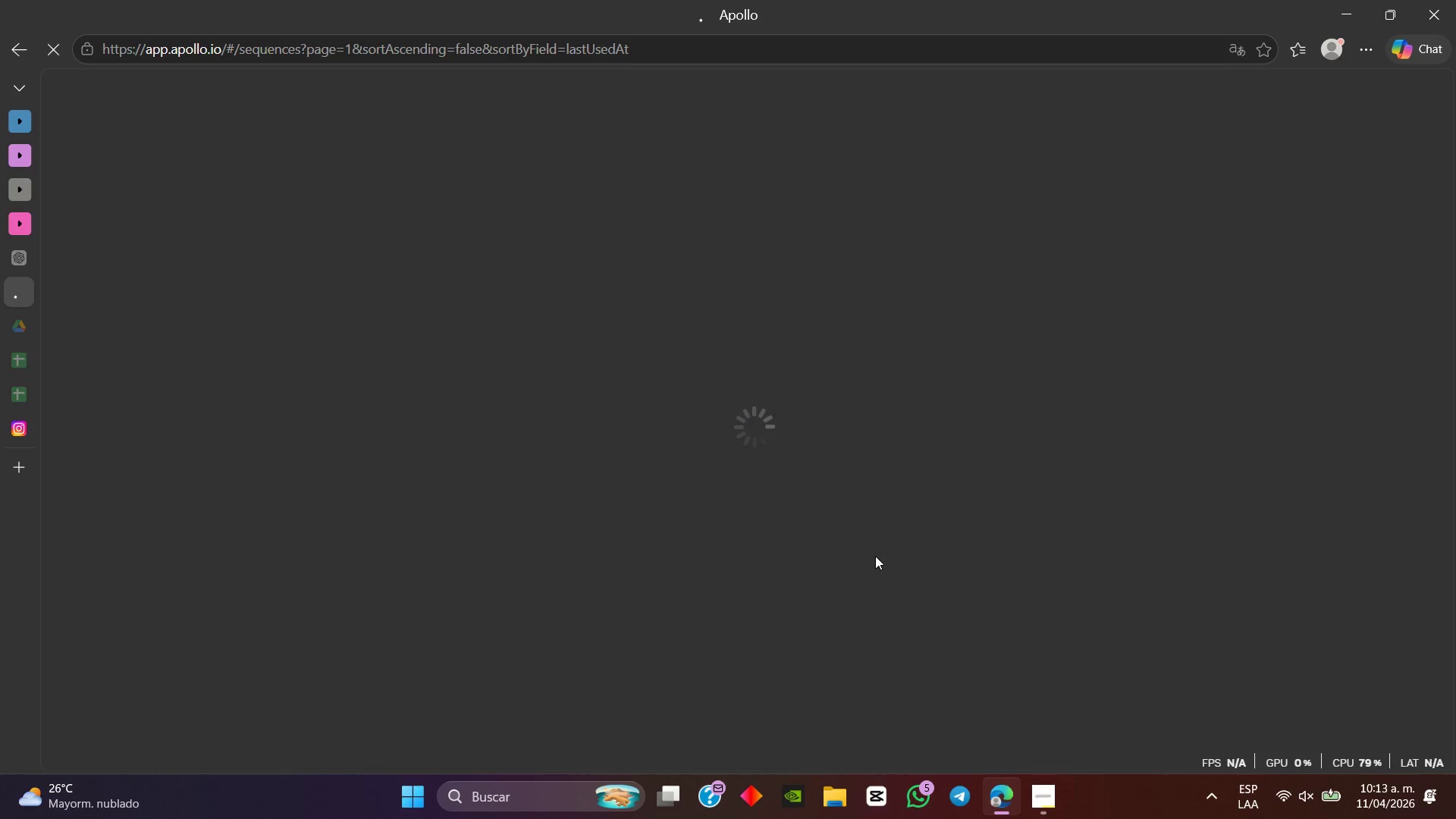 
wait(5.89)
 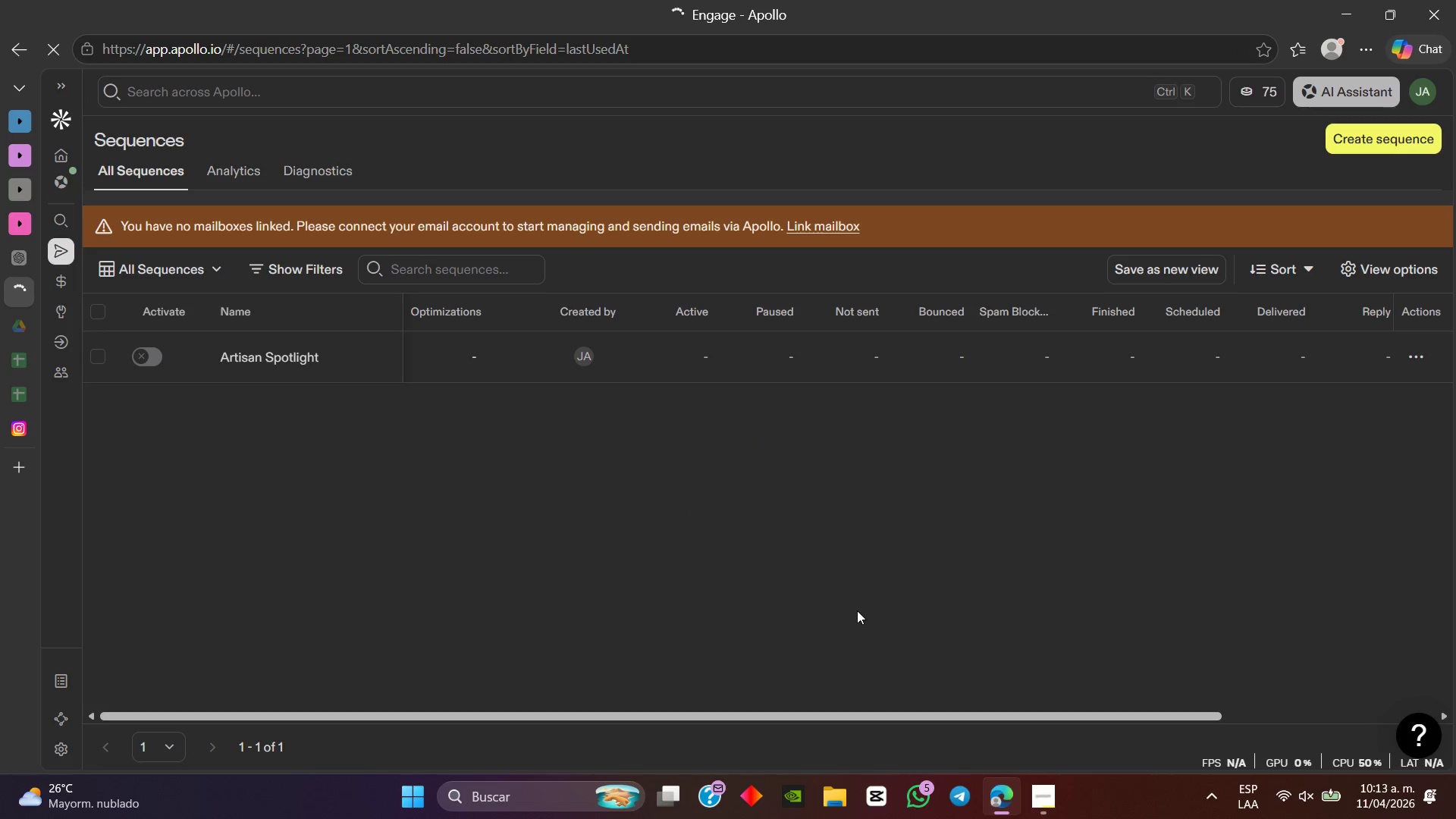 
mouse_move([845, 585])
 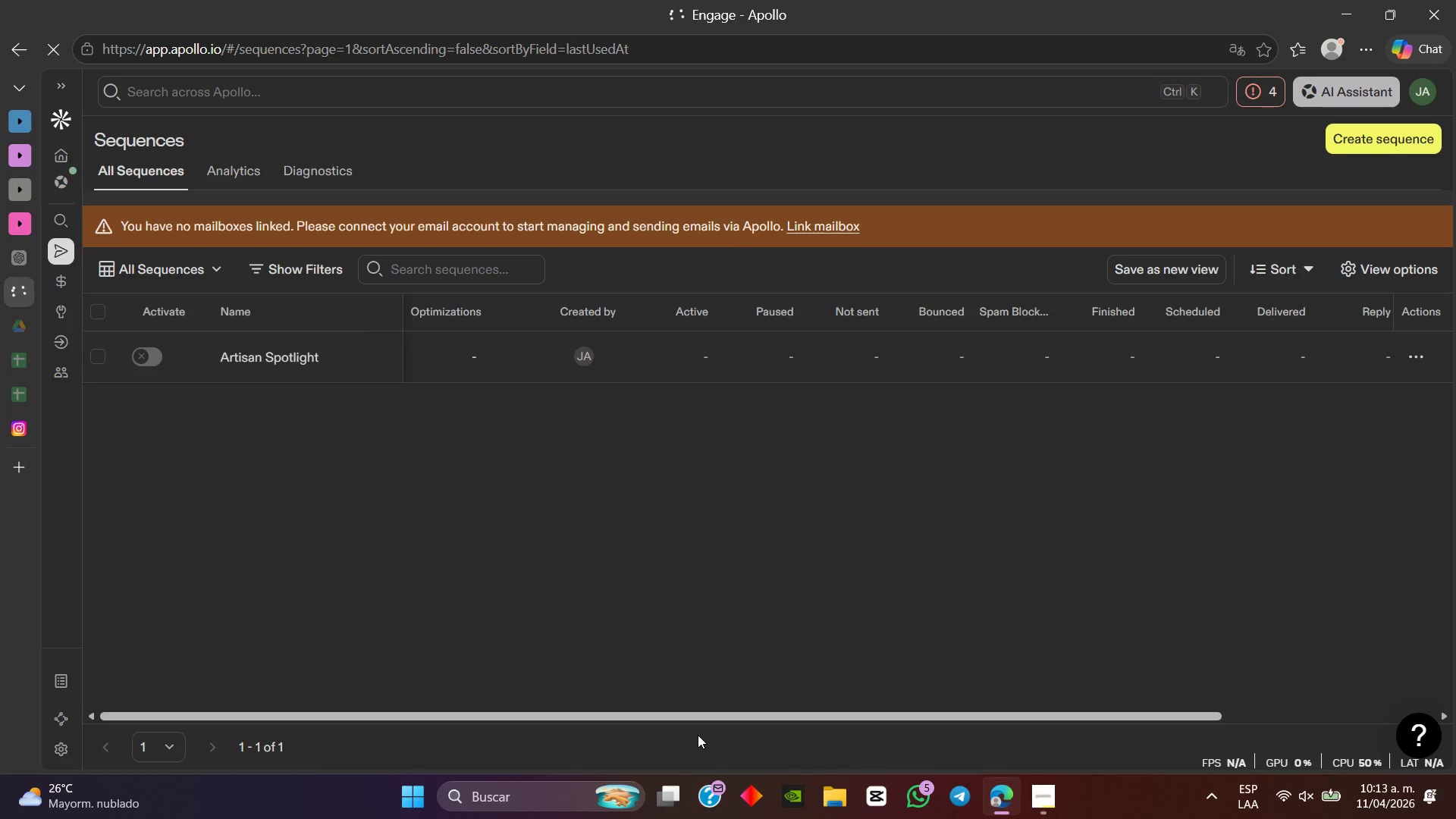 
left_click_drag(start_coordinate=[708, 715], to_coordinate=[340, 716])
 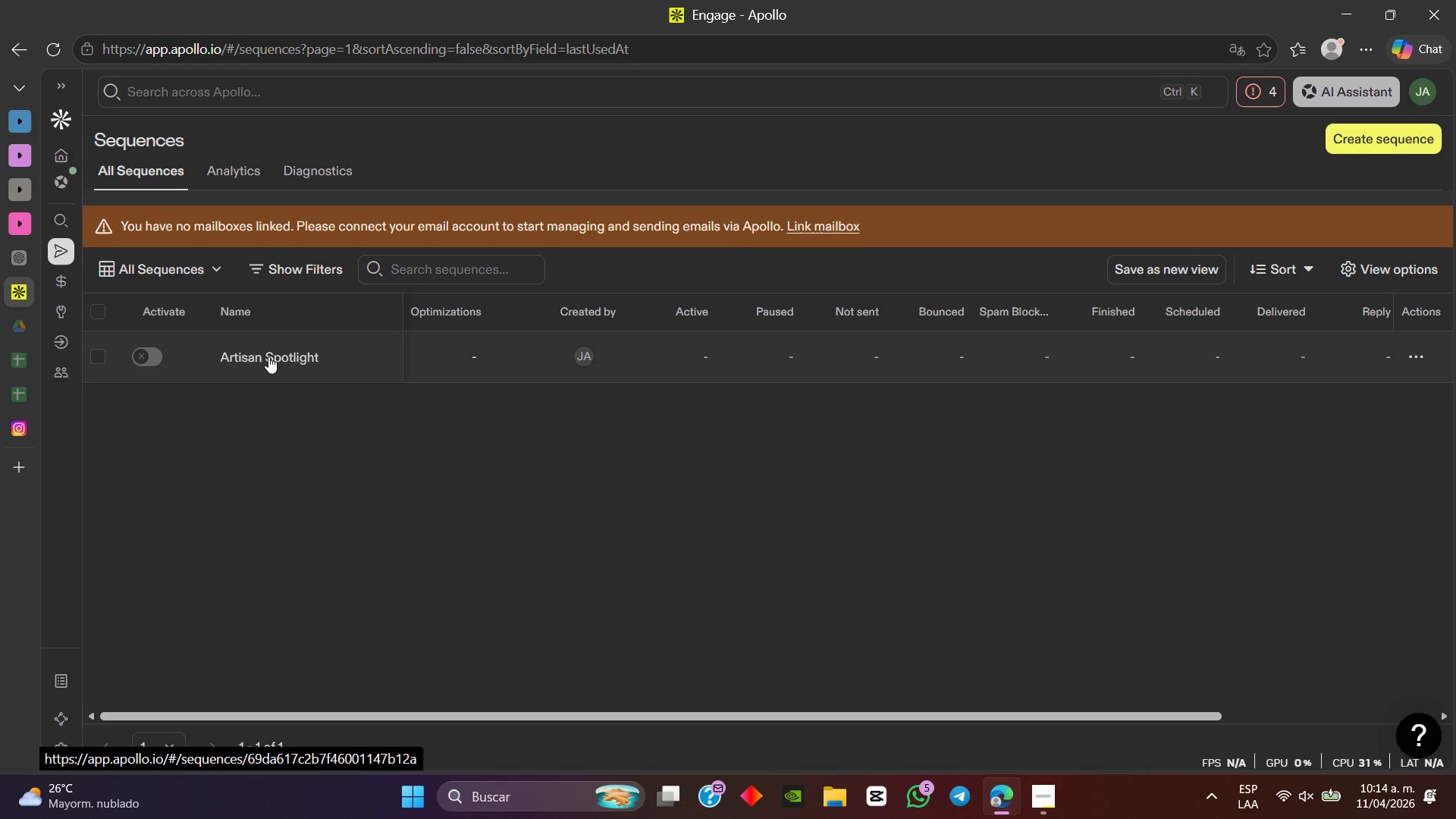 
left_click([268, 356])
 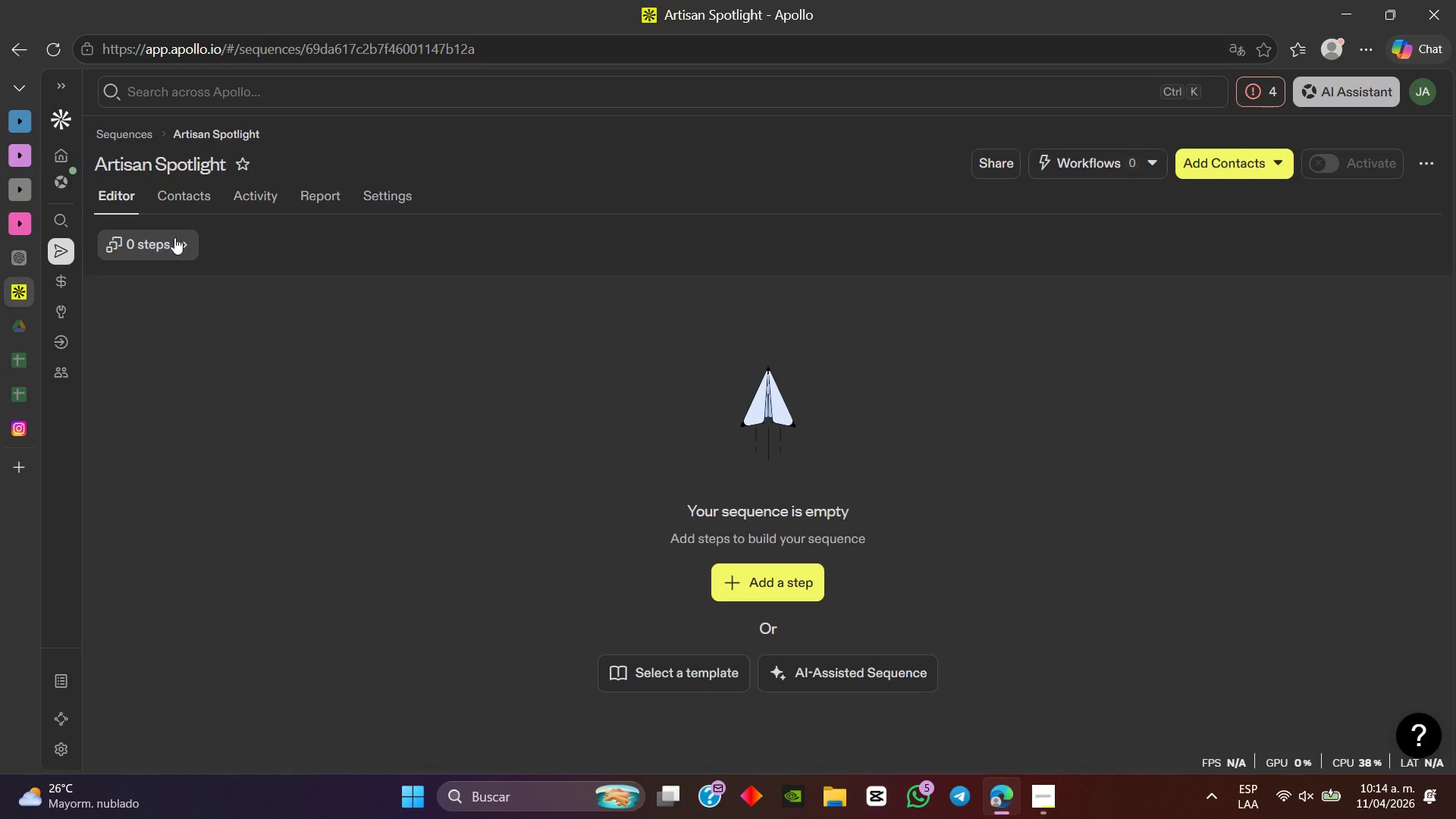 
mouse_move([774, 576])
 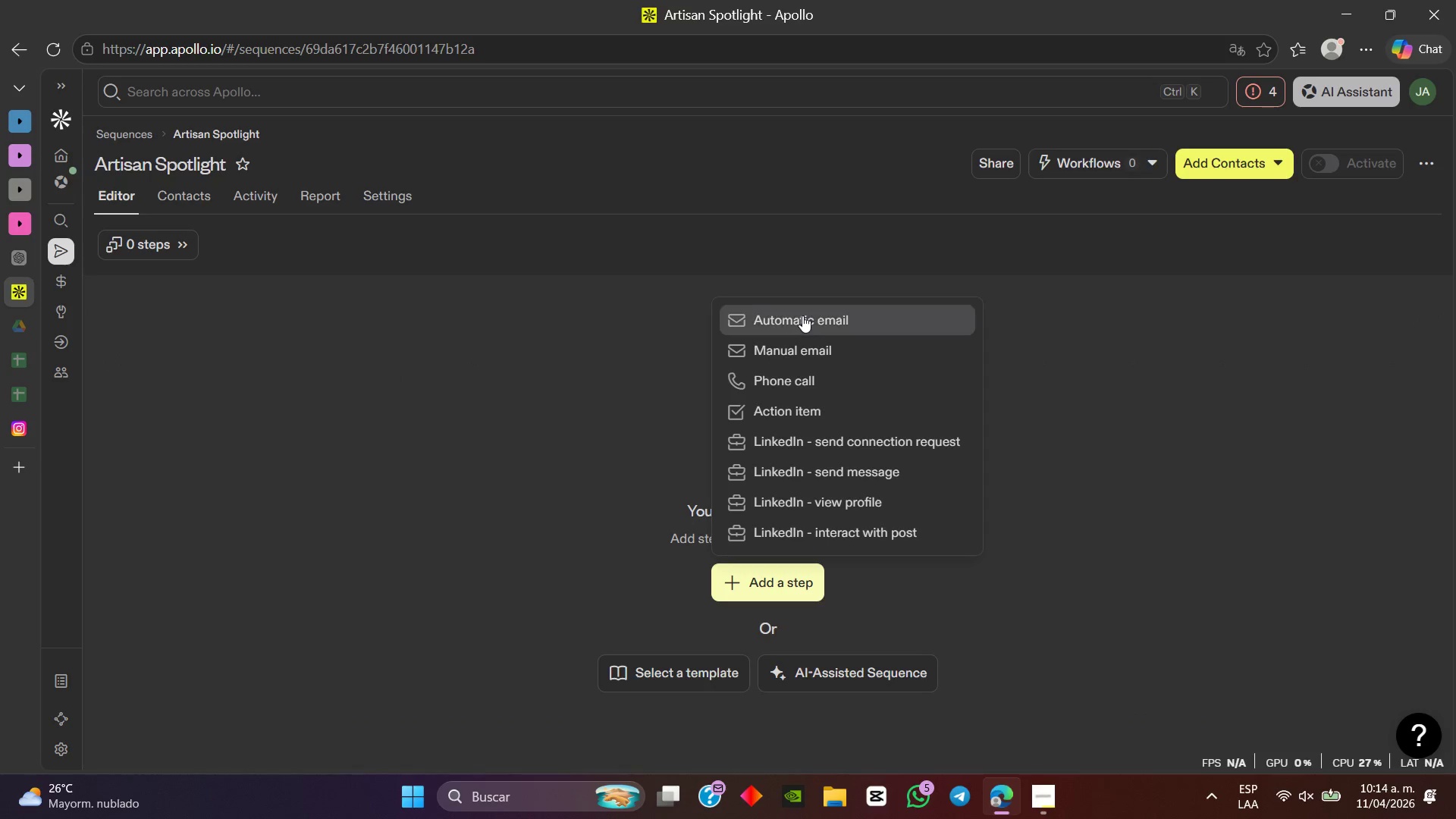 
left_click([802, 315])
 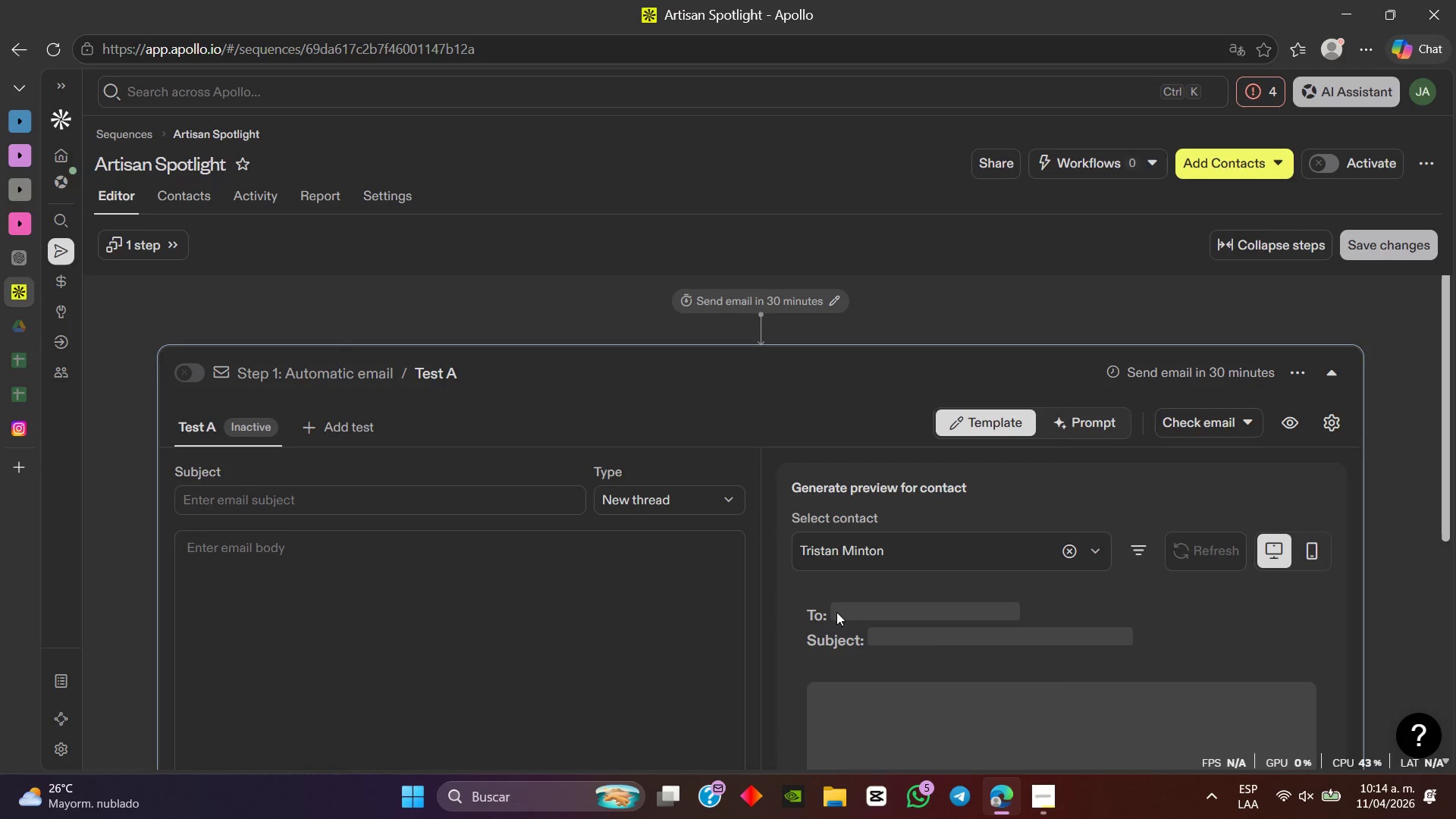 
scroll: coordinate [1089, 640], scroll_direction: down, amount: 5.0
 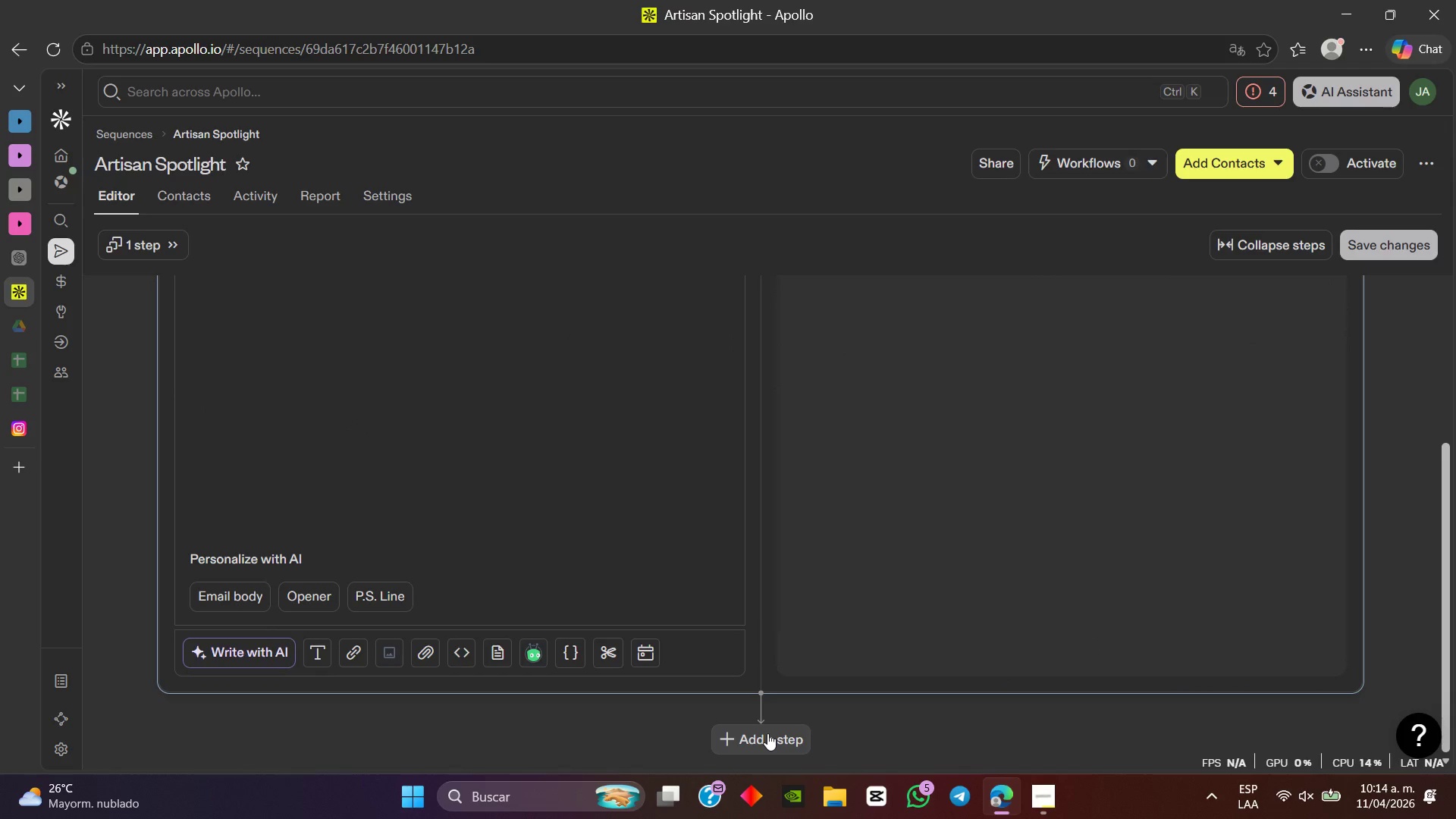 
left_click([767, 733])
 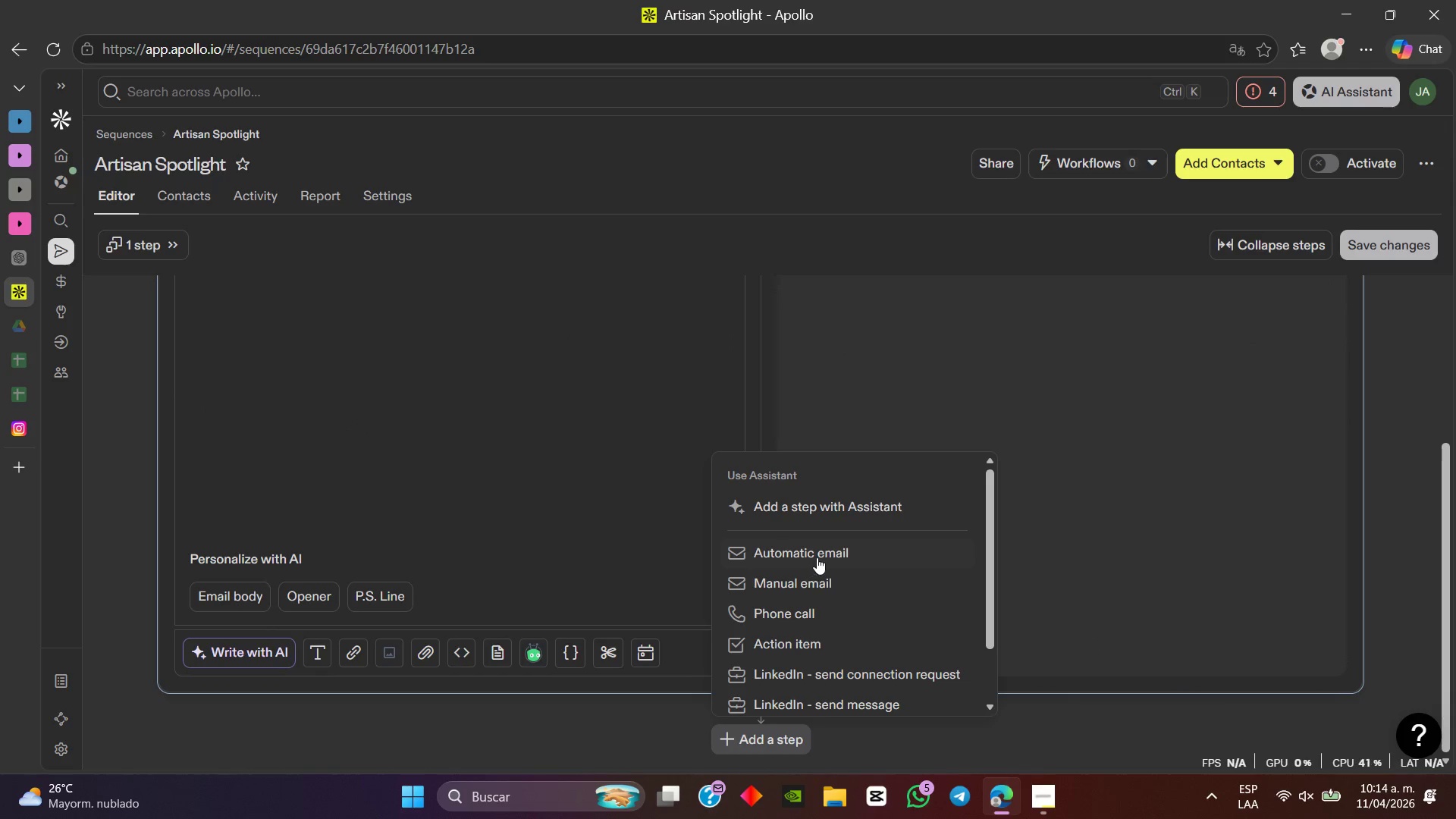 
left_click([817, 556])
 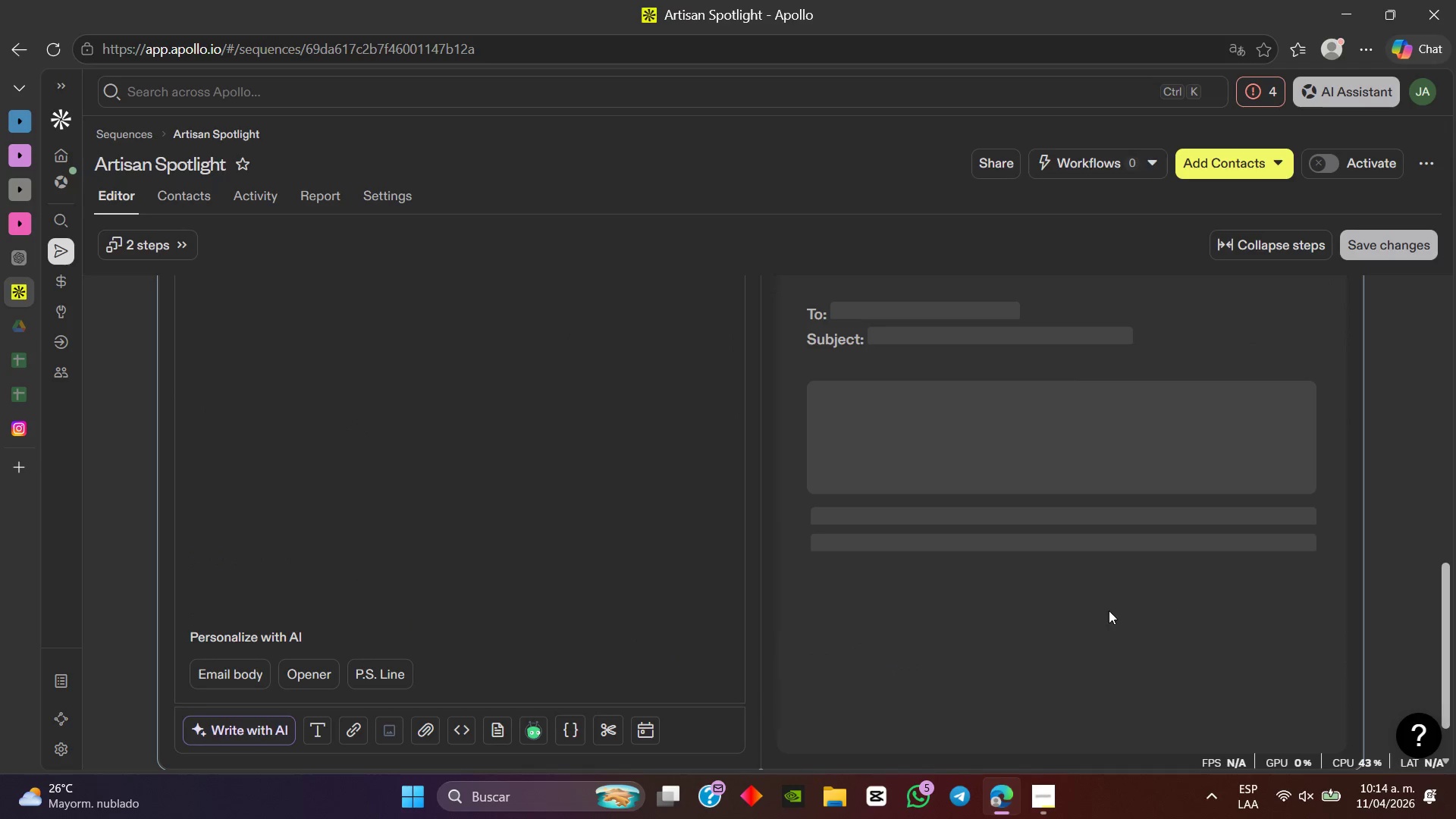 
scroll: coordinate [657, 491], scroll_direction: up, amount: 14.0
 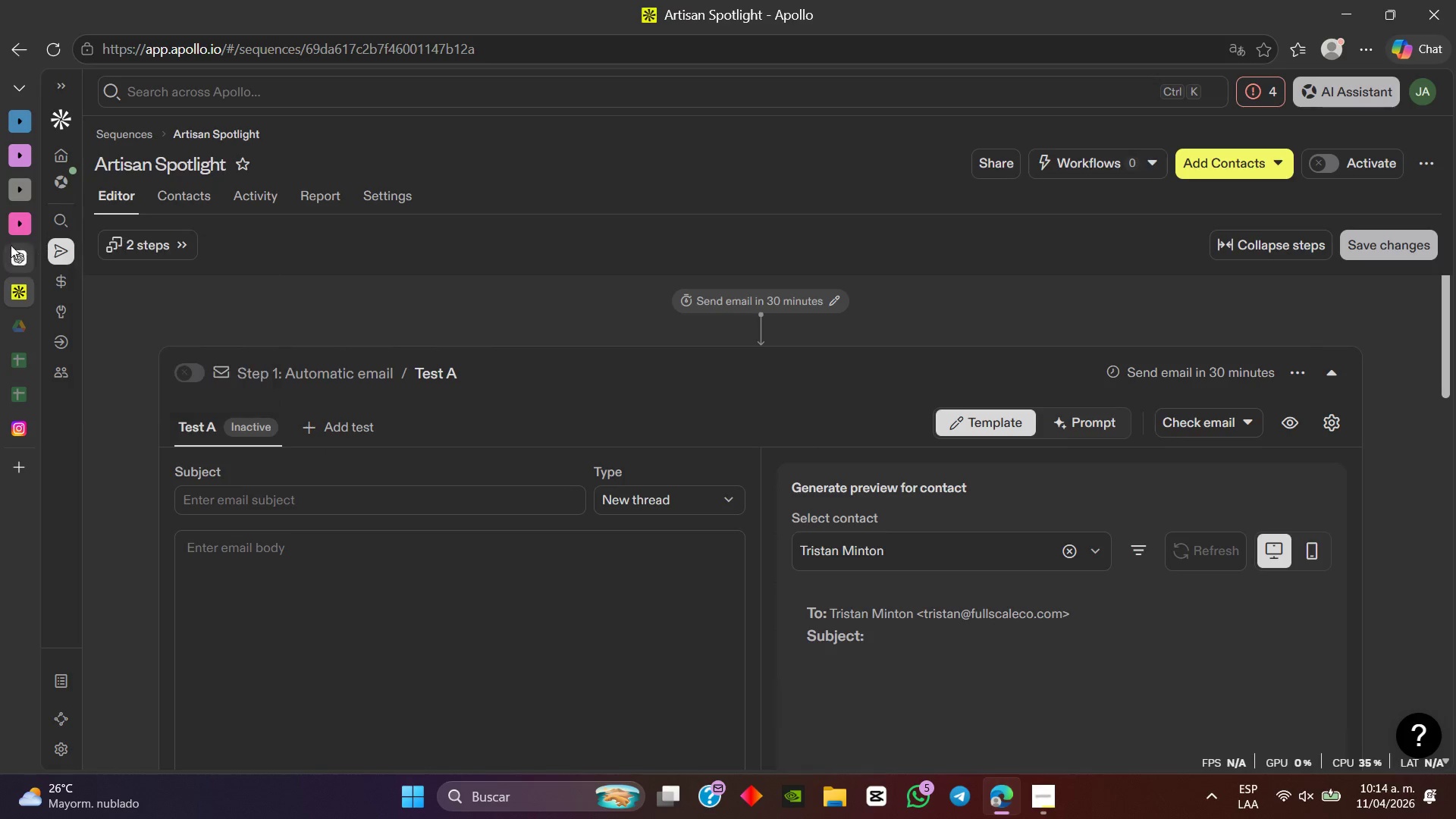 
left_click([19, 249])
 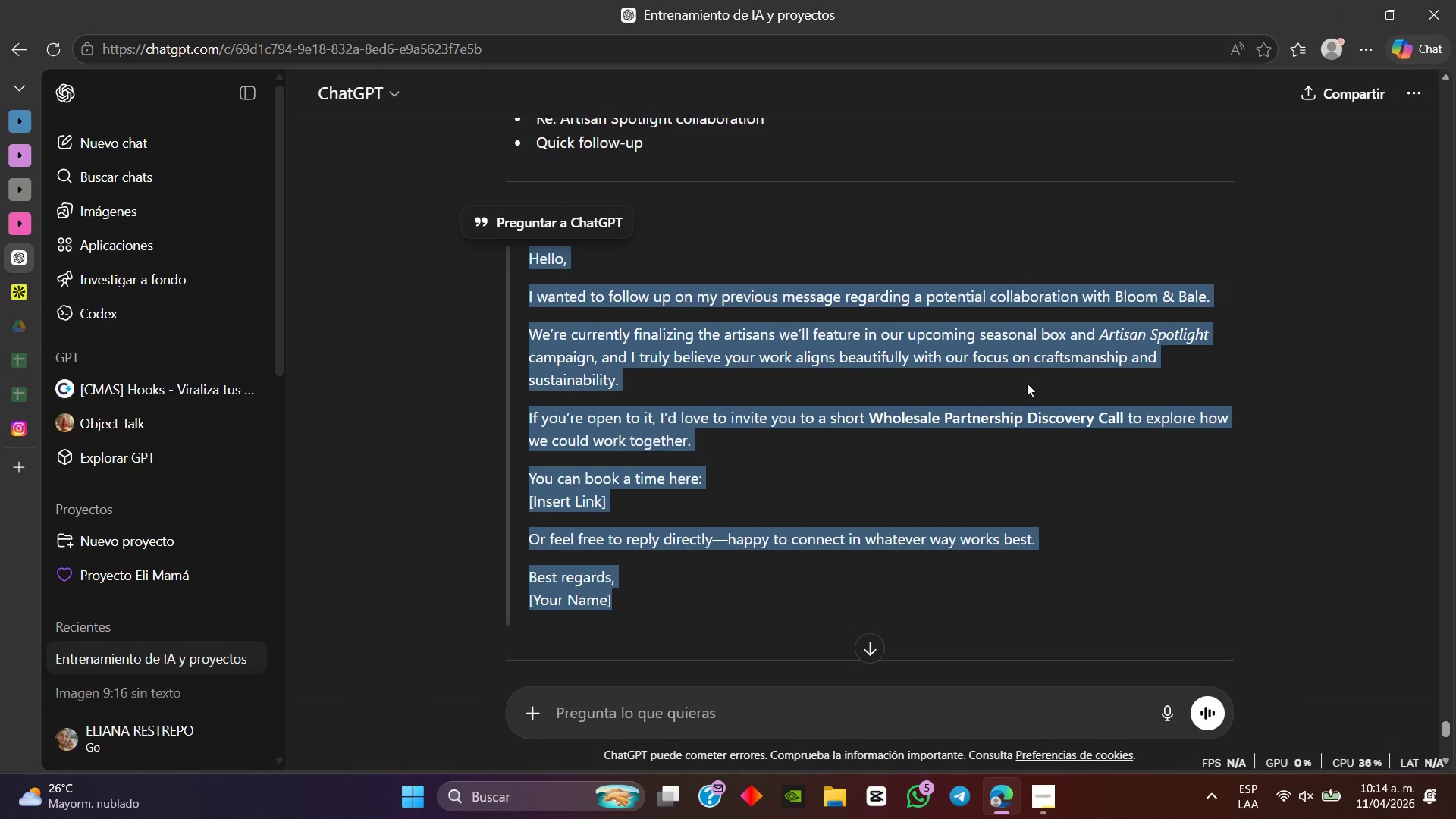 
scroll: coordinate [1057, 383], scroll_direction: up, amount: 10.0
 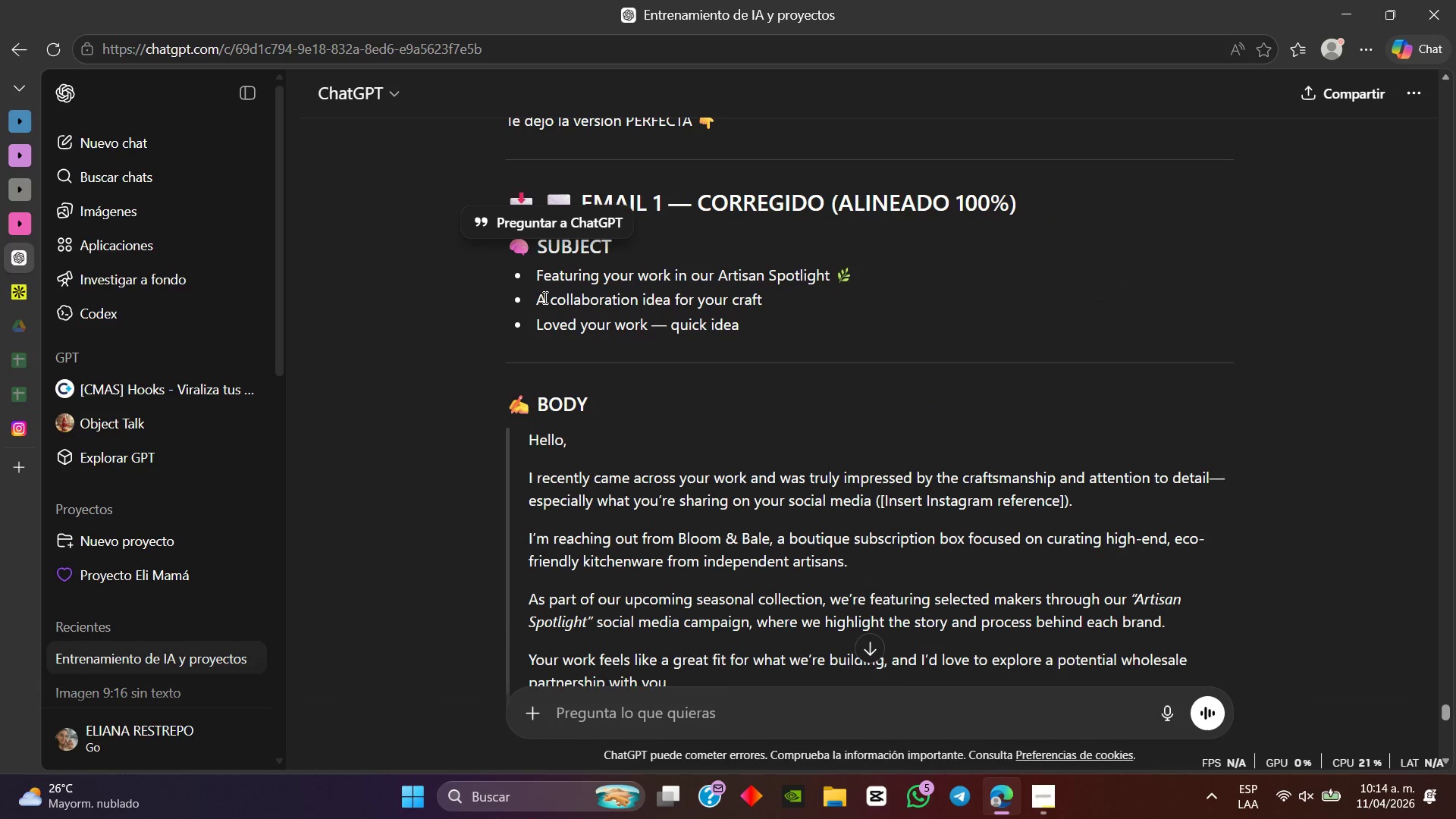 
left_click_drag(start_coordinate=[536, 297], to_coordinate=[758, 304])
 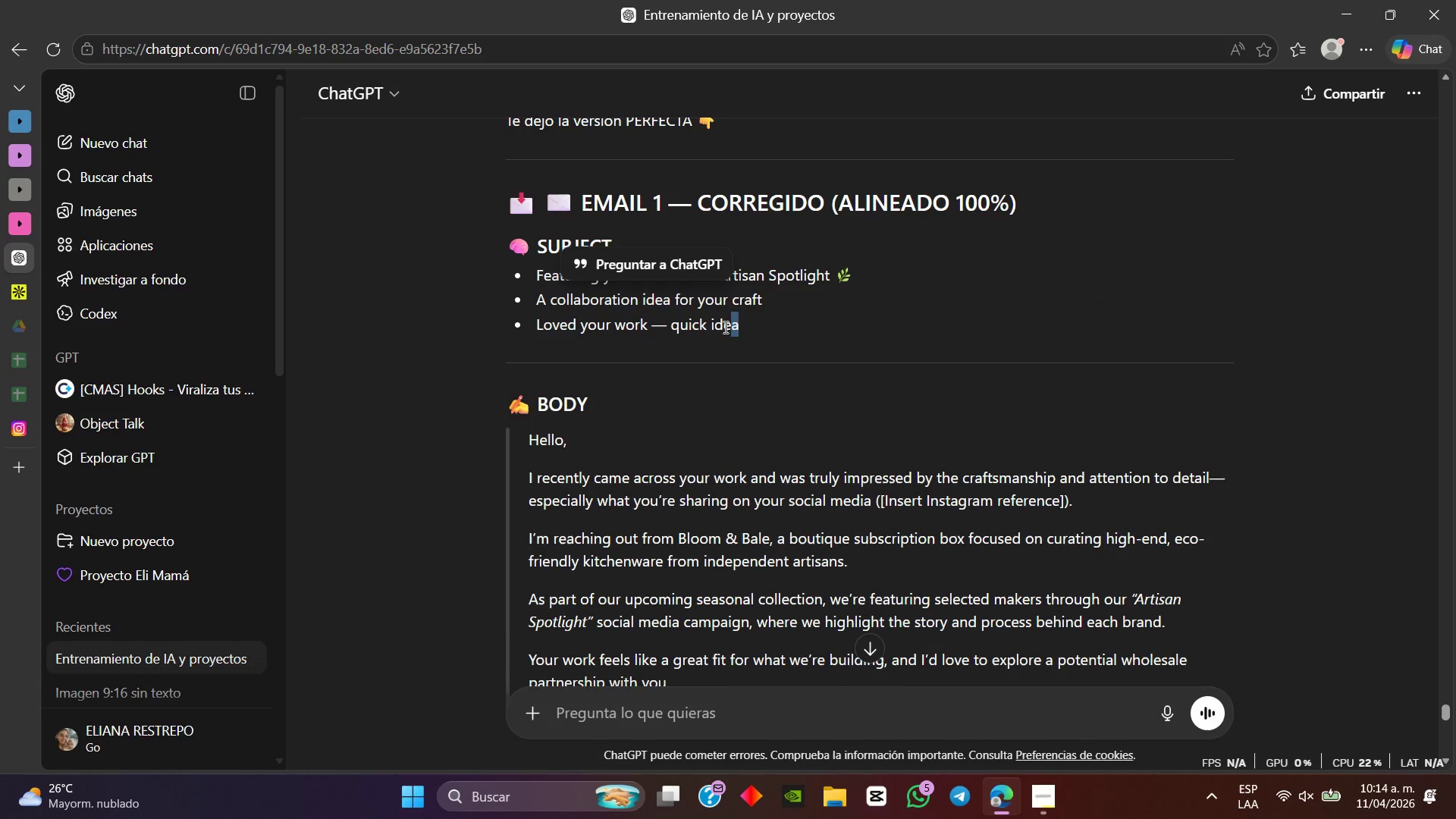 
left_click_drag(start_coordinate=[746, 328], to_coordinate=[534, 324])
 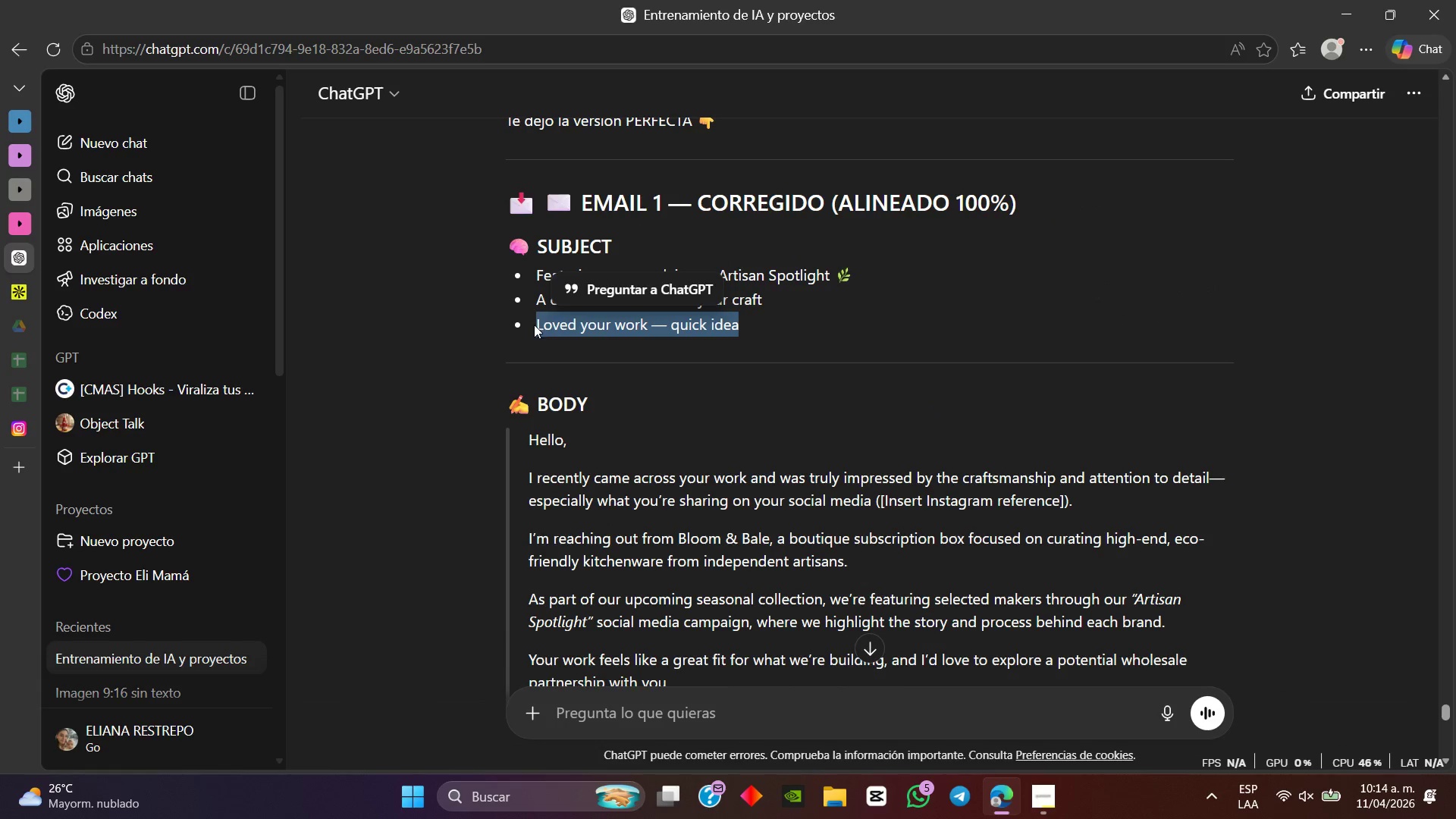 
key(Control+C)
 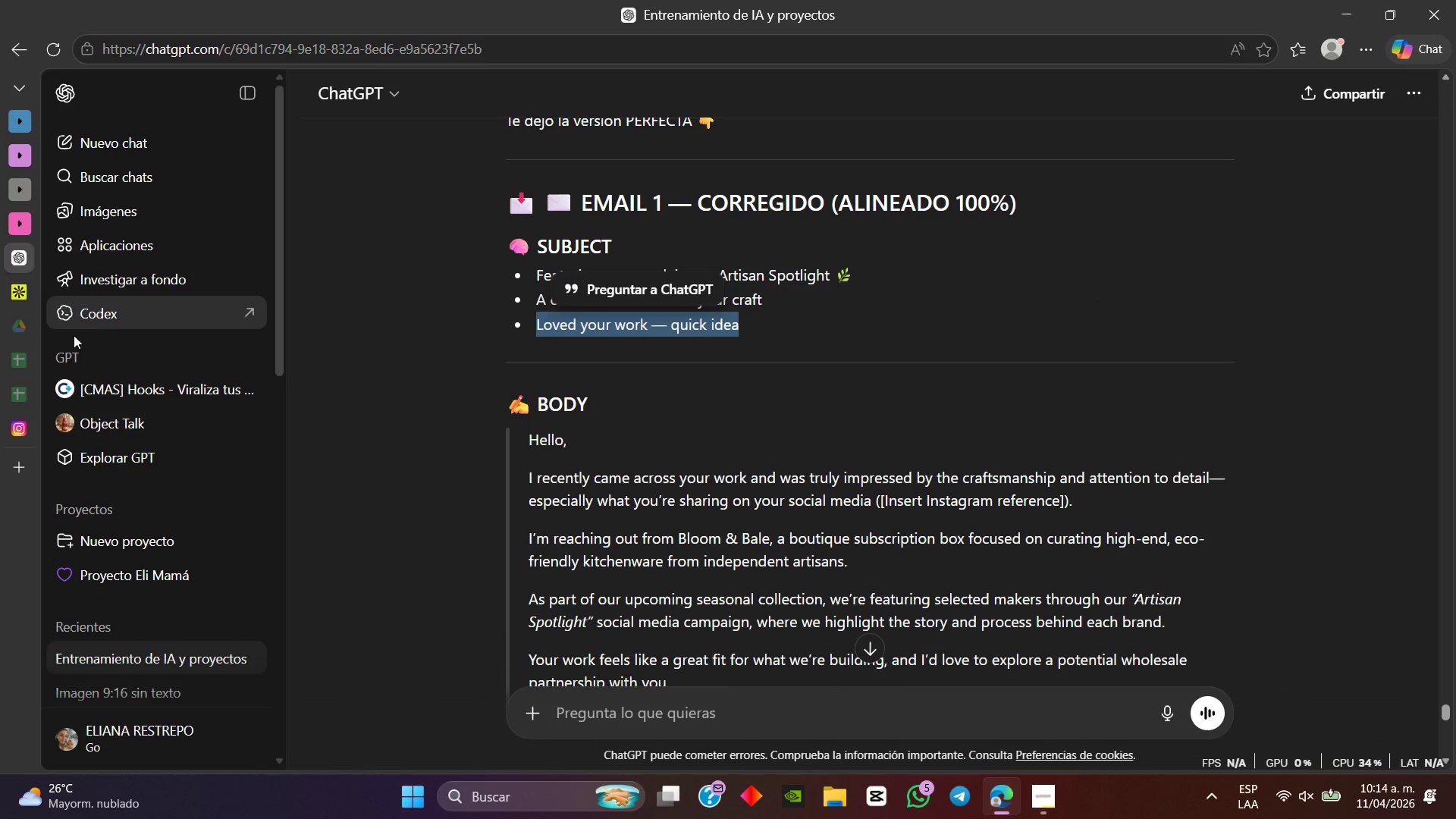 
key(Control+C)
 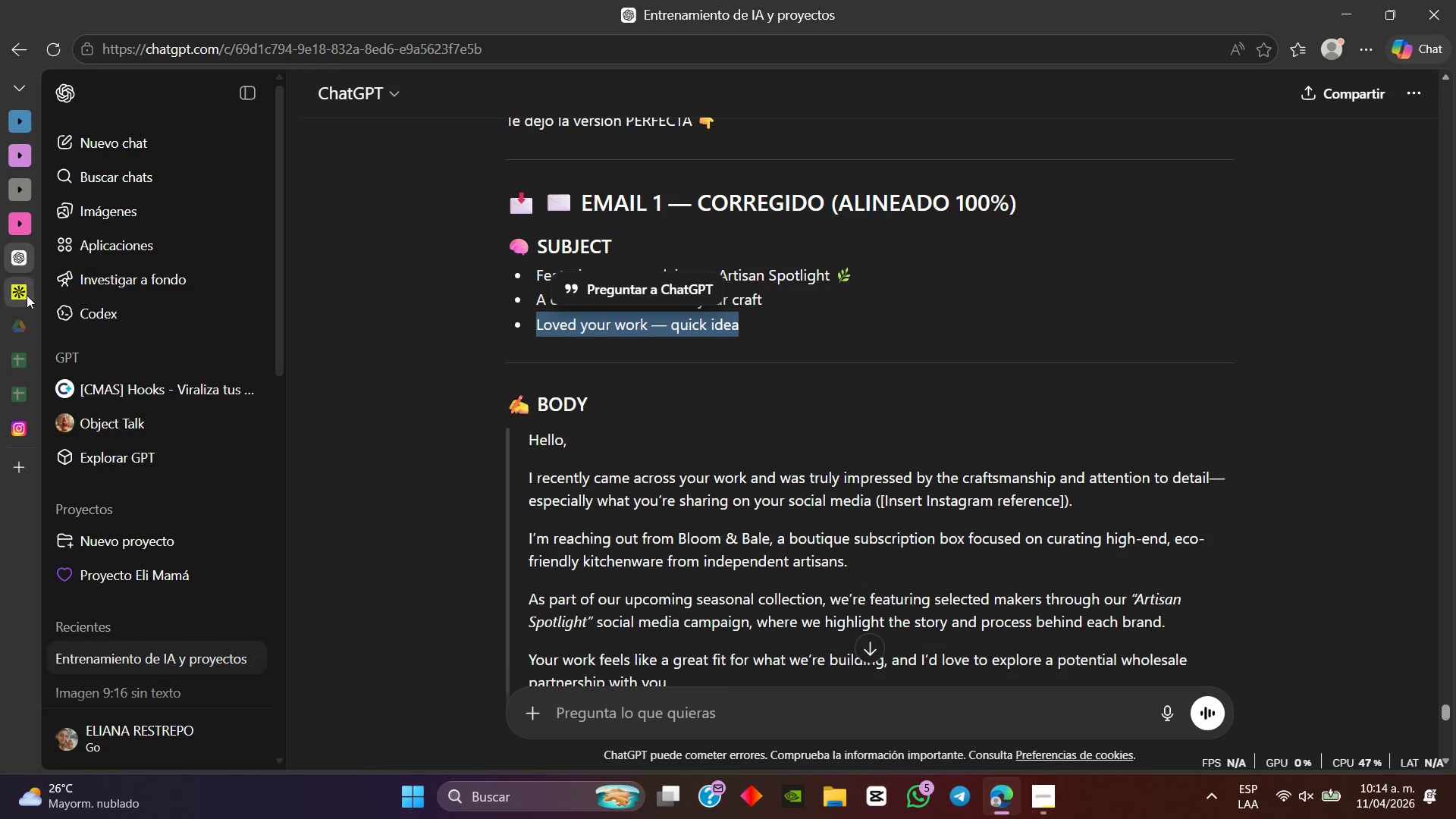 
left_click([27, 295])
 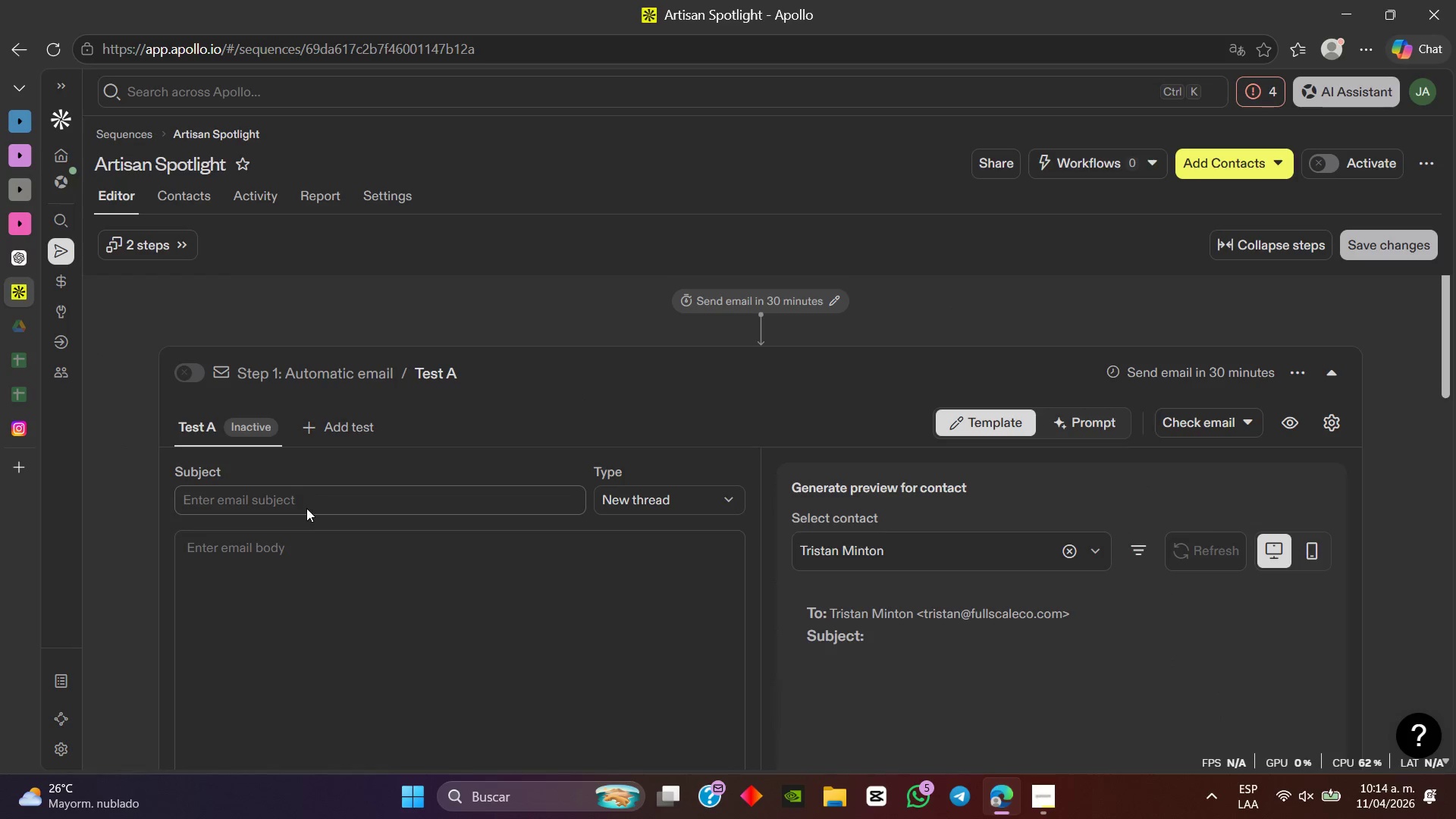 
left_click([306, 508])
 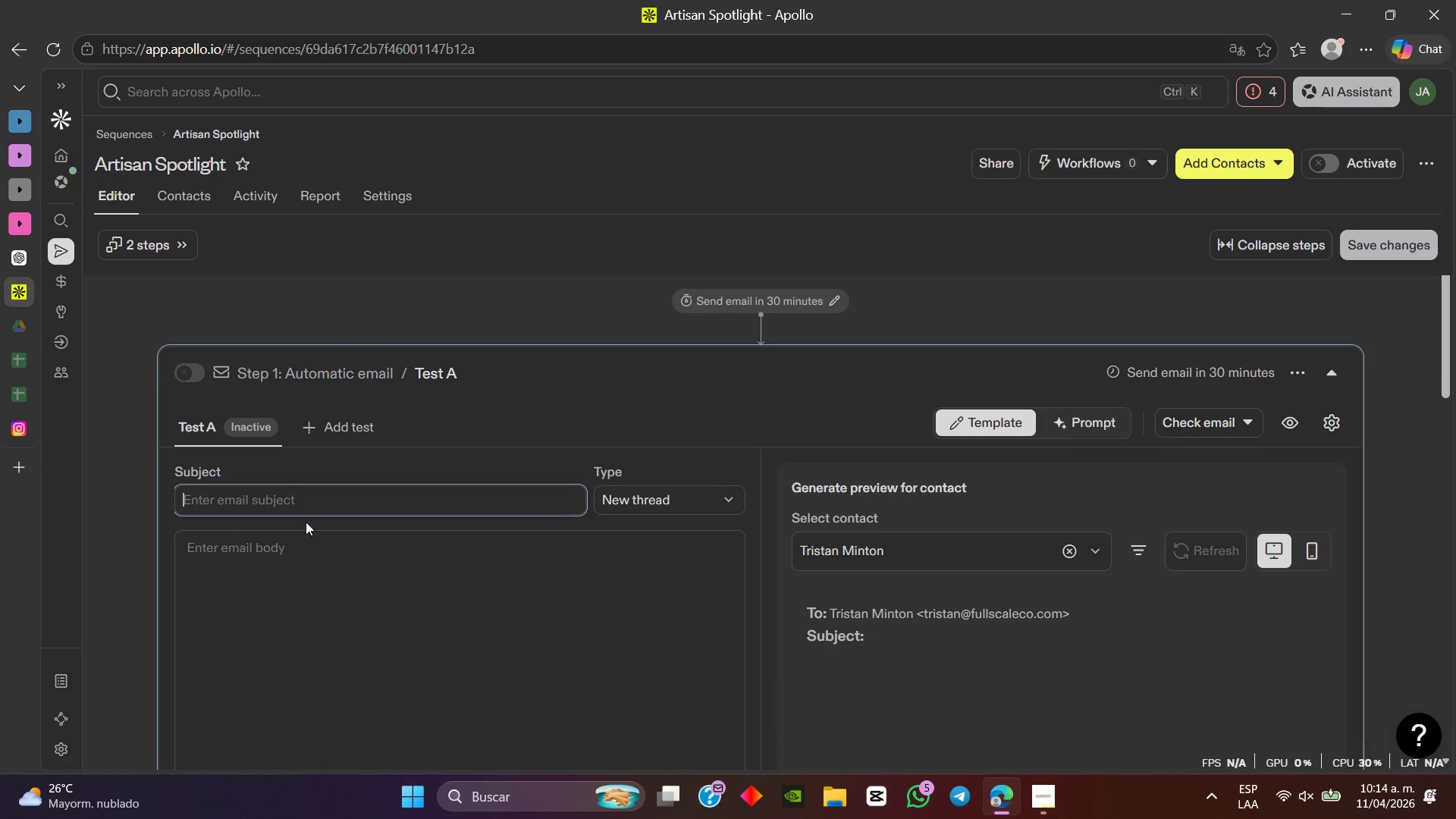 
key(Control+V)
 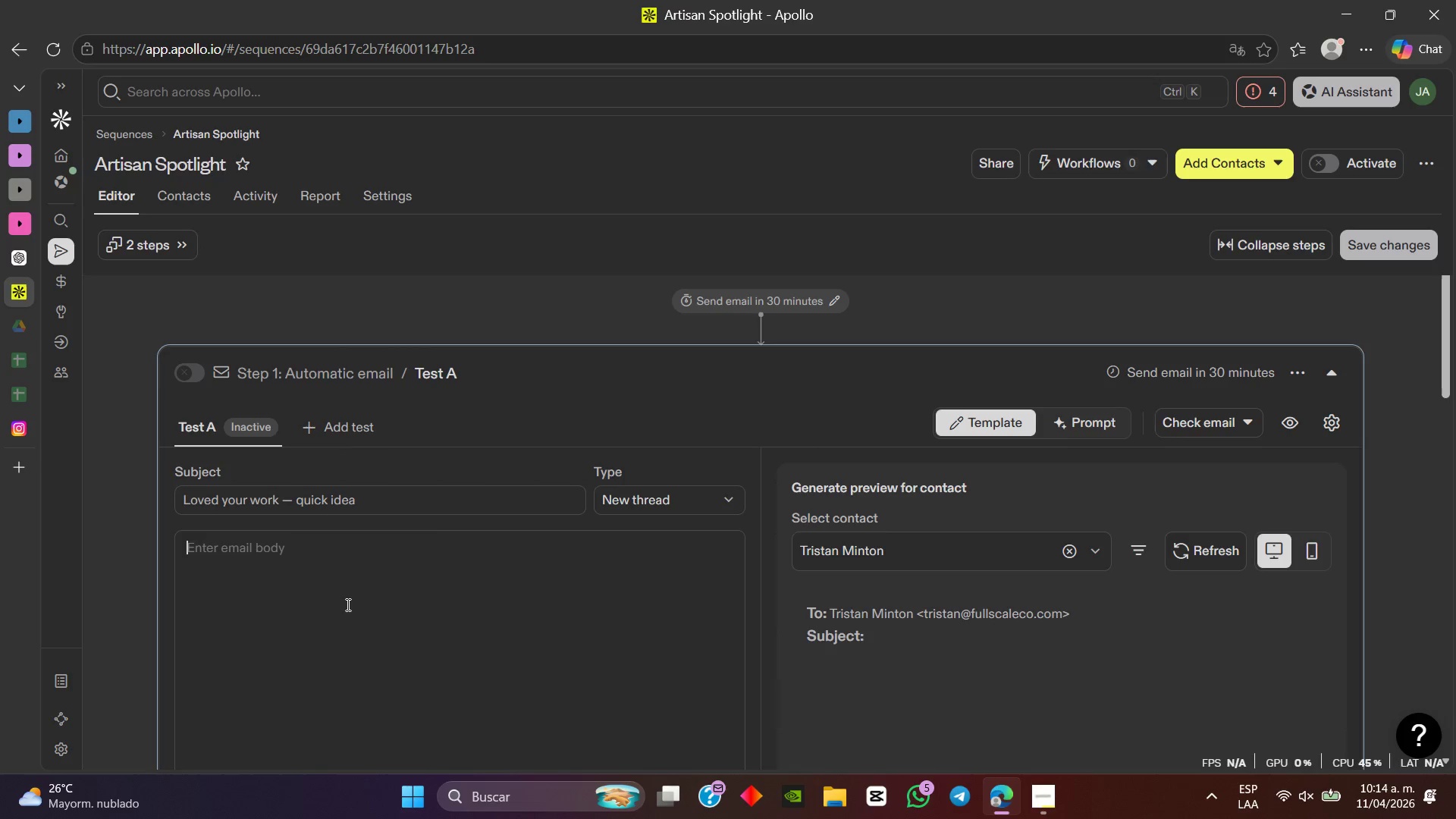 
left_click([347, 604])
 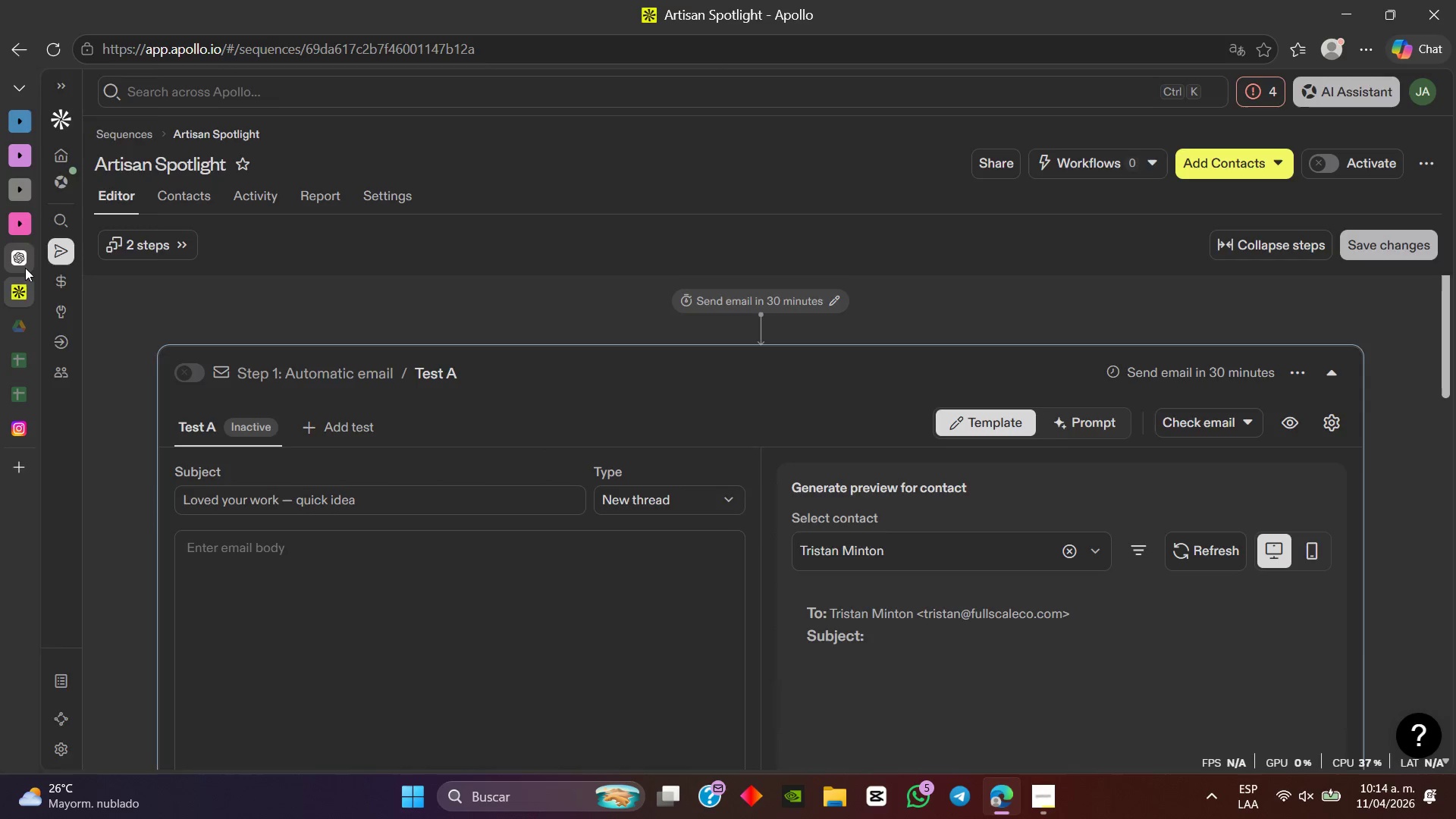 
left_click([25, 268])
 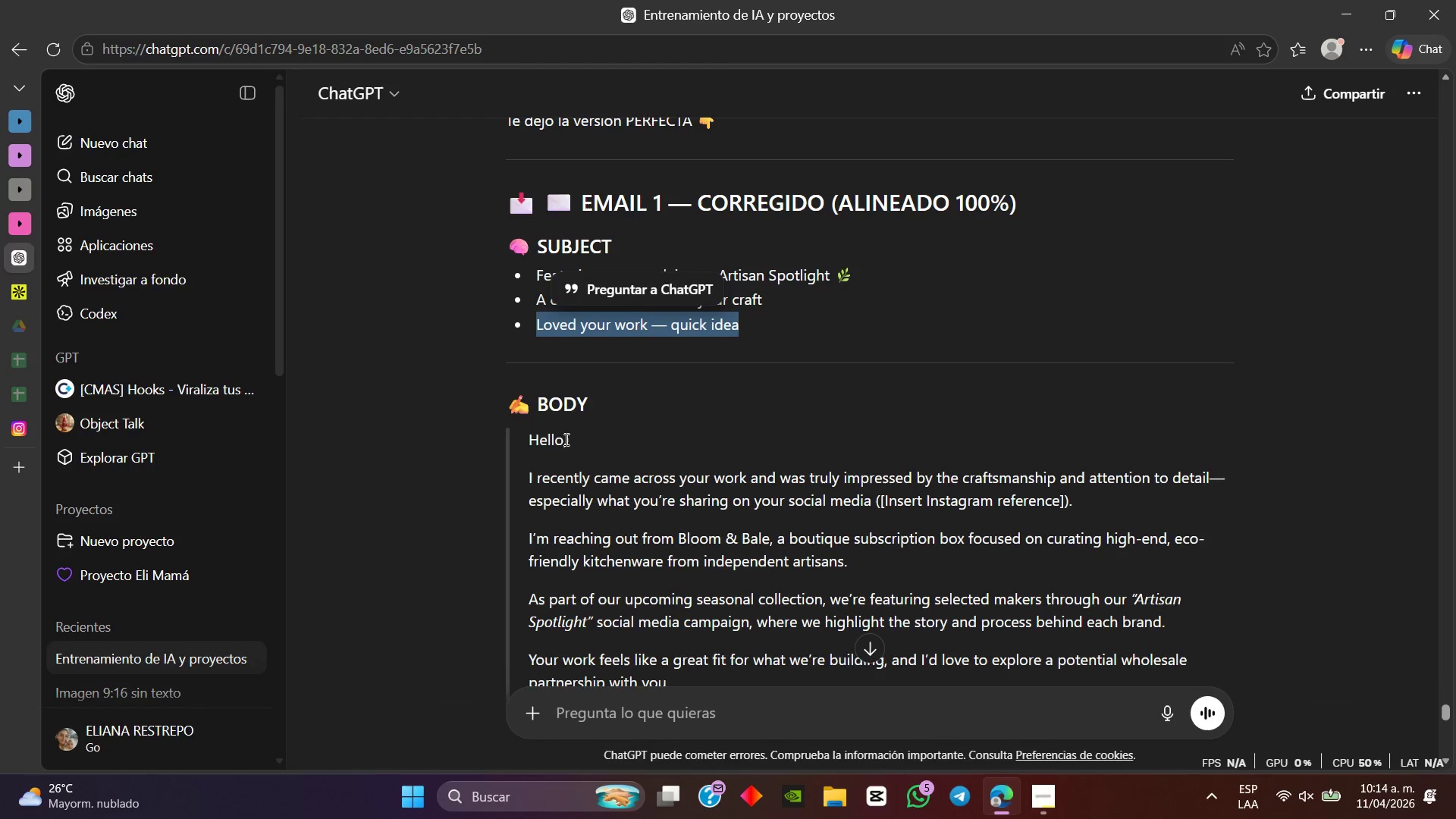 
scroll: coordinate [565, 441], scroll_direction: down, amount: 1.0
 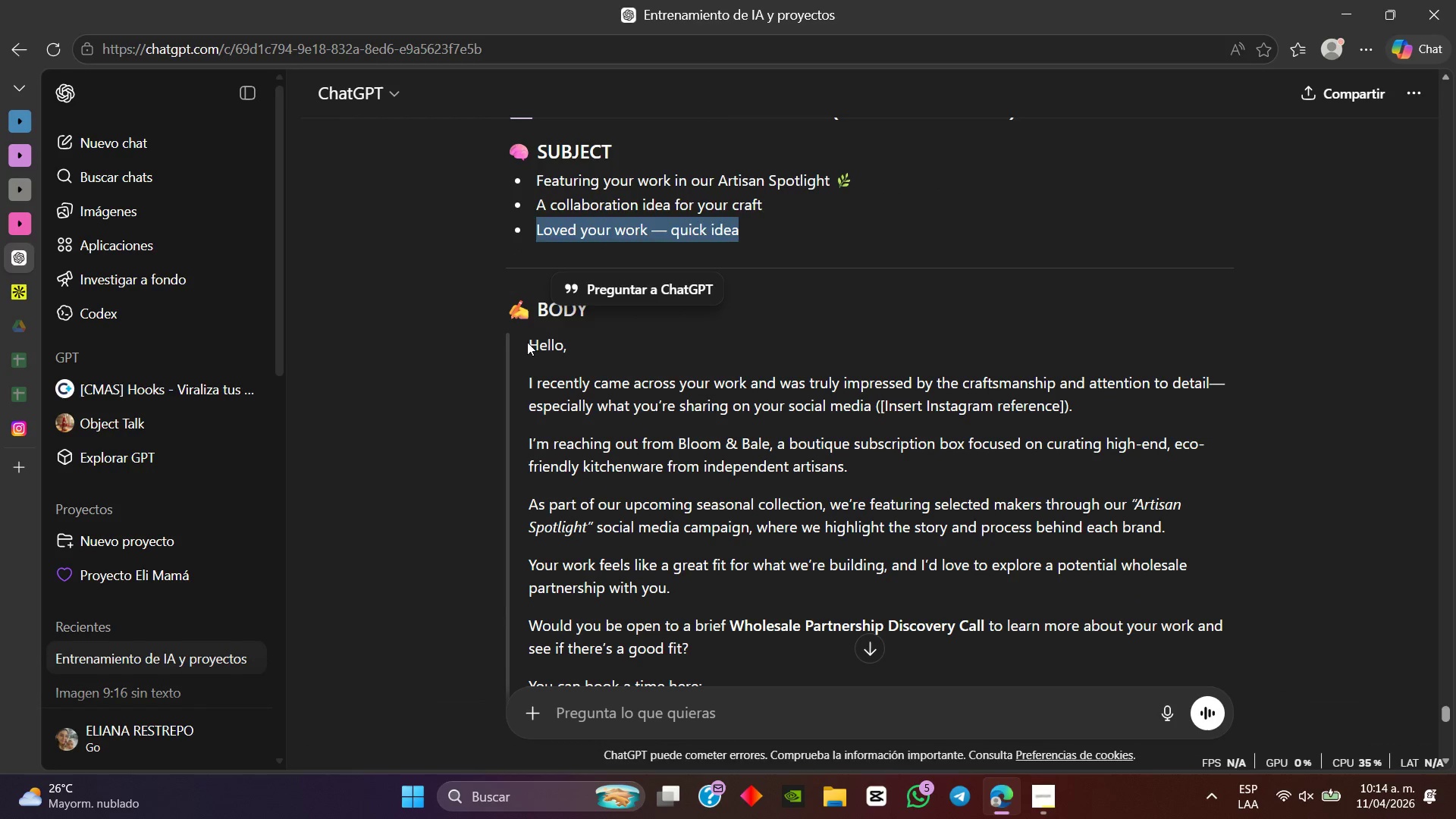 
left_click_drag(start_coordinate=[527, 342], to_coordinate=[716, 576])
 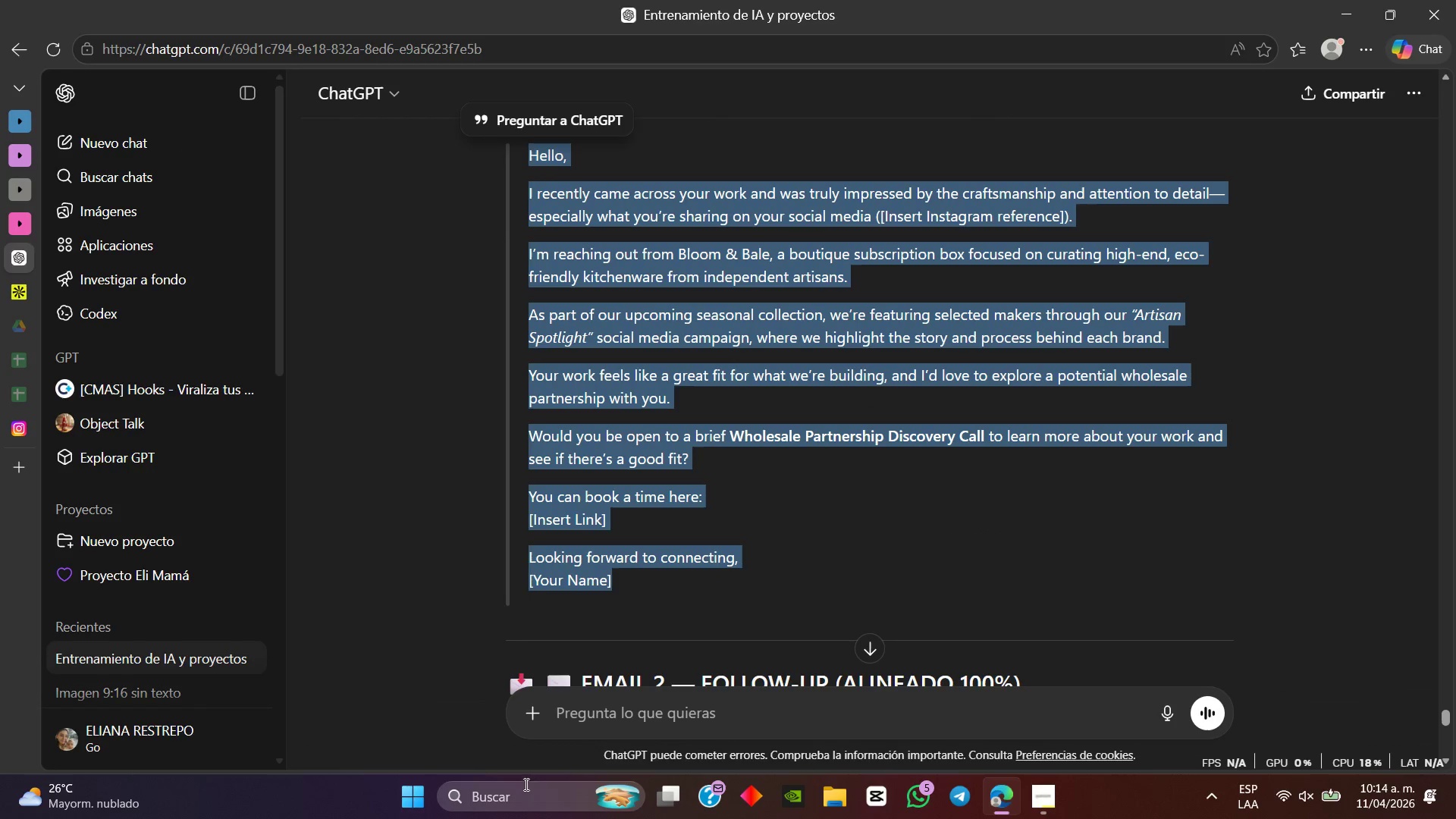 
scroll: coordinate [730, 419], scroll_direction: down, amount: 2.0
 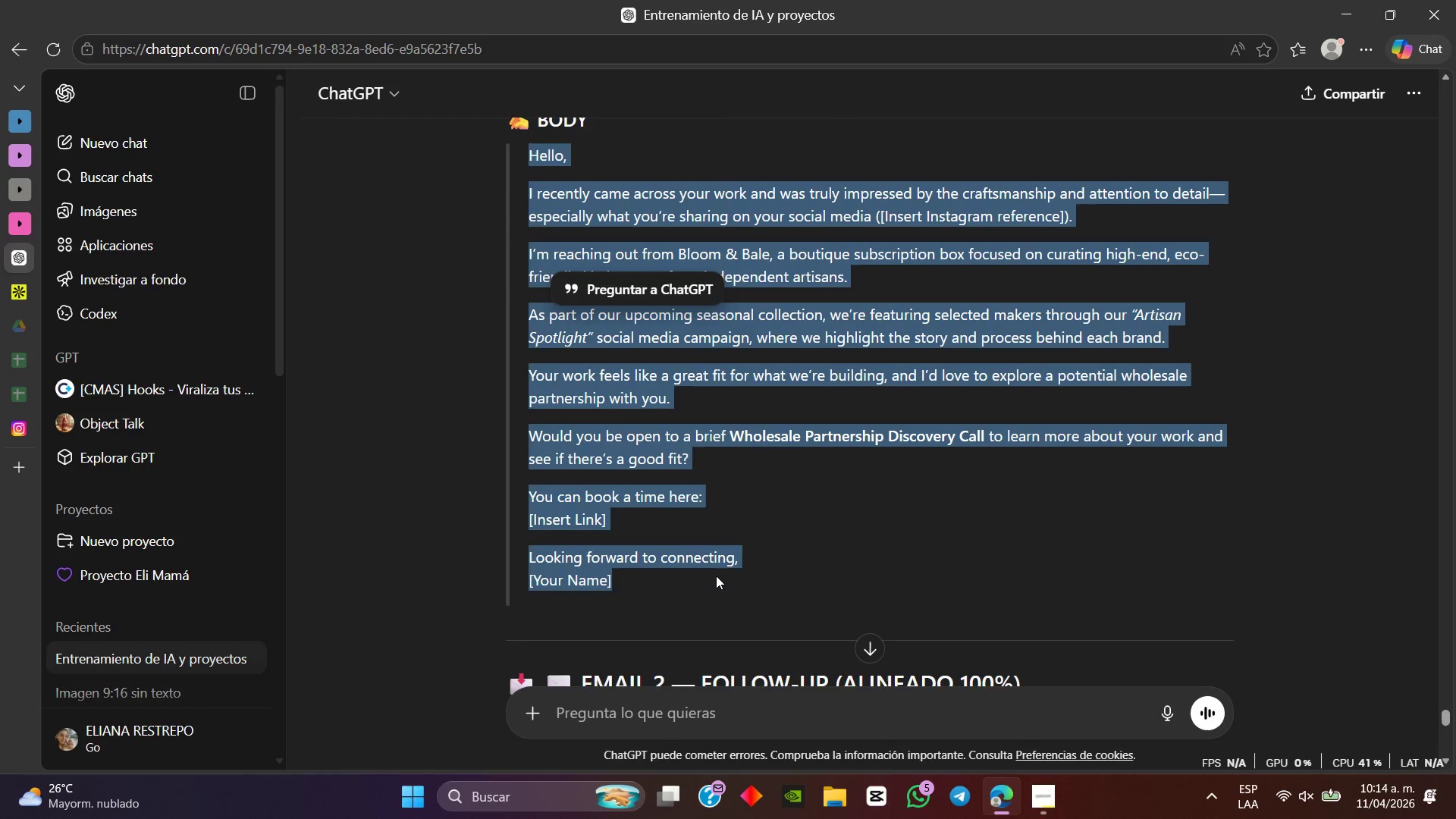 
key(Control+C)
 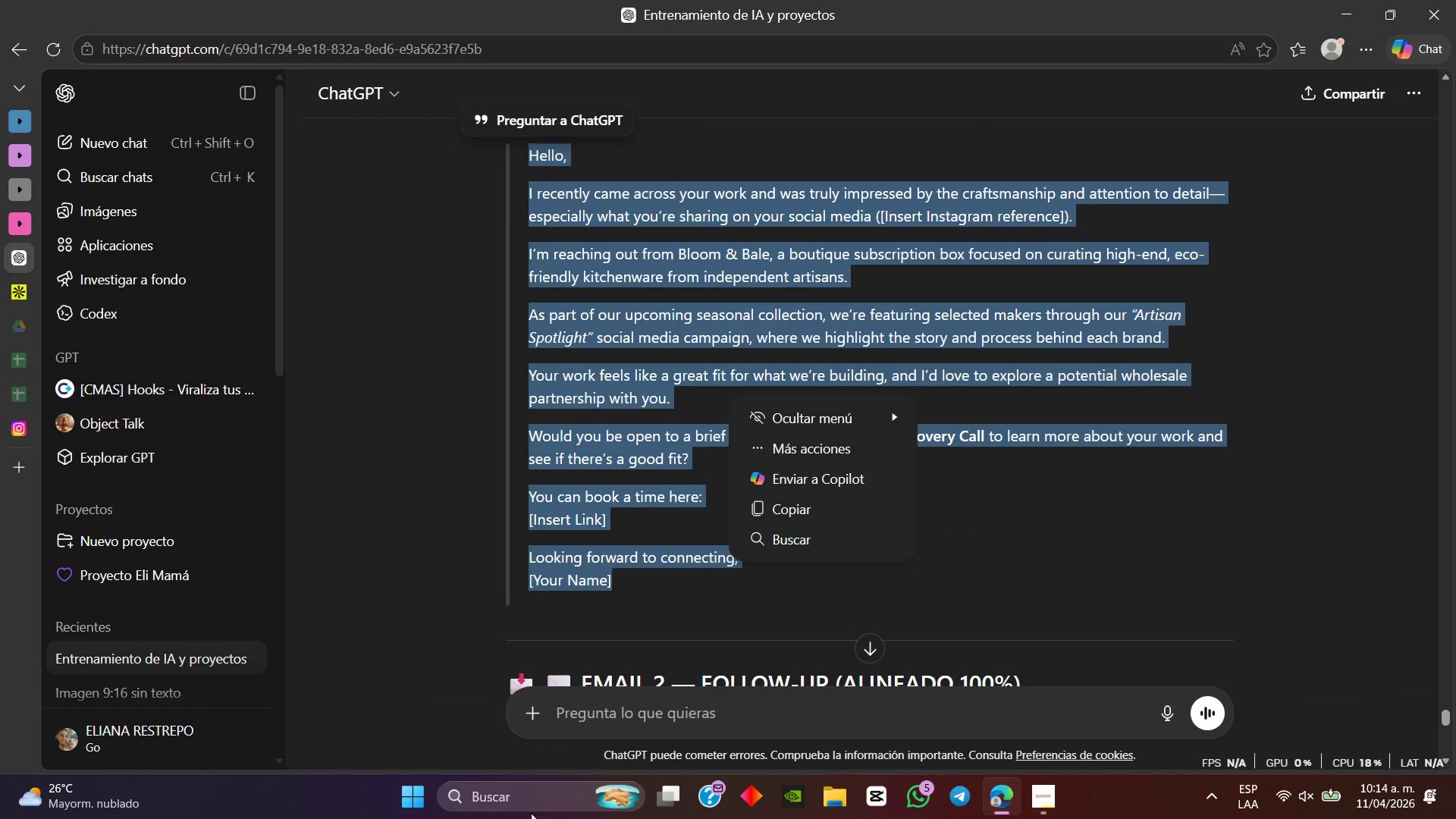 
key(Control+C)
 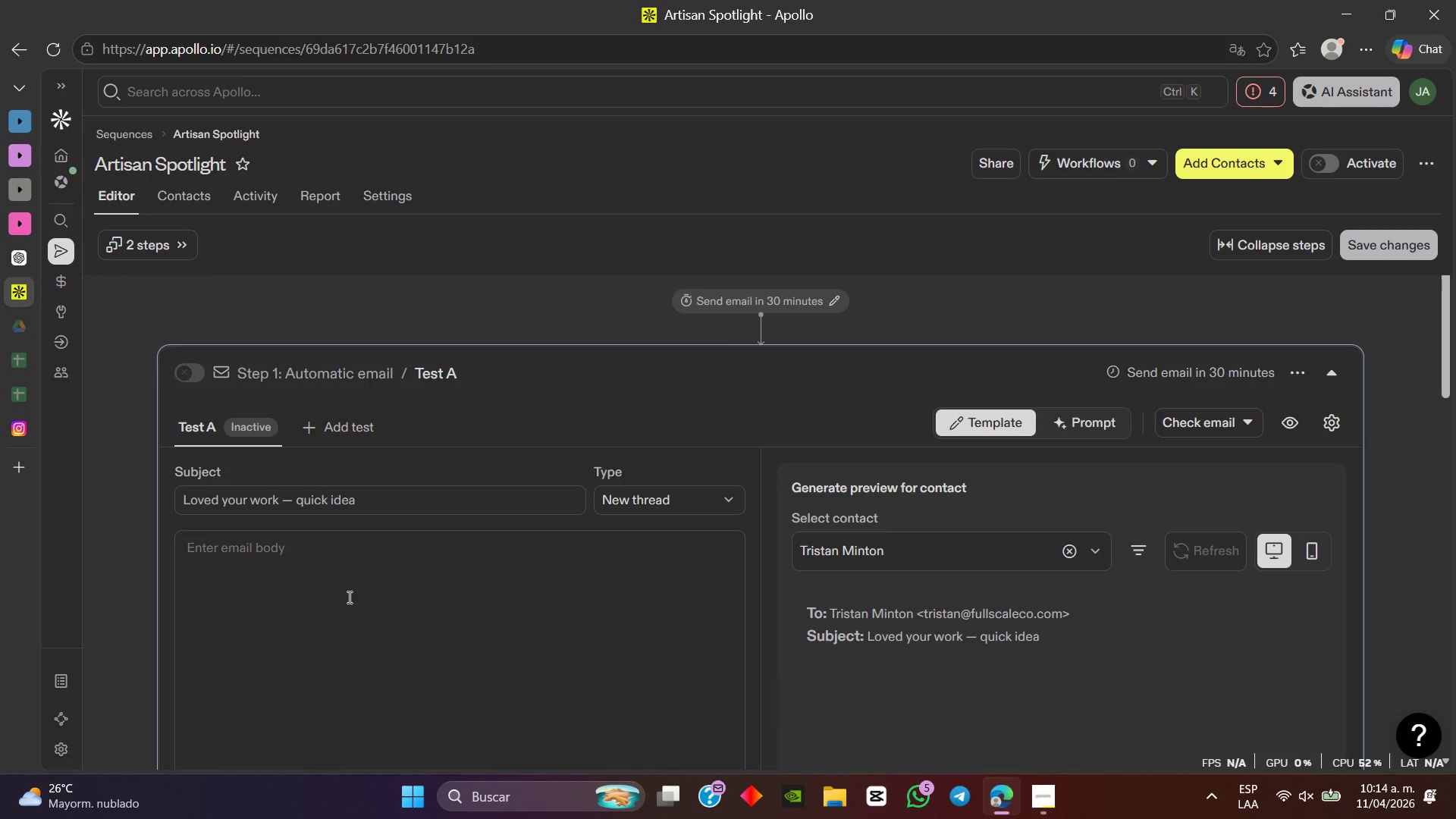 
key(Control+V)
 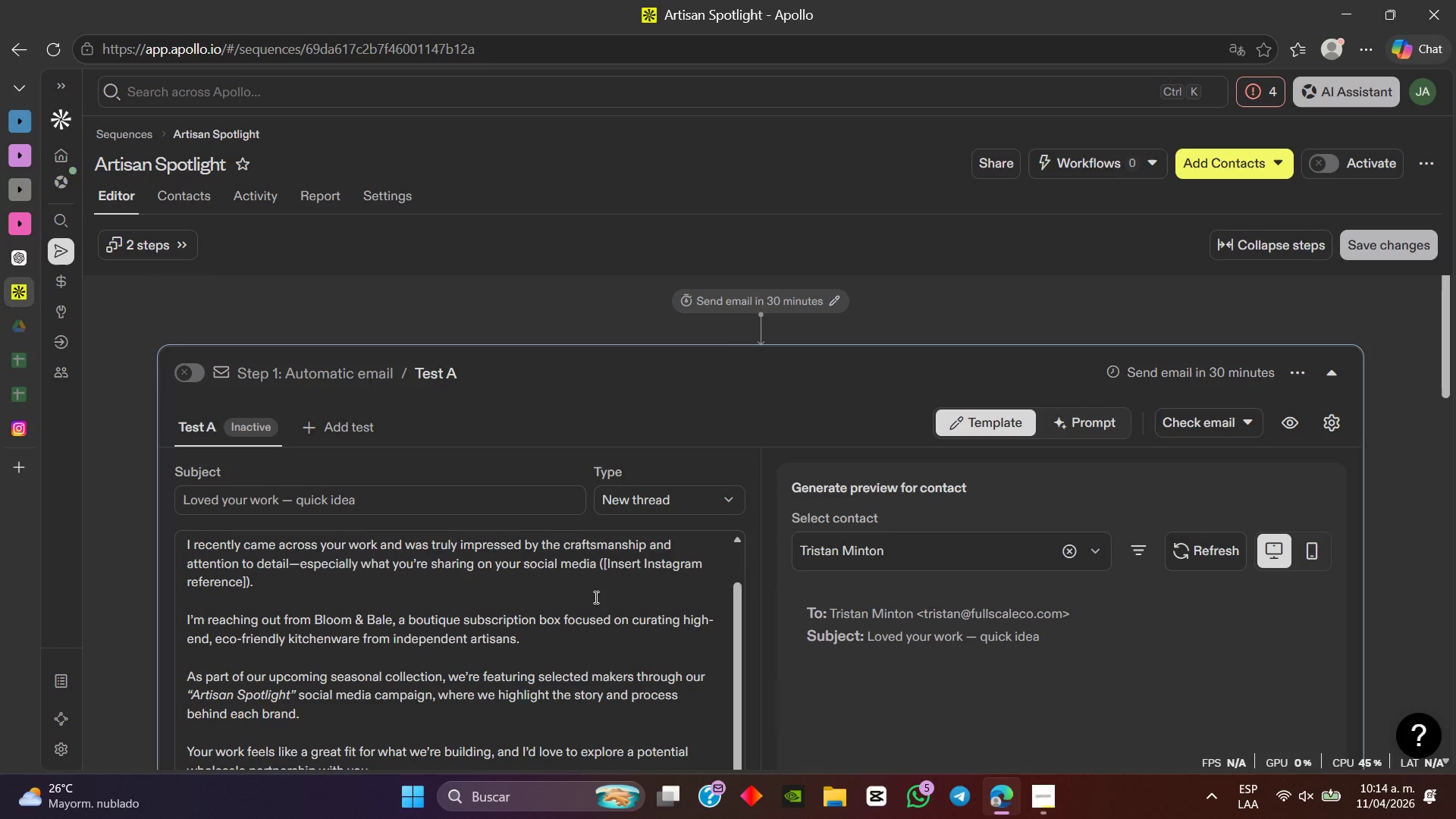 
scroll: coordinate [595, 597], scroll_direction: up, amount: 4.0
 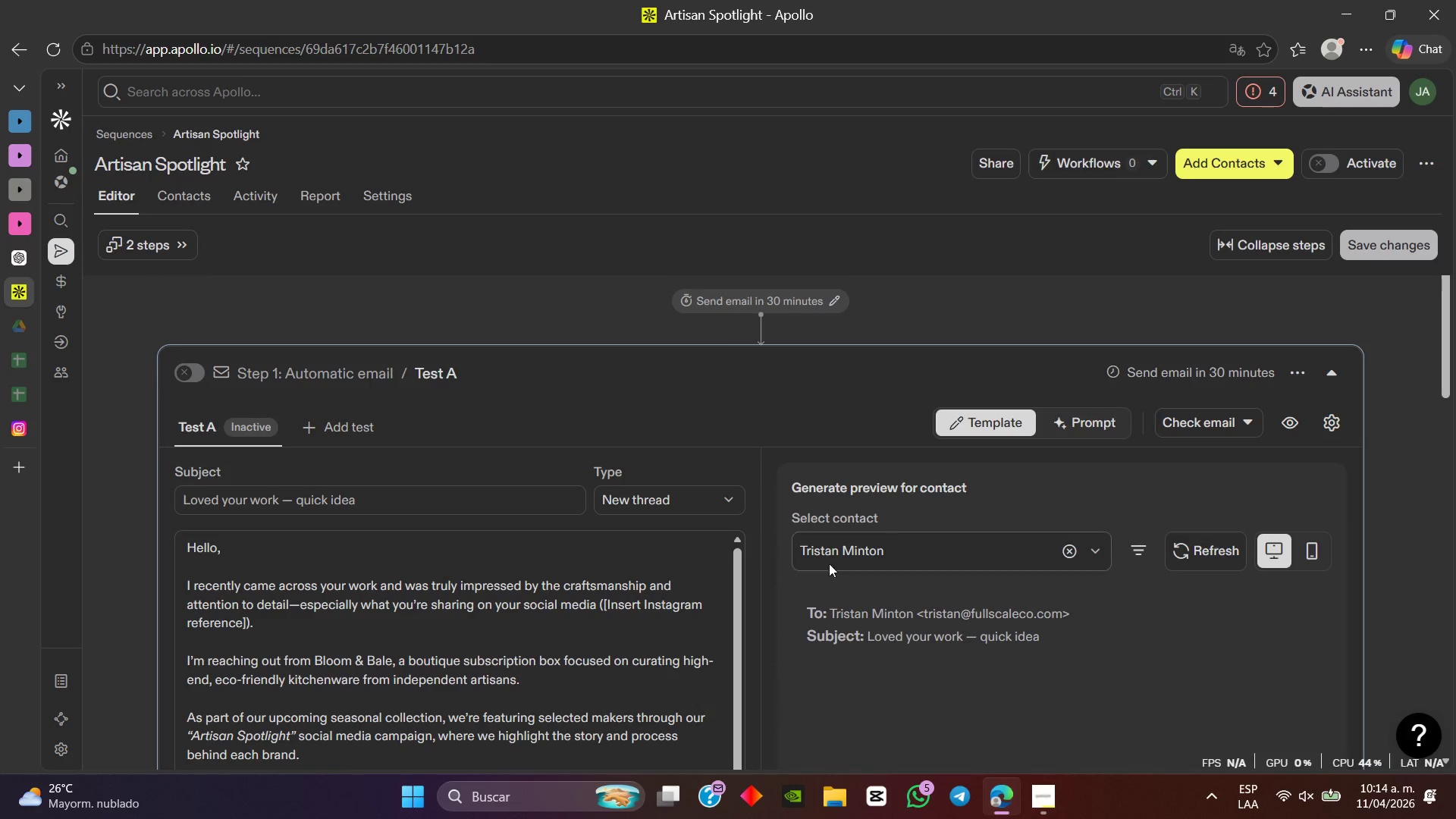 
scroll: coordinate [805, 575], scroll_direction: down, amount: 2.0
 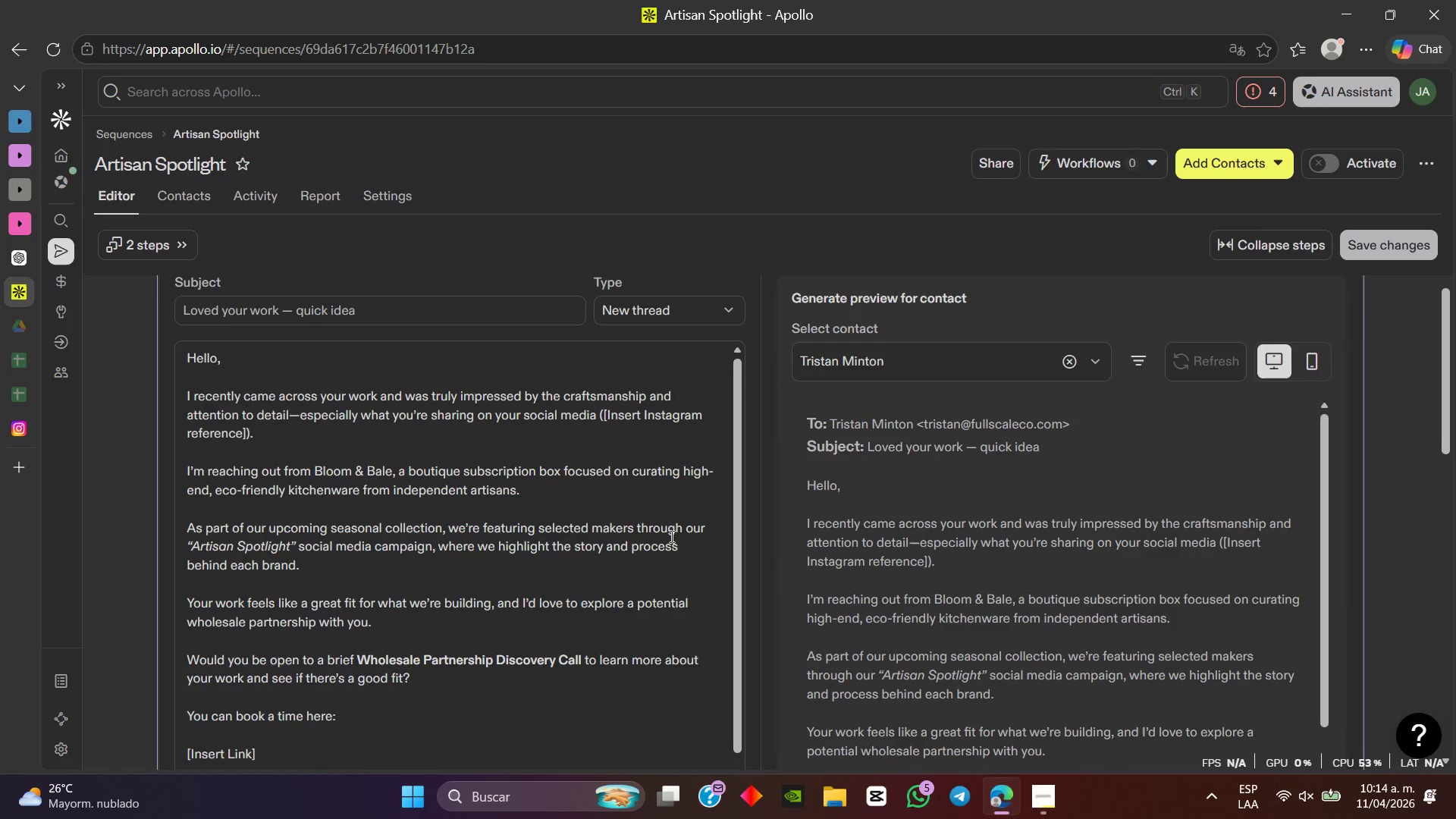 
scroll: coordinate [670, 536], scroll_direction: up, amount: 1.0
 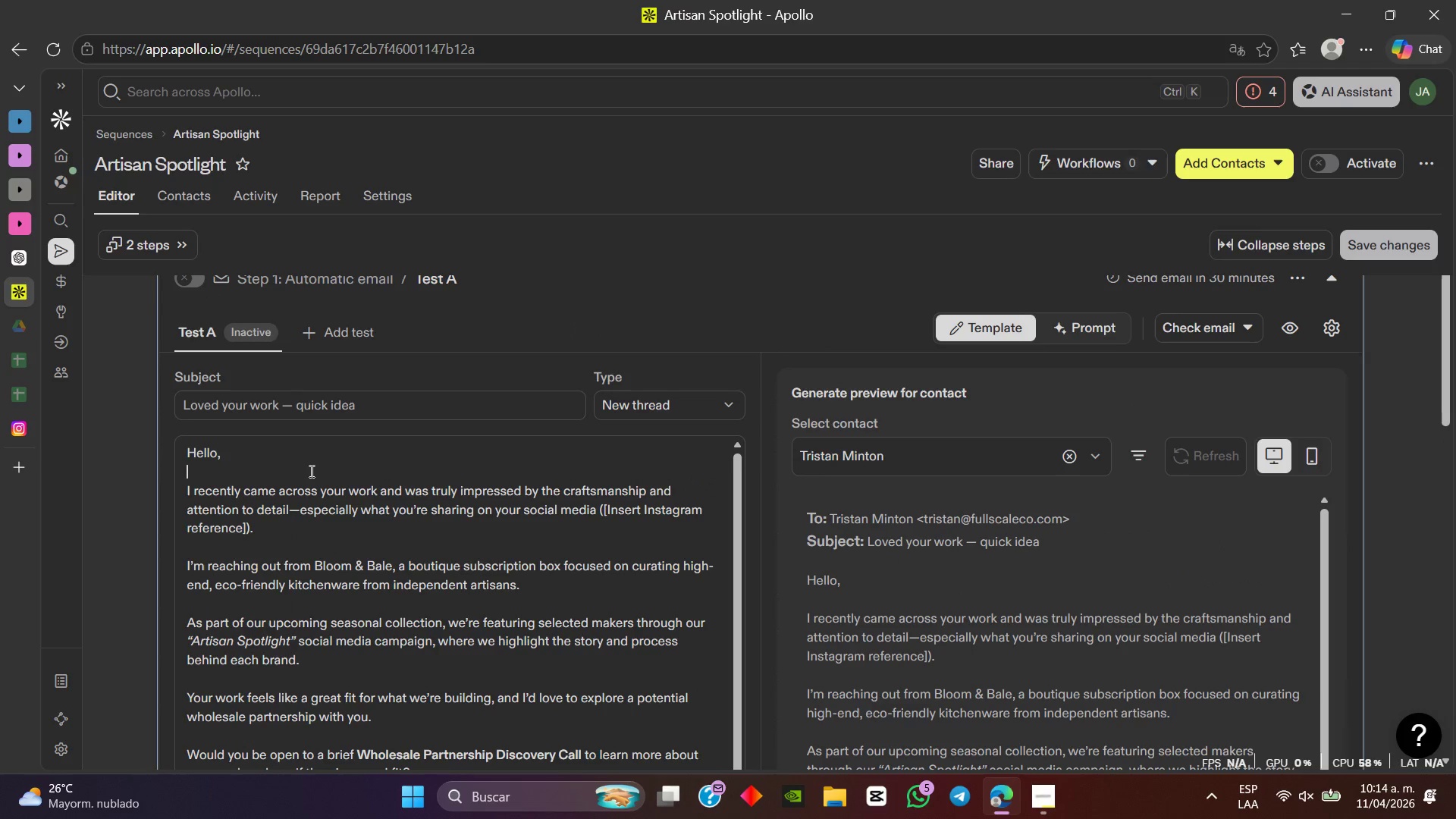 
double_click([310, 471])
 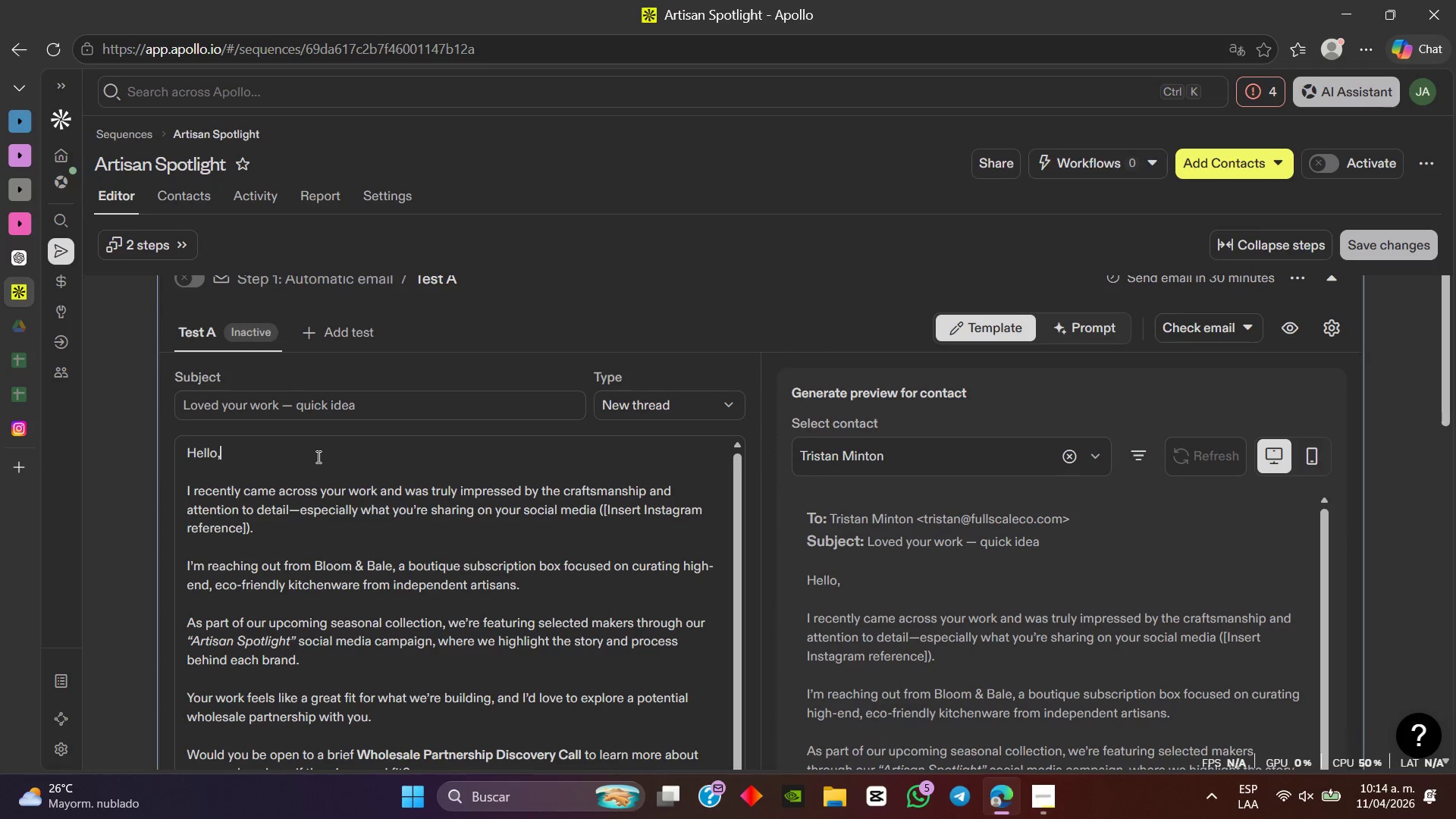 
triple_click([317, 457])
 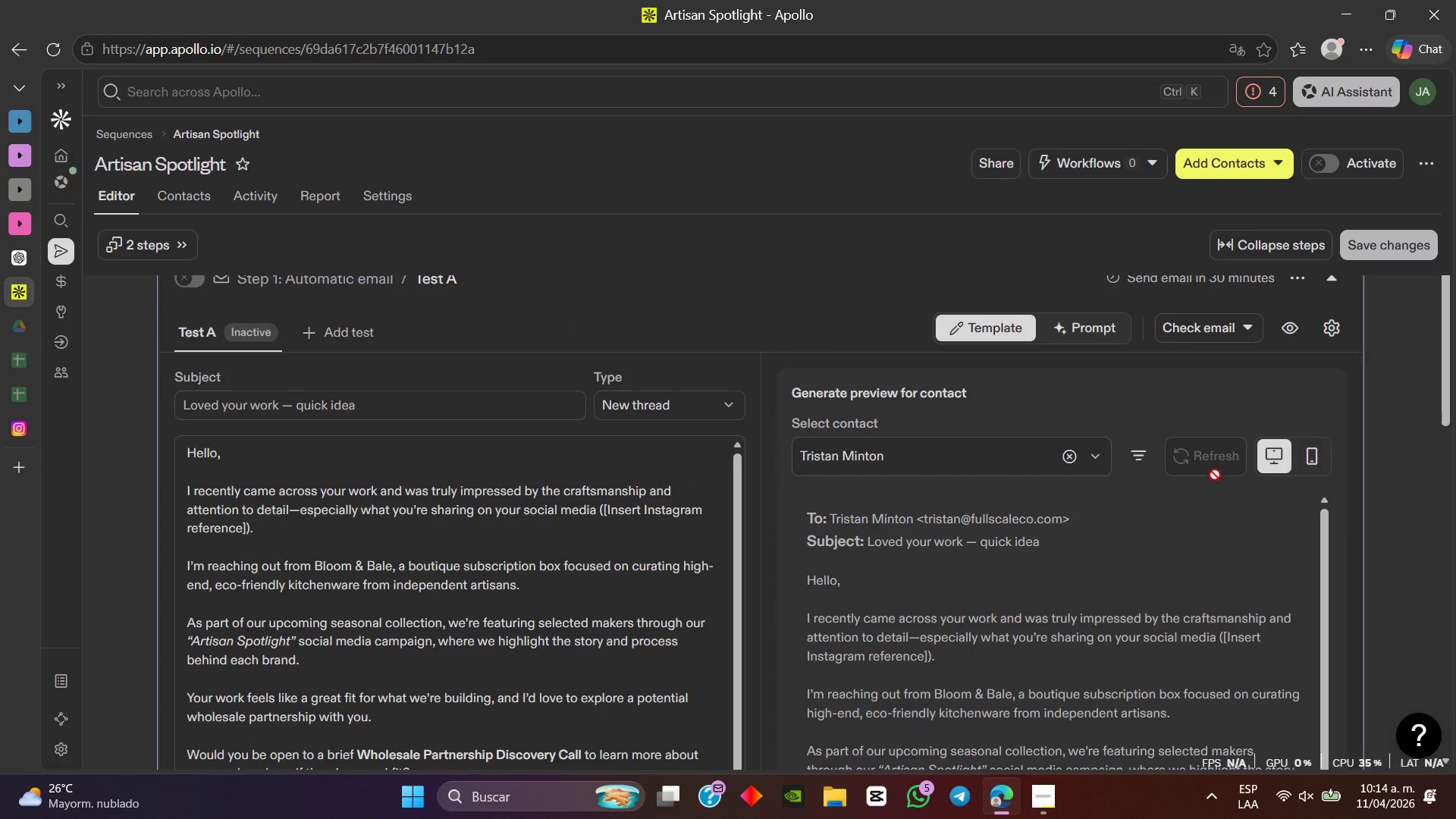 
scroll: coordinate [1179, 494], scroll_direction: down, amount: 3.0
 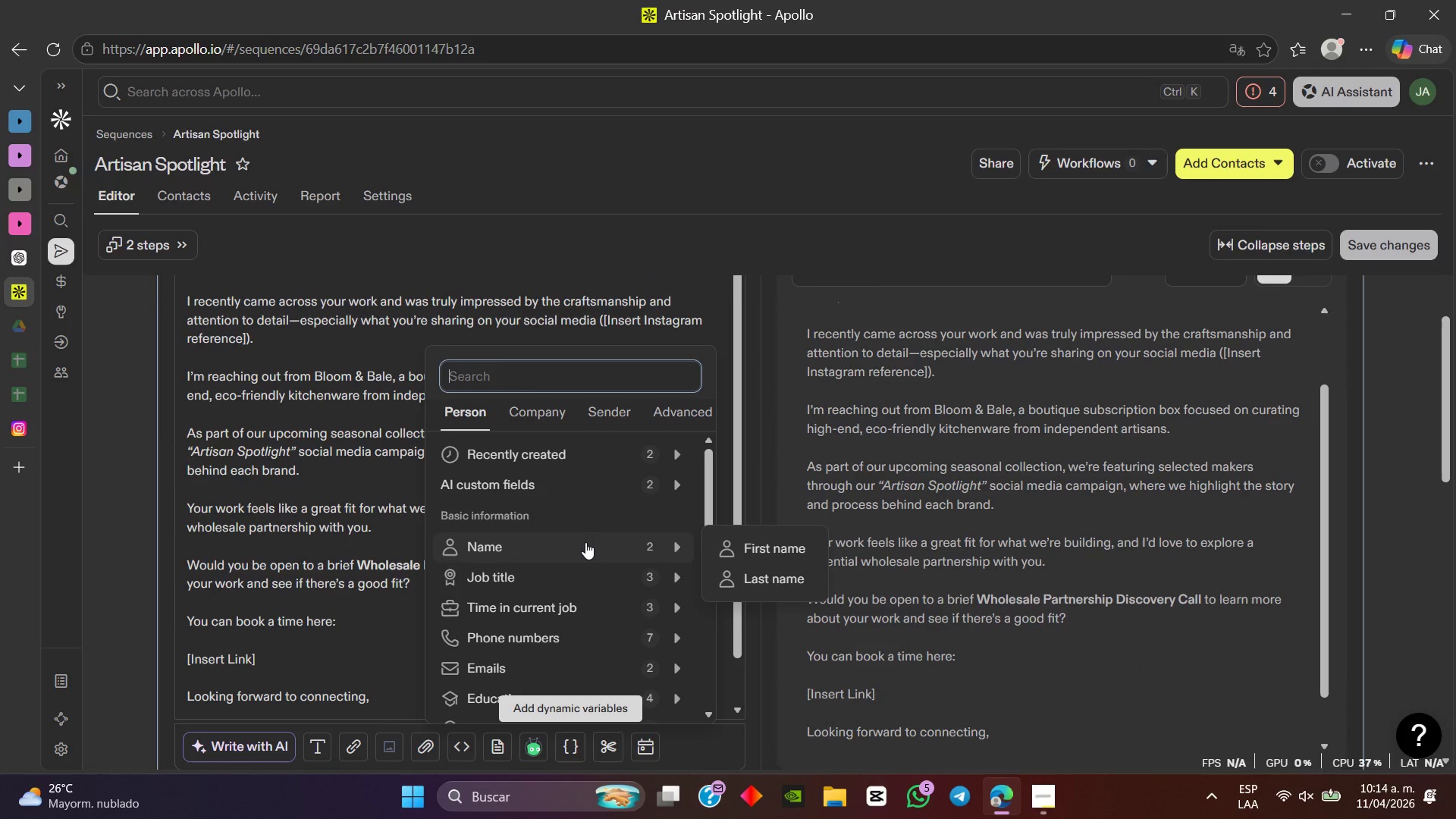 
left_click([764, 543])
 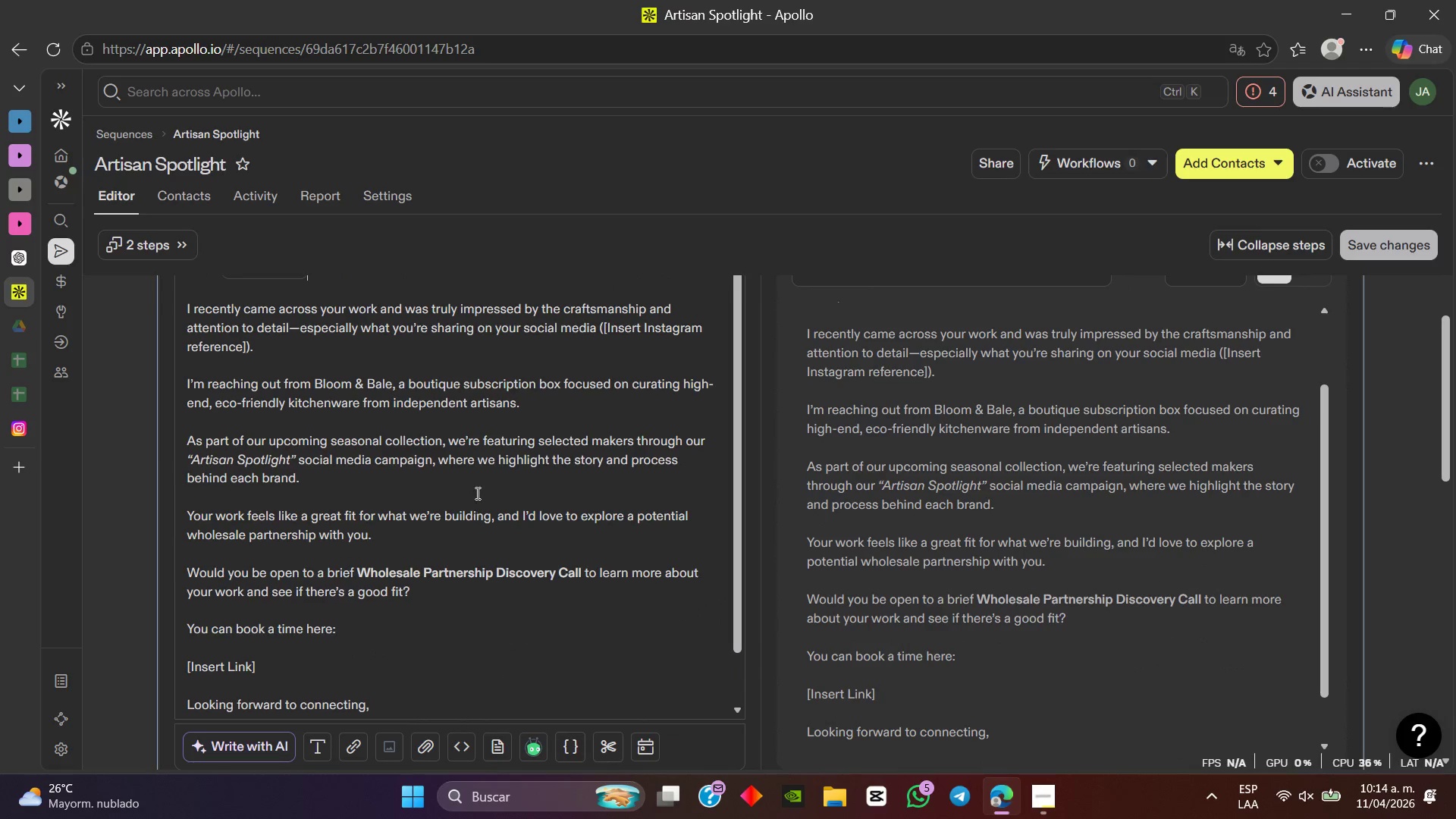 
scroll: coordinate [476, 493], scroll_direction: up, amount: 2.0
 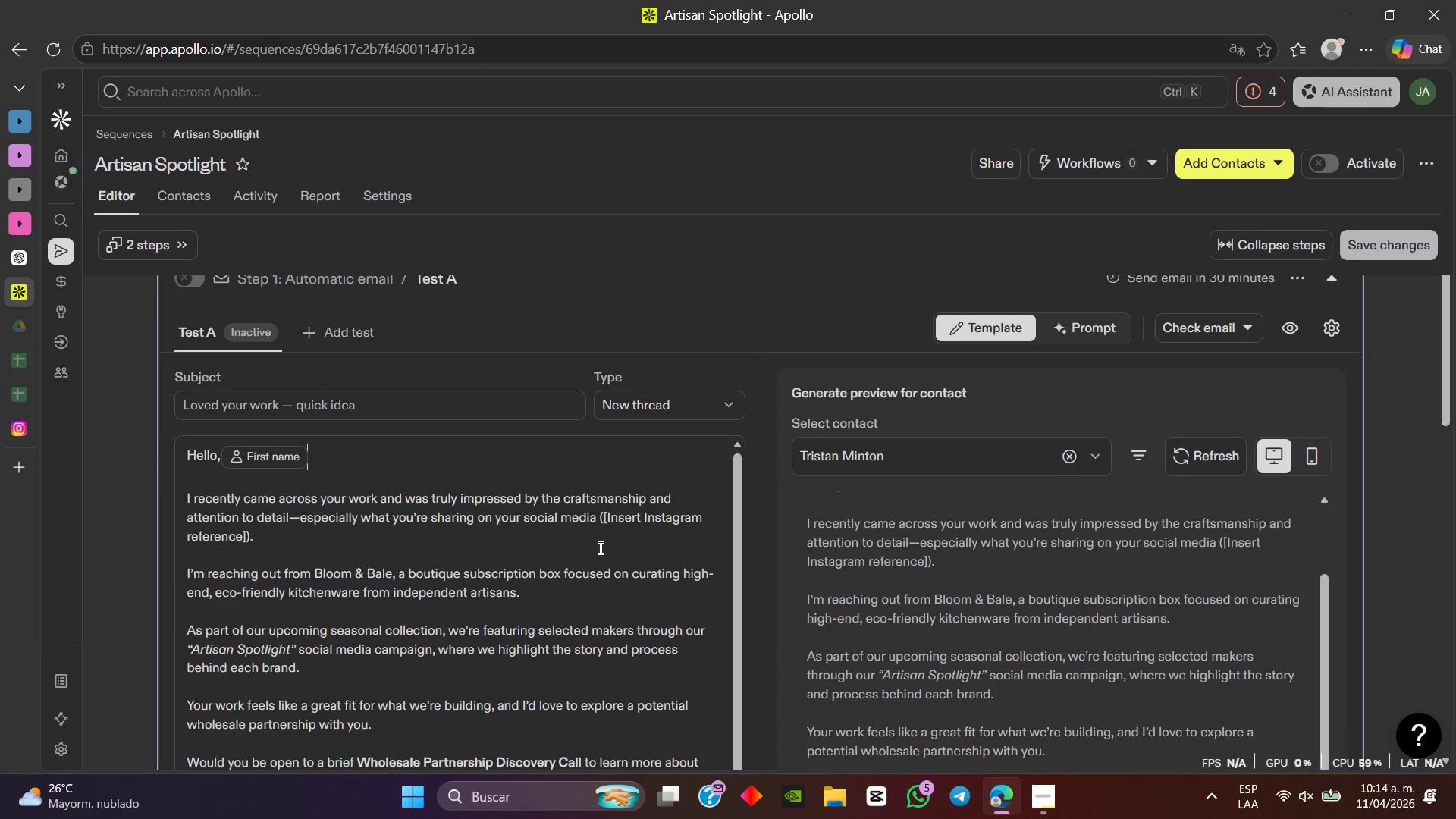 
left_click_drag(start_coordinate=[601, 538], to_coordinate=[604, 518])
 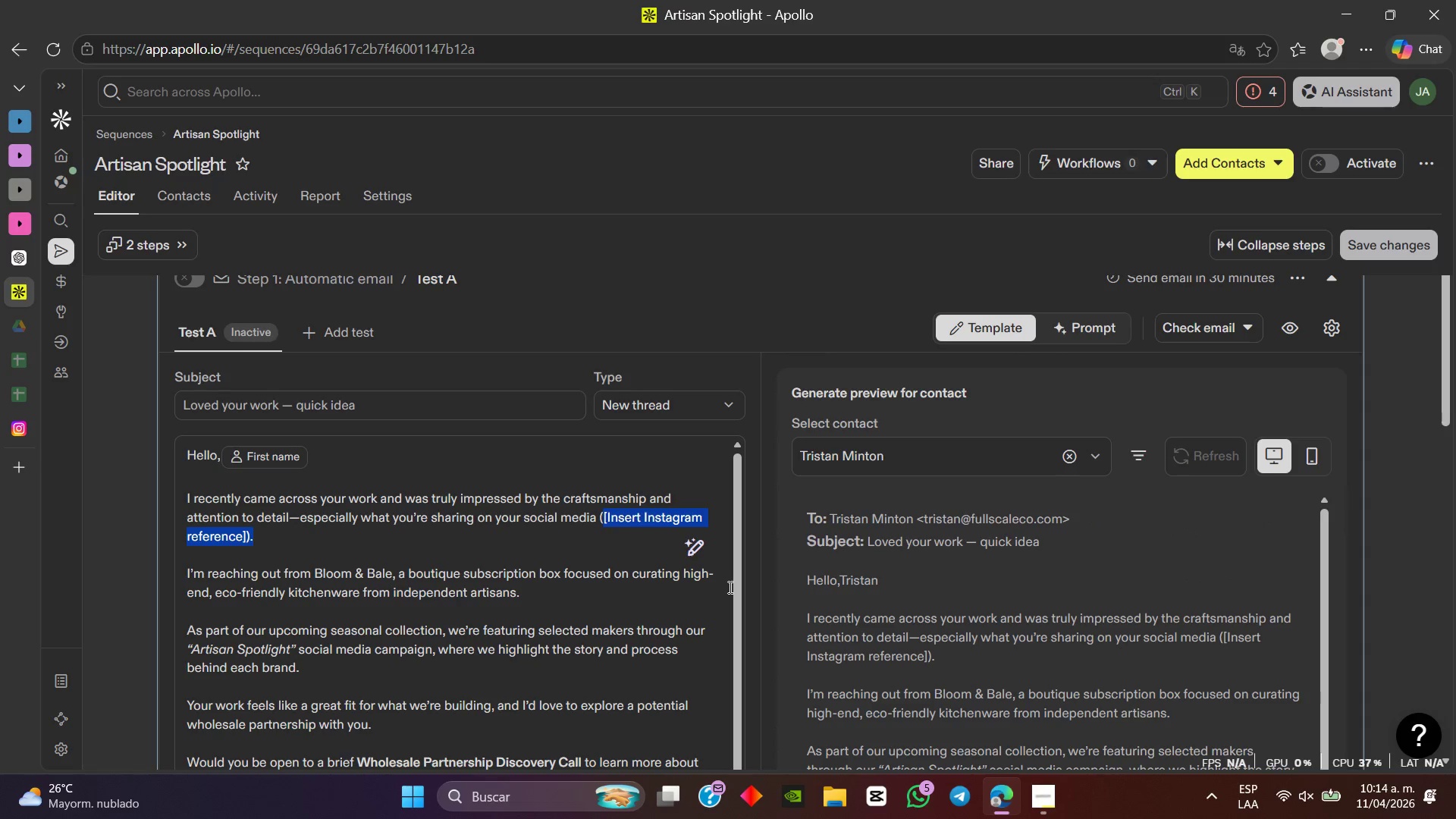 
key(Backspace)
 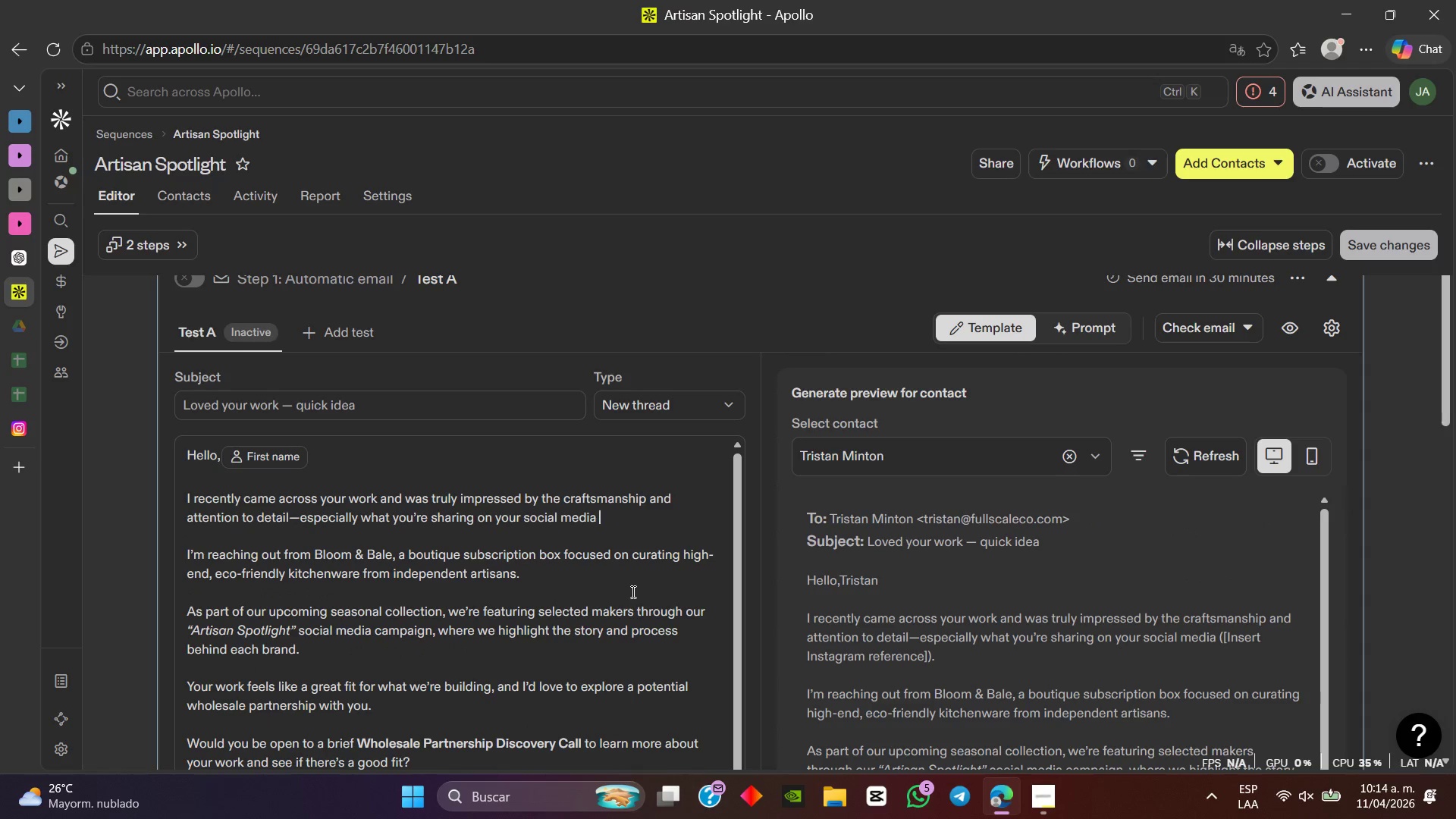 
key(Backspace)
 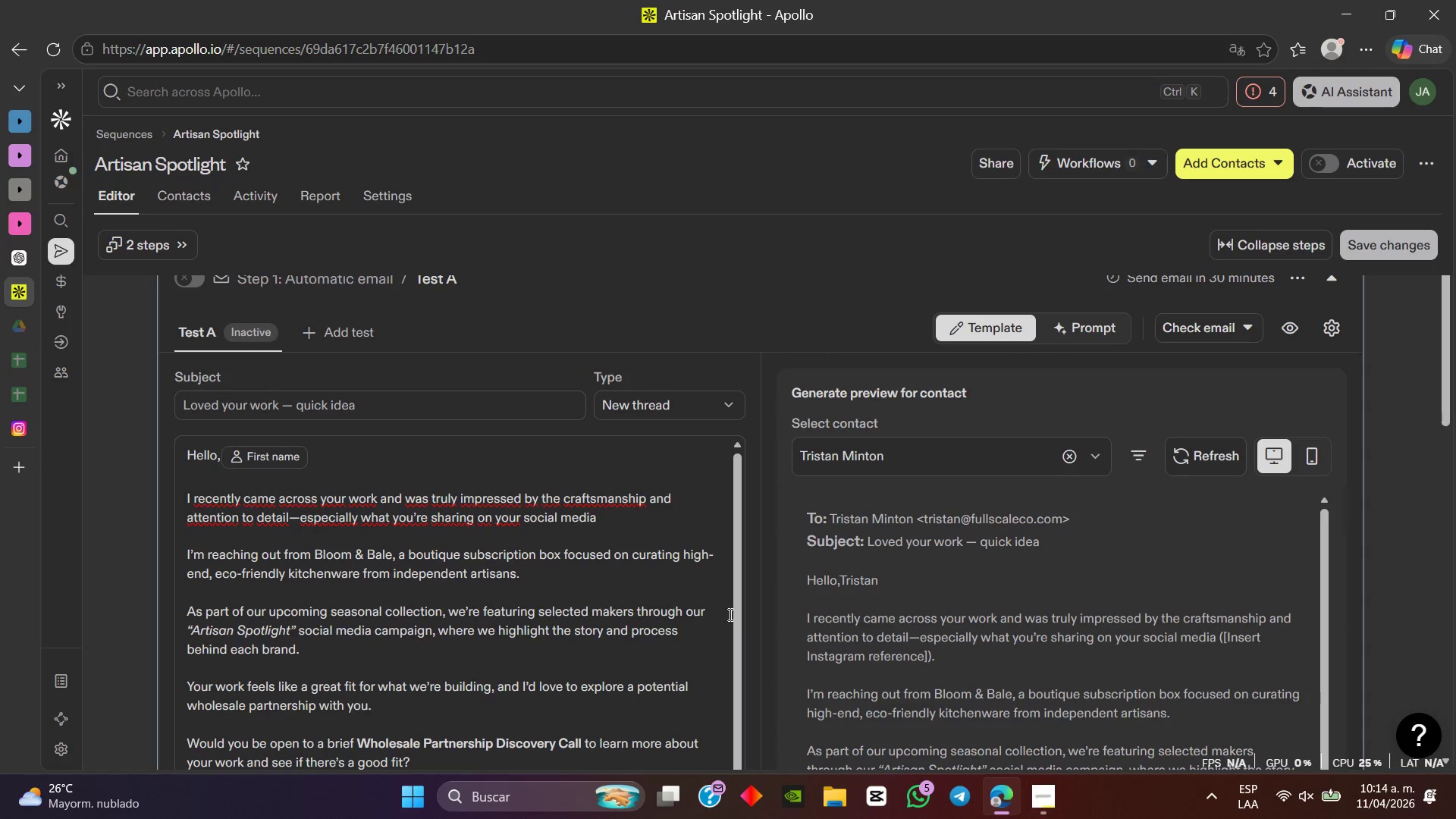 
scroll: coordinate [743, 682], scroll_direction: down, amount: 9.0
 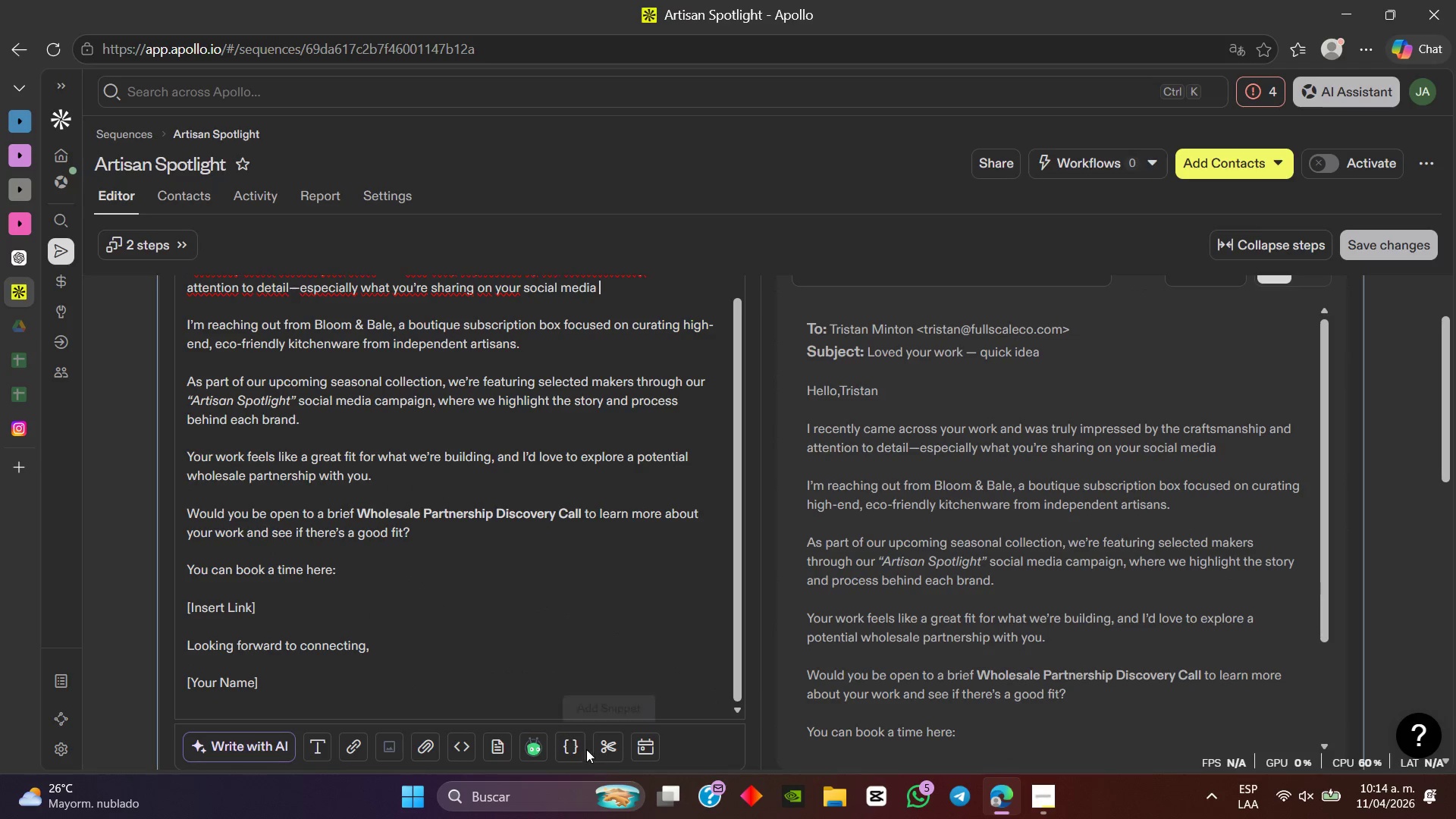 
left_click([575, 748])
 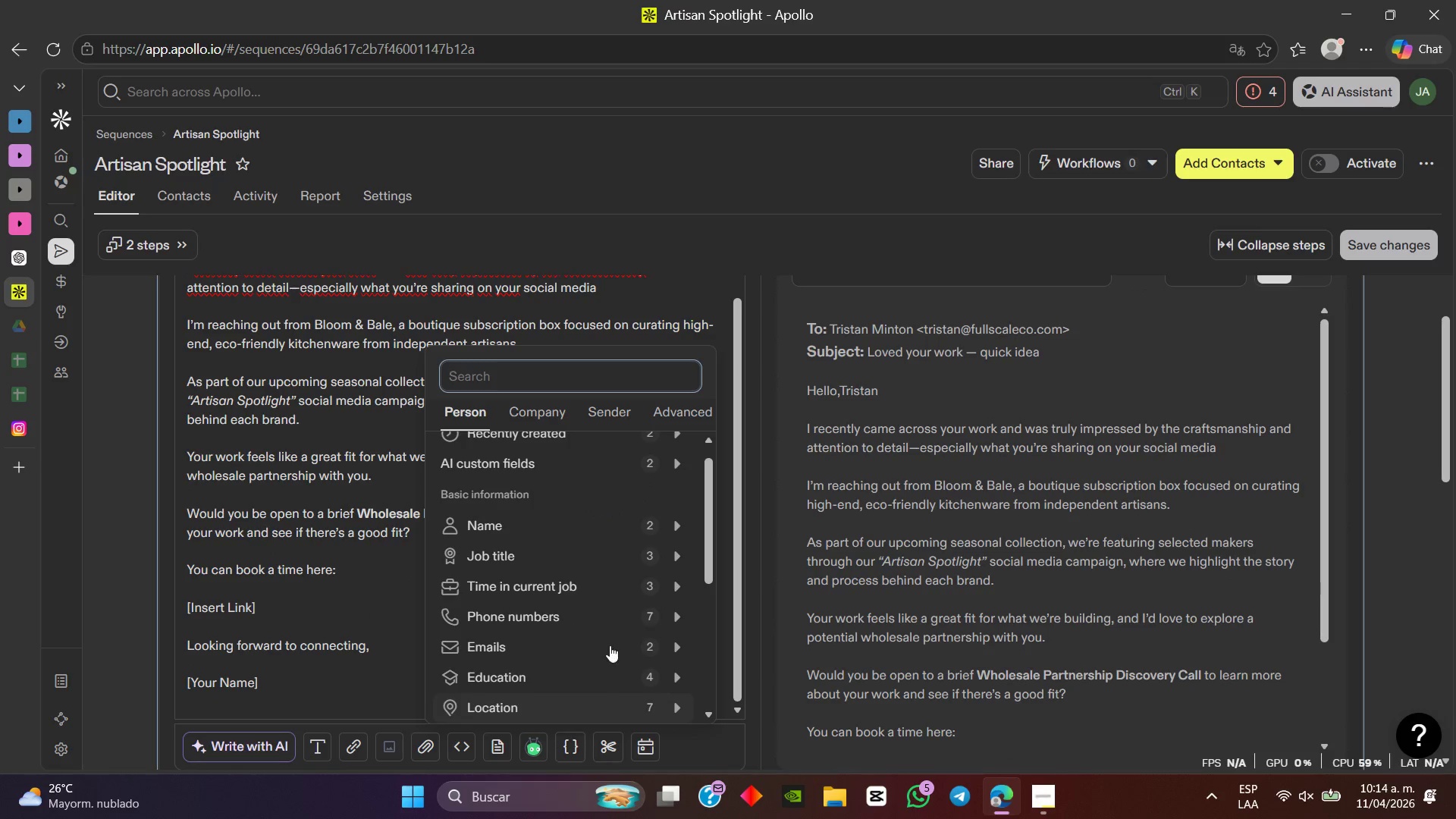 
scroll: coordinate [640, 553], scroll_direction: down, amount: 4.0
 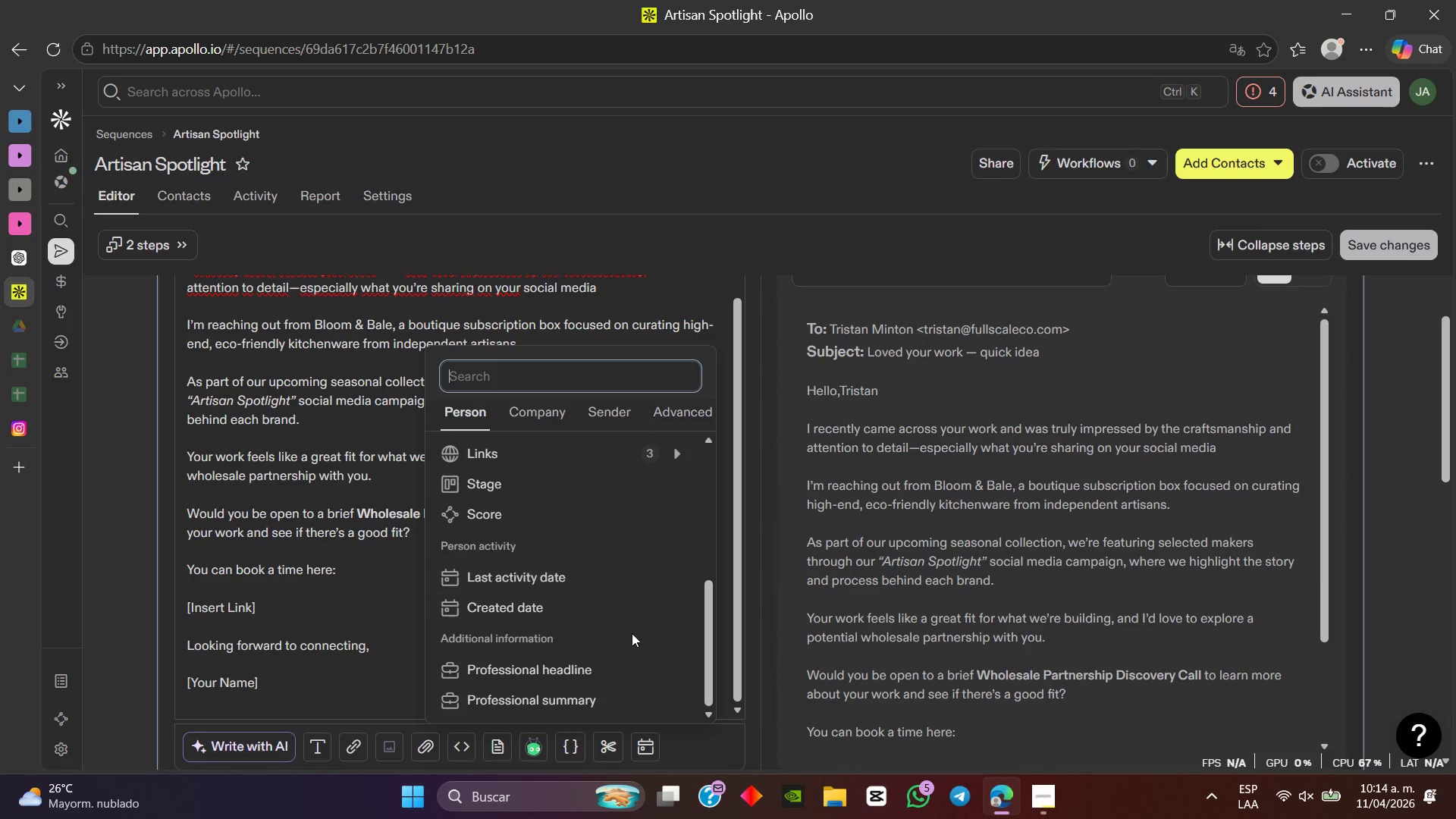 
scroll: coordinate [587, 550], scroll_direction: up, amount: 3.0
 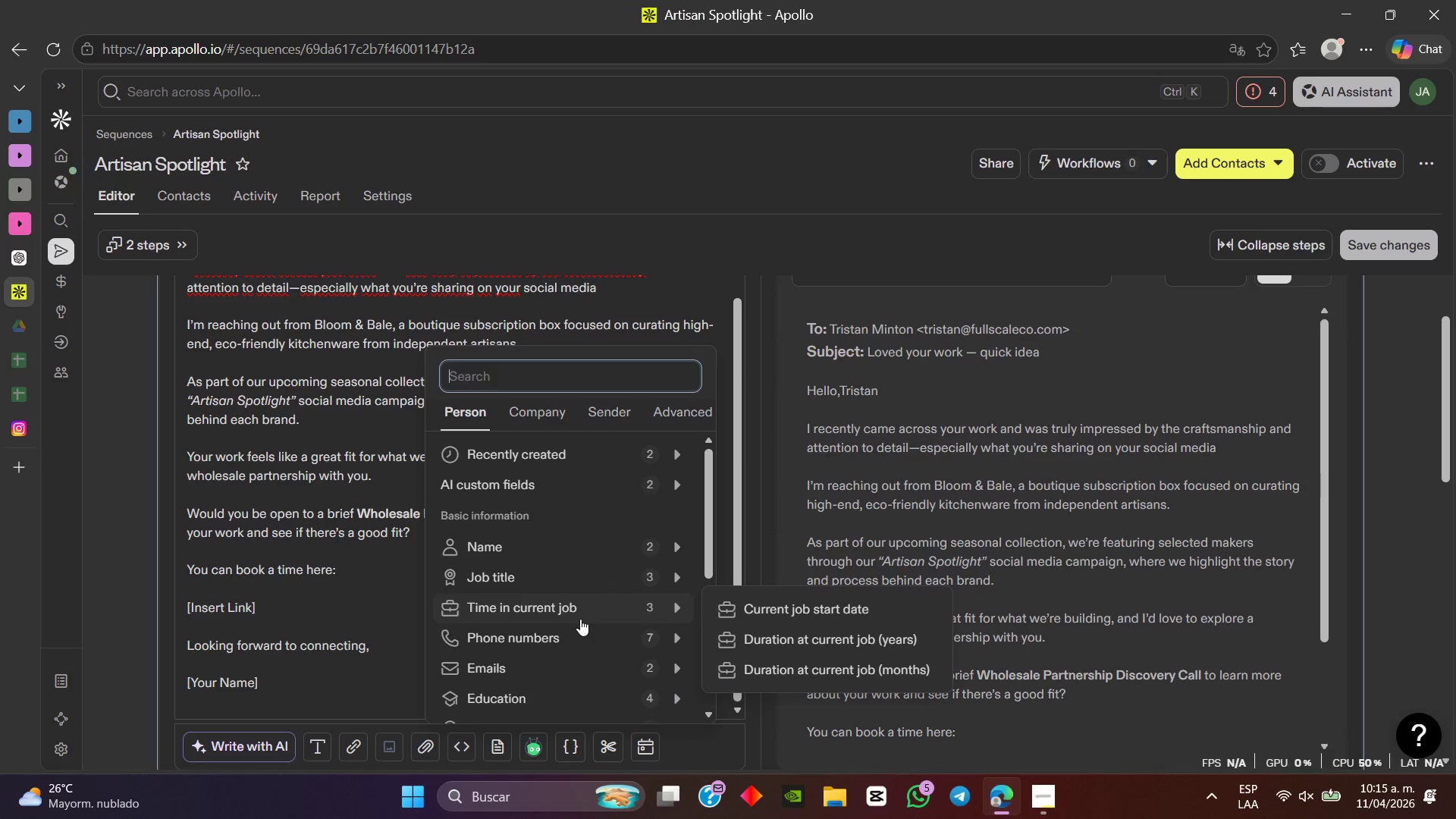 
scroll: coordinate [575, 634], scroll_direction: down, amount: 1.0
 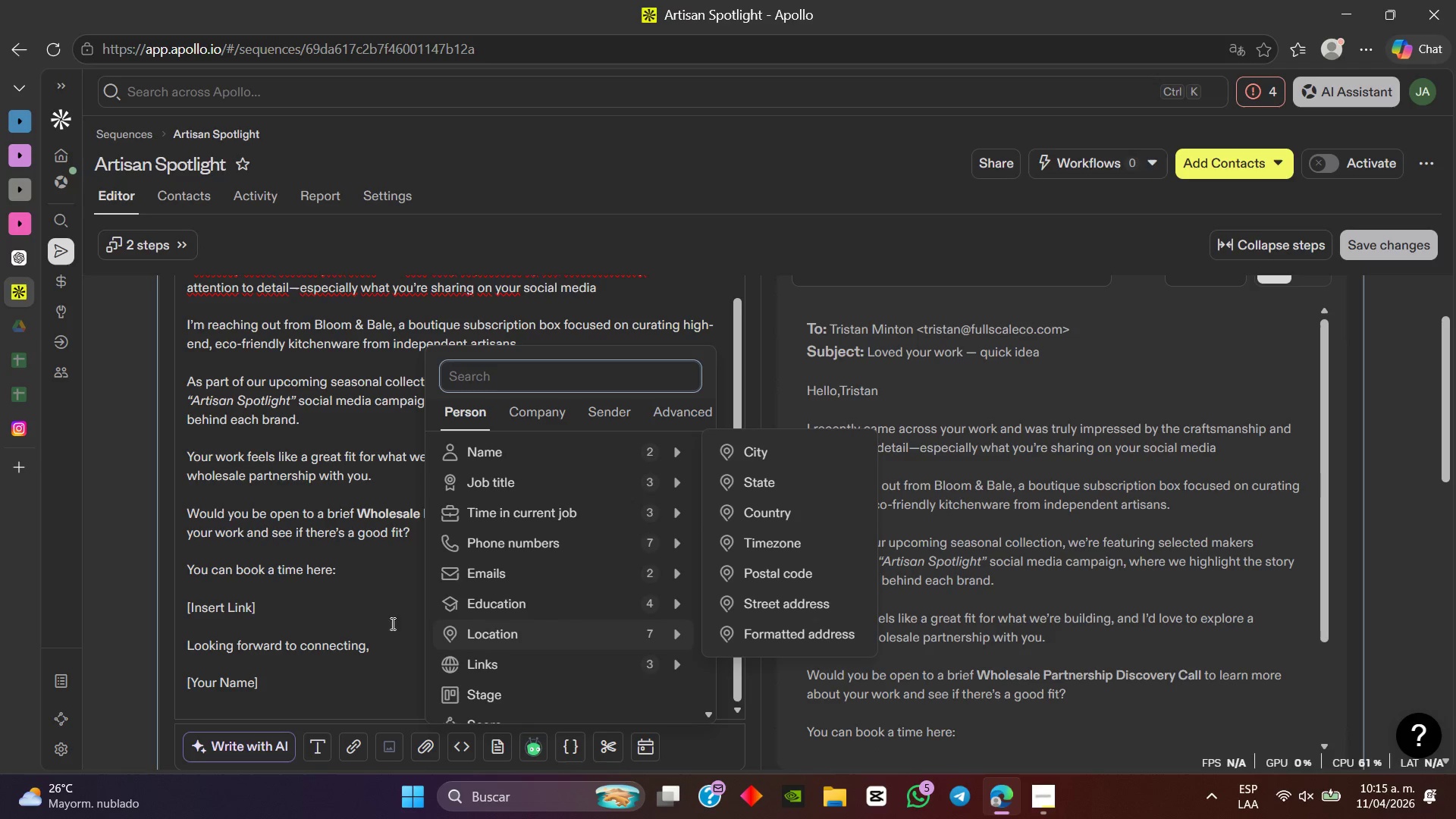 
left_click([331, 552])
 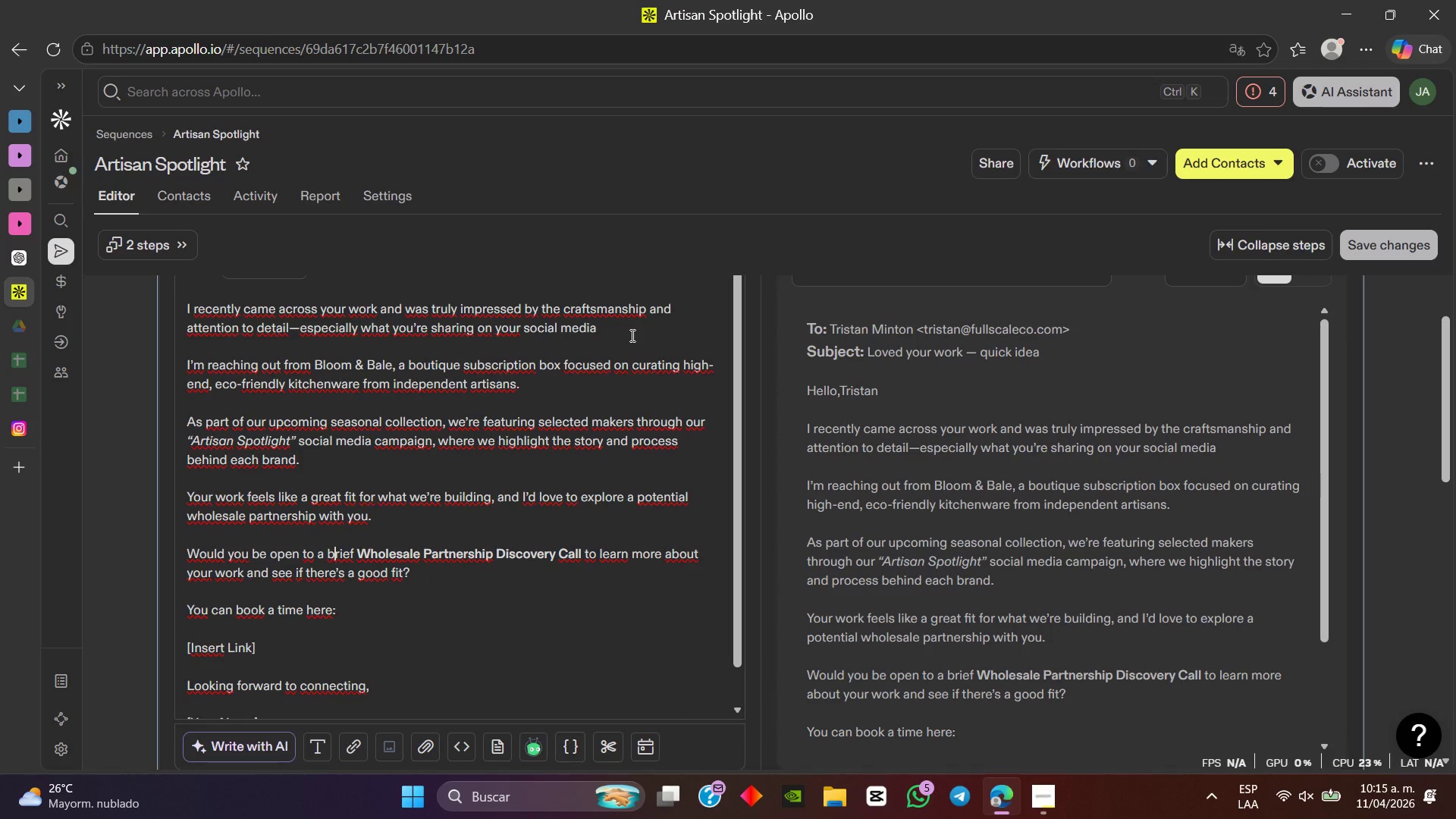 
scroll: coordinate [335, 544], scroll_direction: up, amount: 2.0
 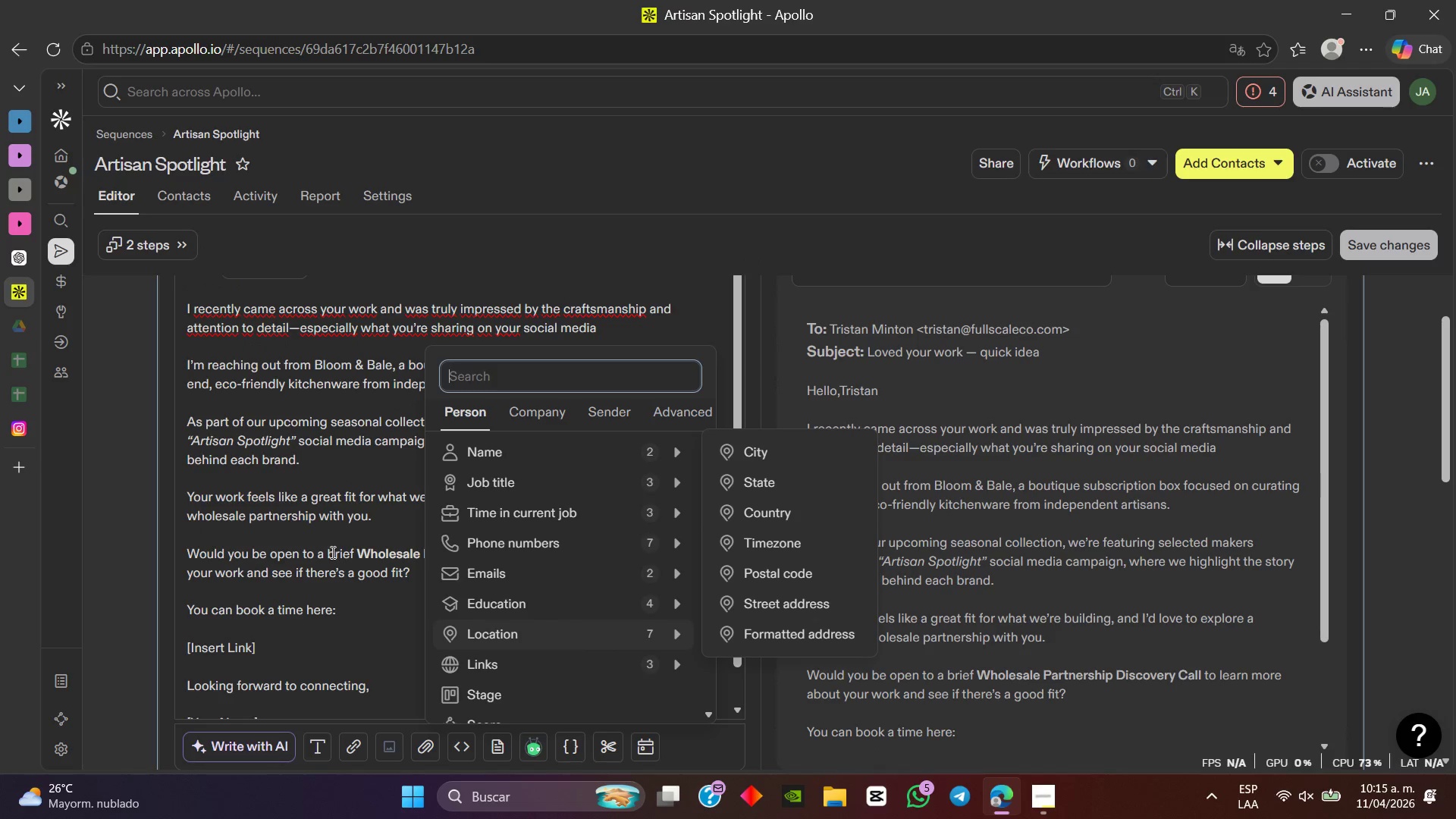 
left_click([631, 335])
 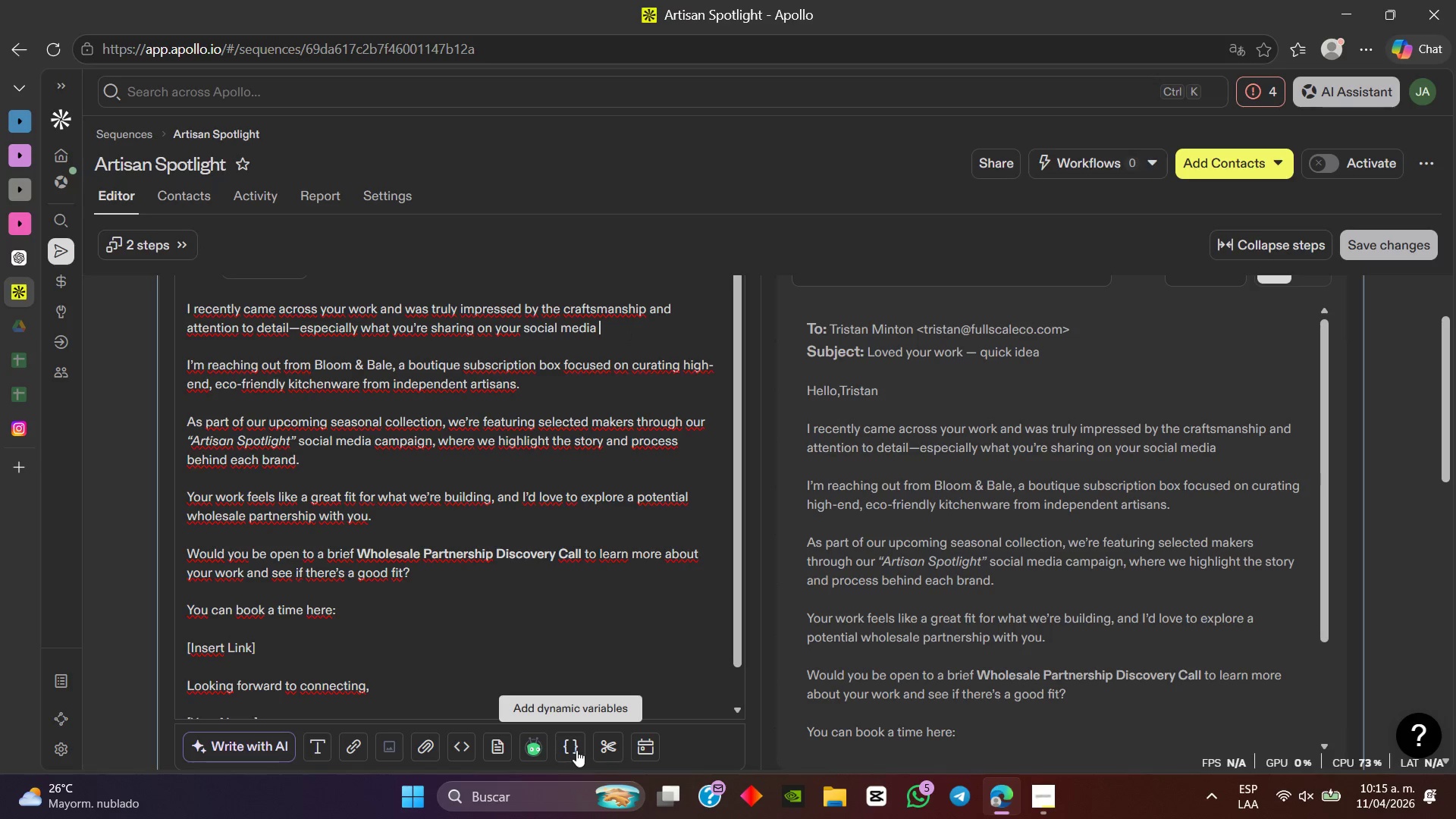 
left_click([576, 750])
 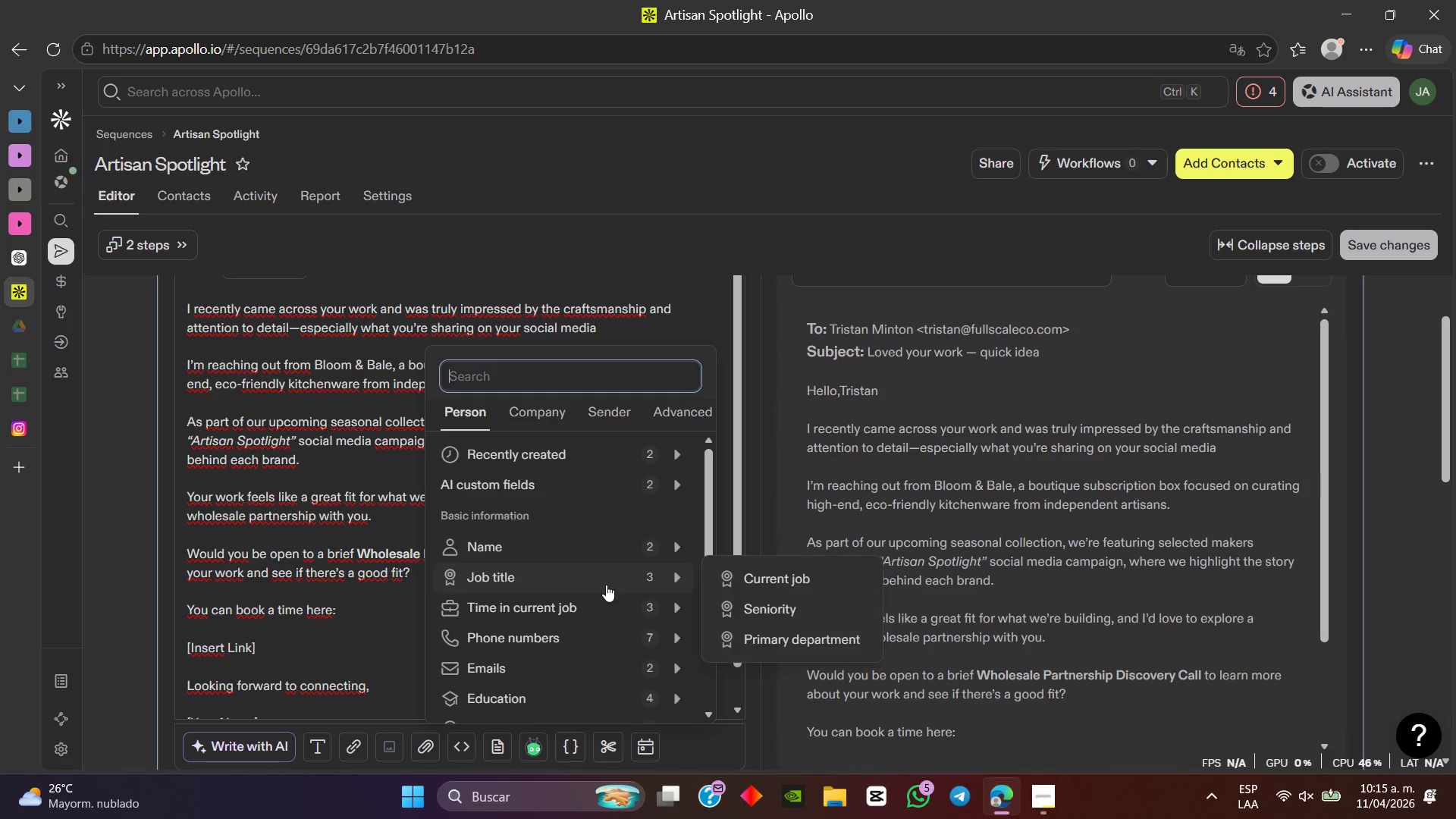 
scroll: coordinate [583, 652], scroll_direction: down, amount: 1.0
 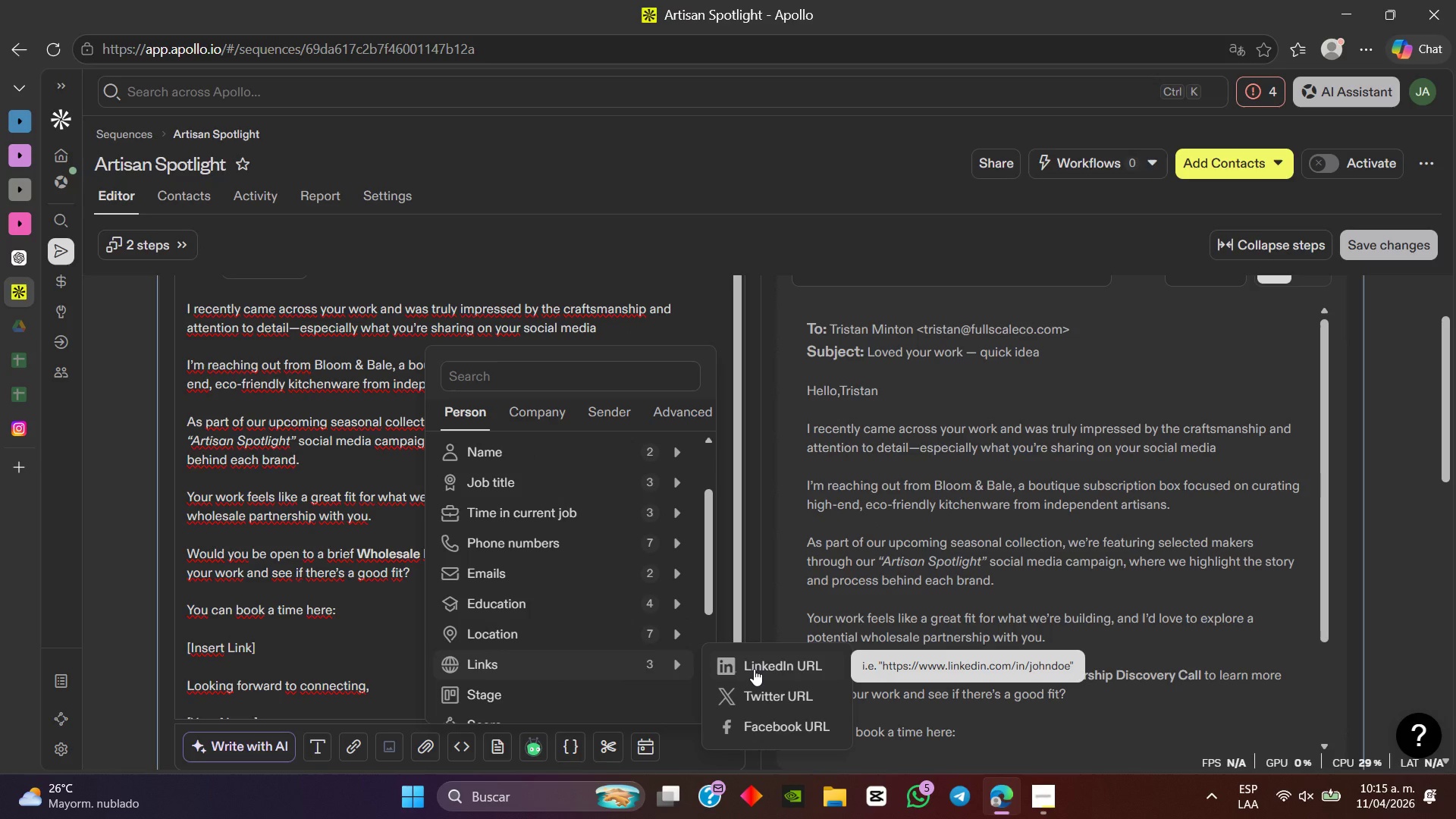 
left_click([754, 669])
 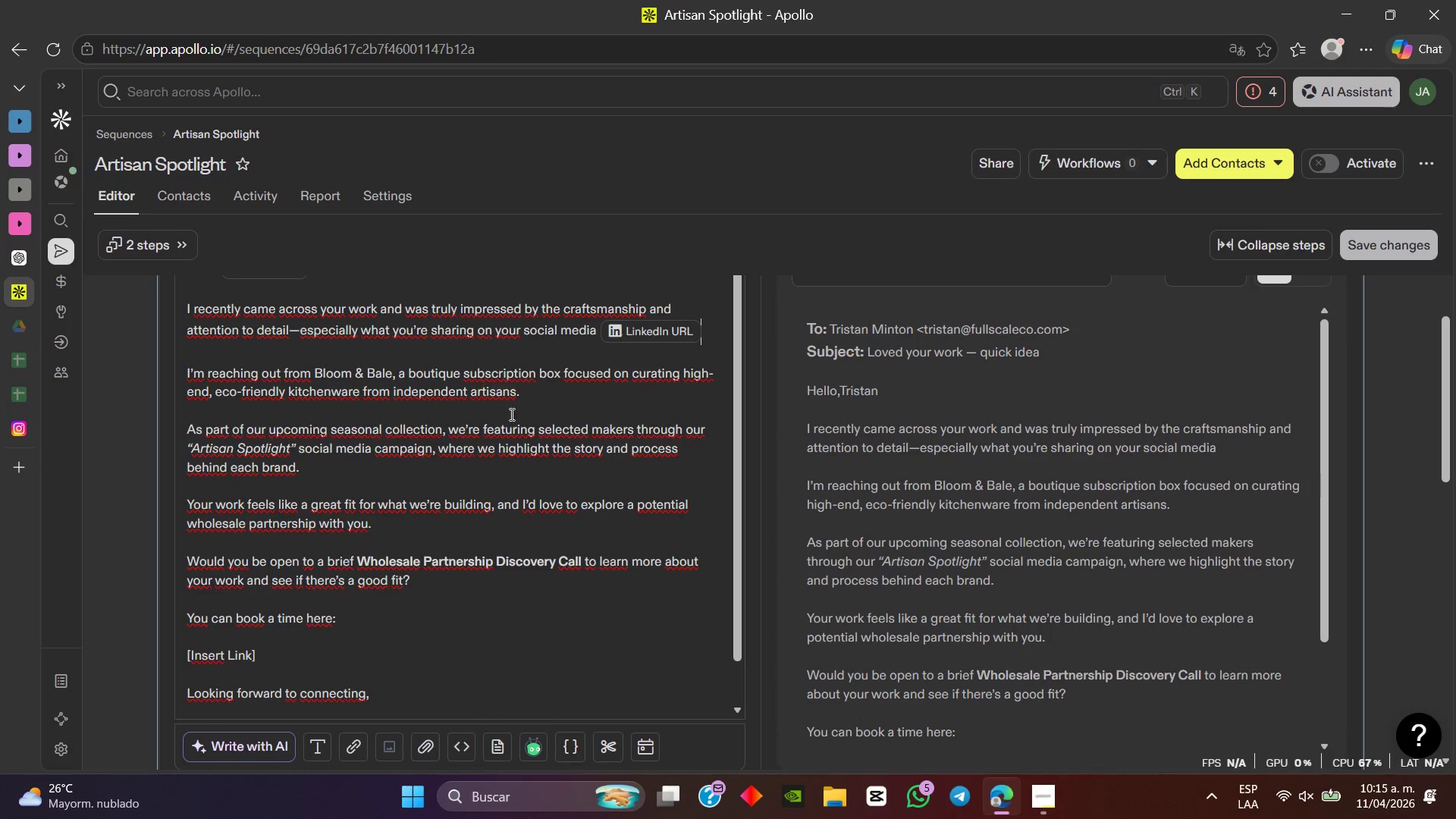 
scroll: coordinate [572, 422], scroll_direction: down, amount: 1.0
 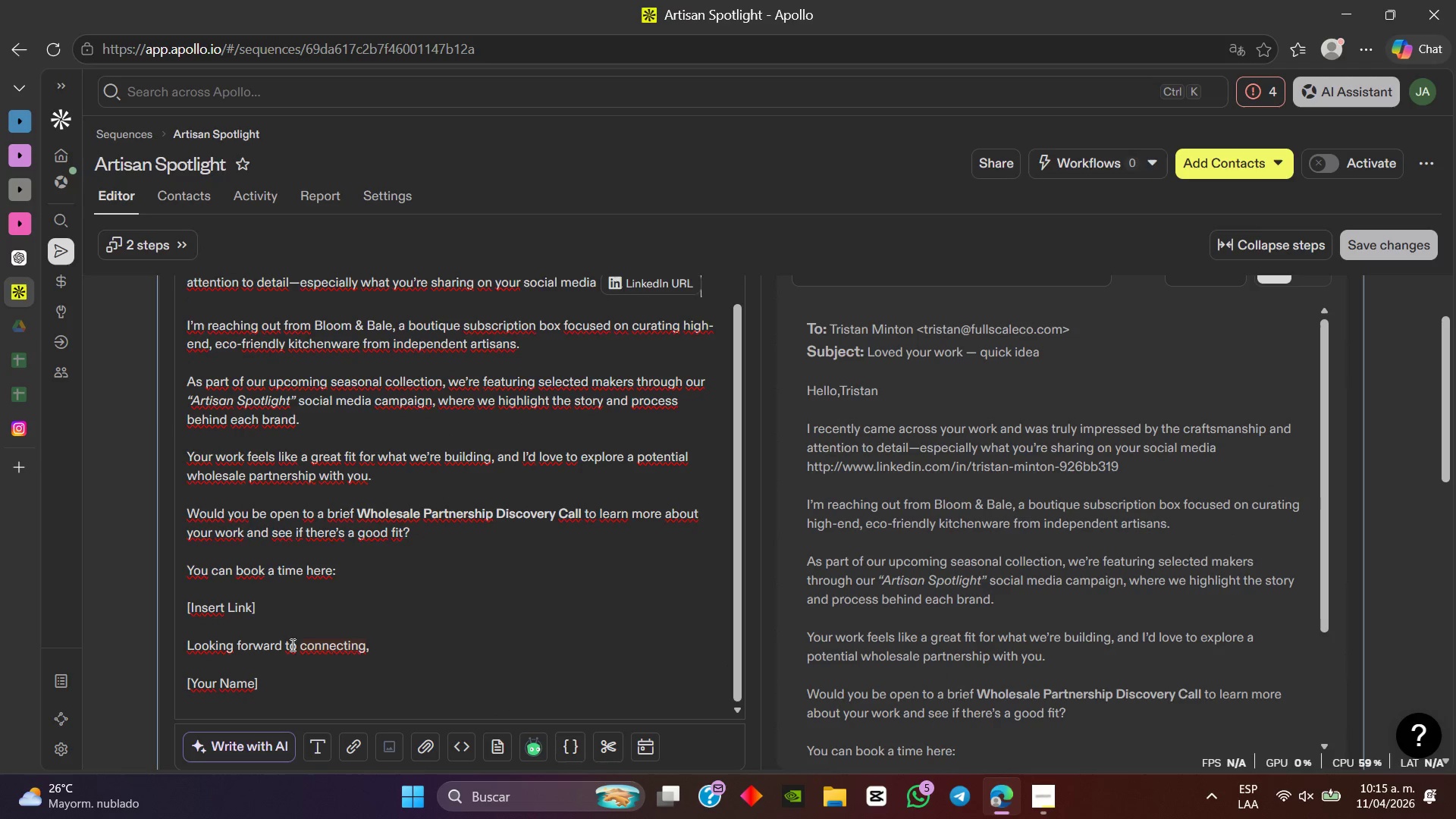 
left_click_drag(start_coordinate=[281, 610], to_coordinate=[170, 565])
 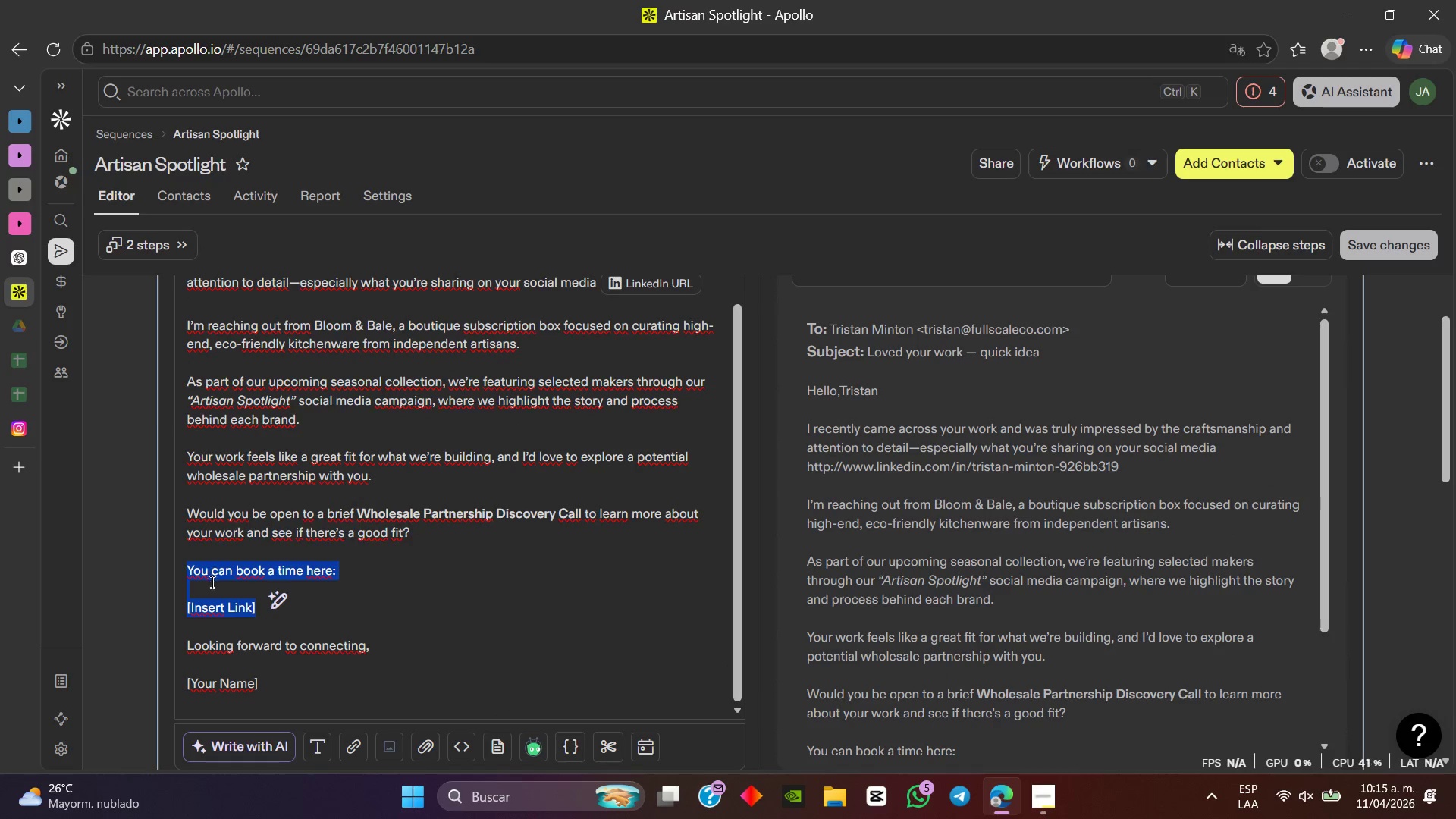 
key(Backspace)
type(Blom )
key(Backspace)
key(Backspace)
type(om ^ Bale)
 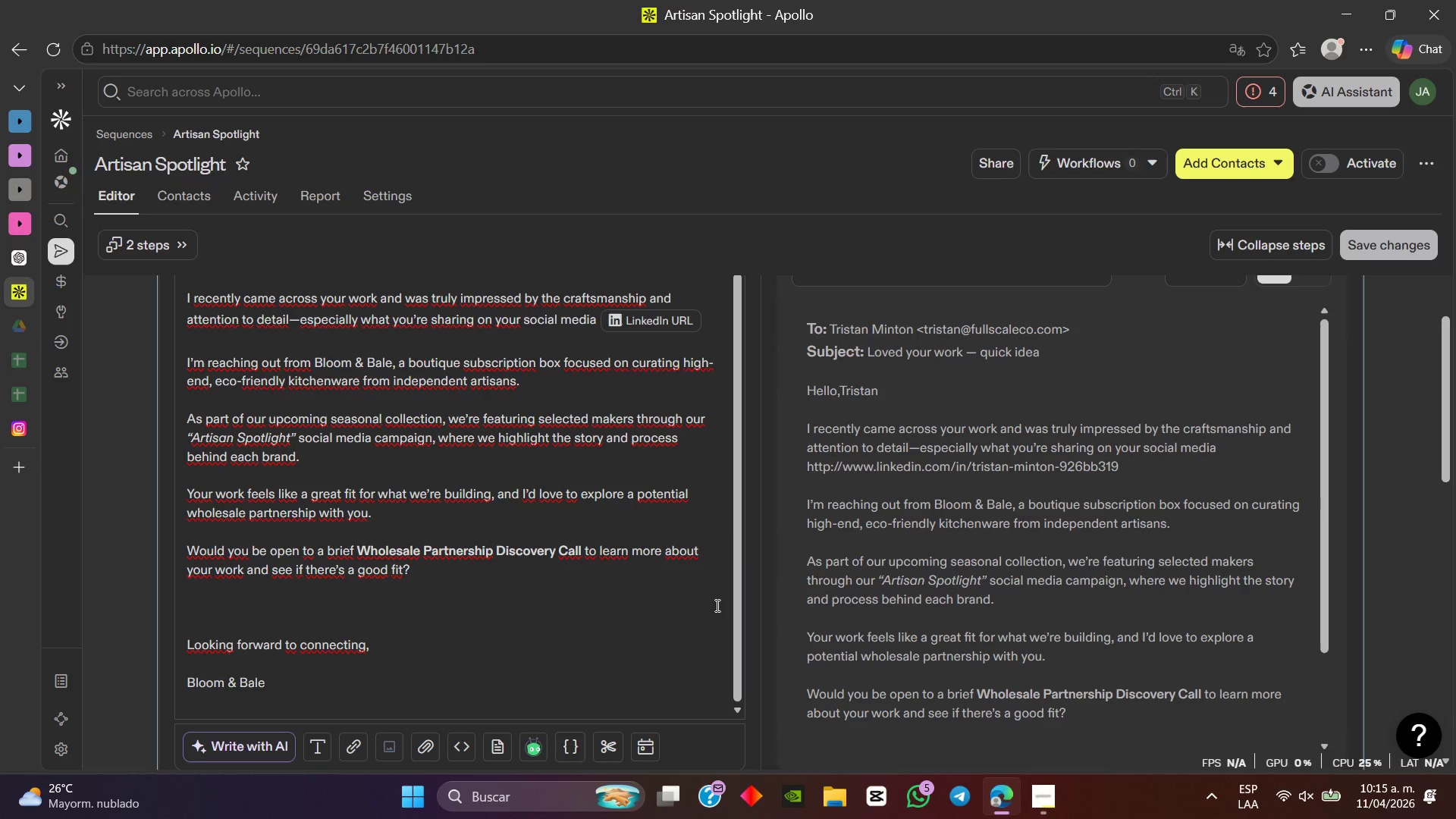 
left_click_drag(start_coordinate=[279, 685], to_coordinate=[184, 677])
 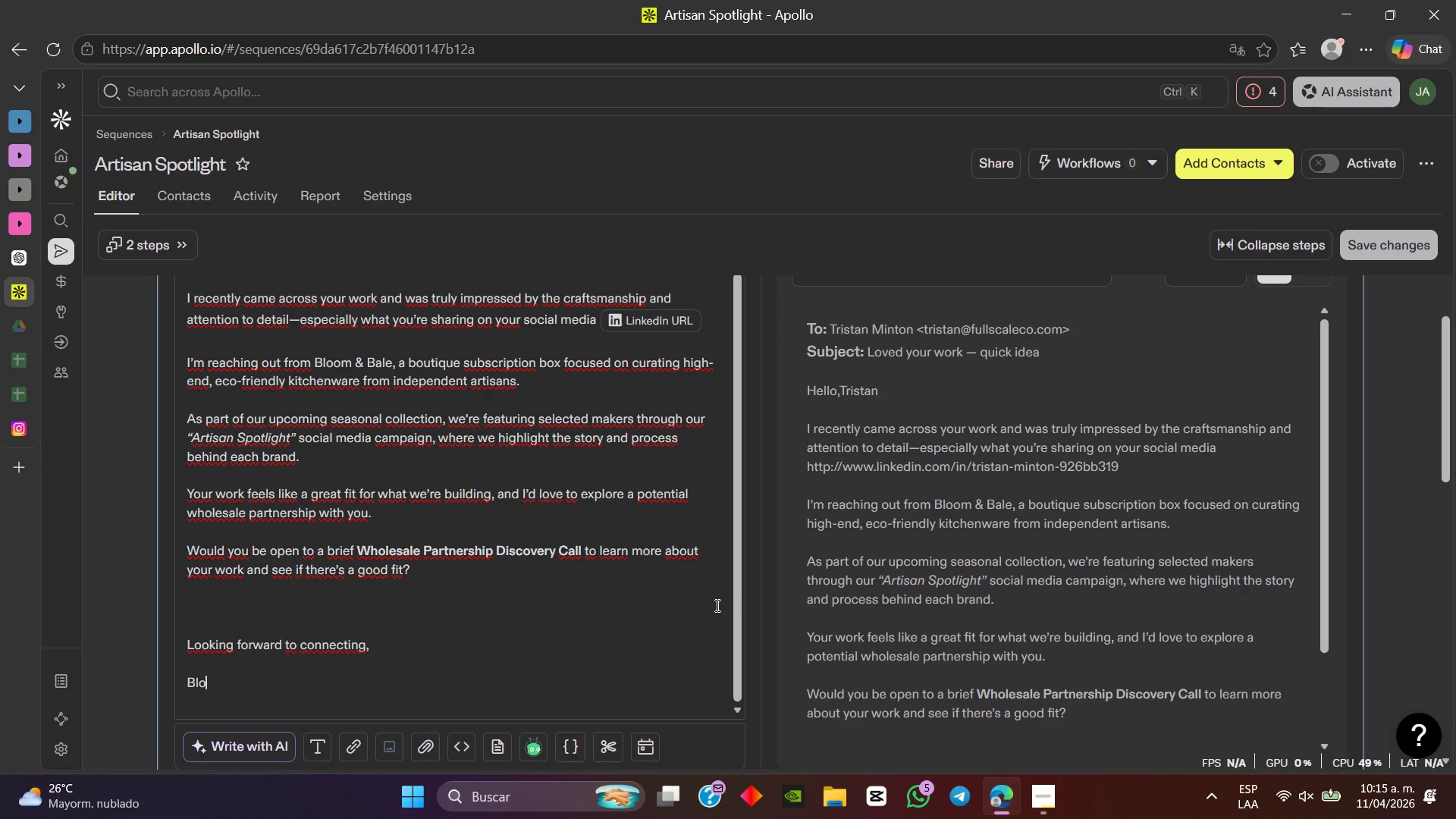 
scroll: coordinate [705, 546], scroll_direction: down, amount: 4.0
 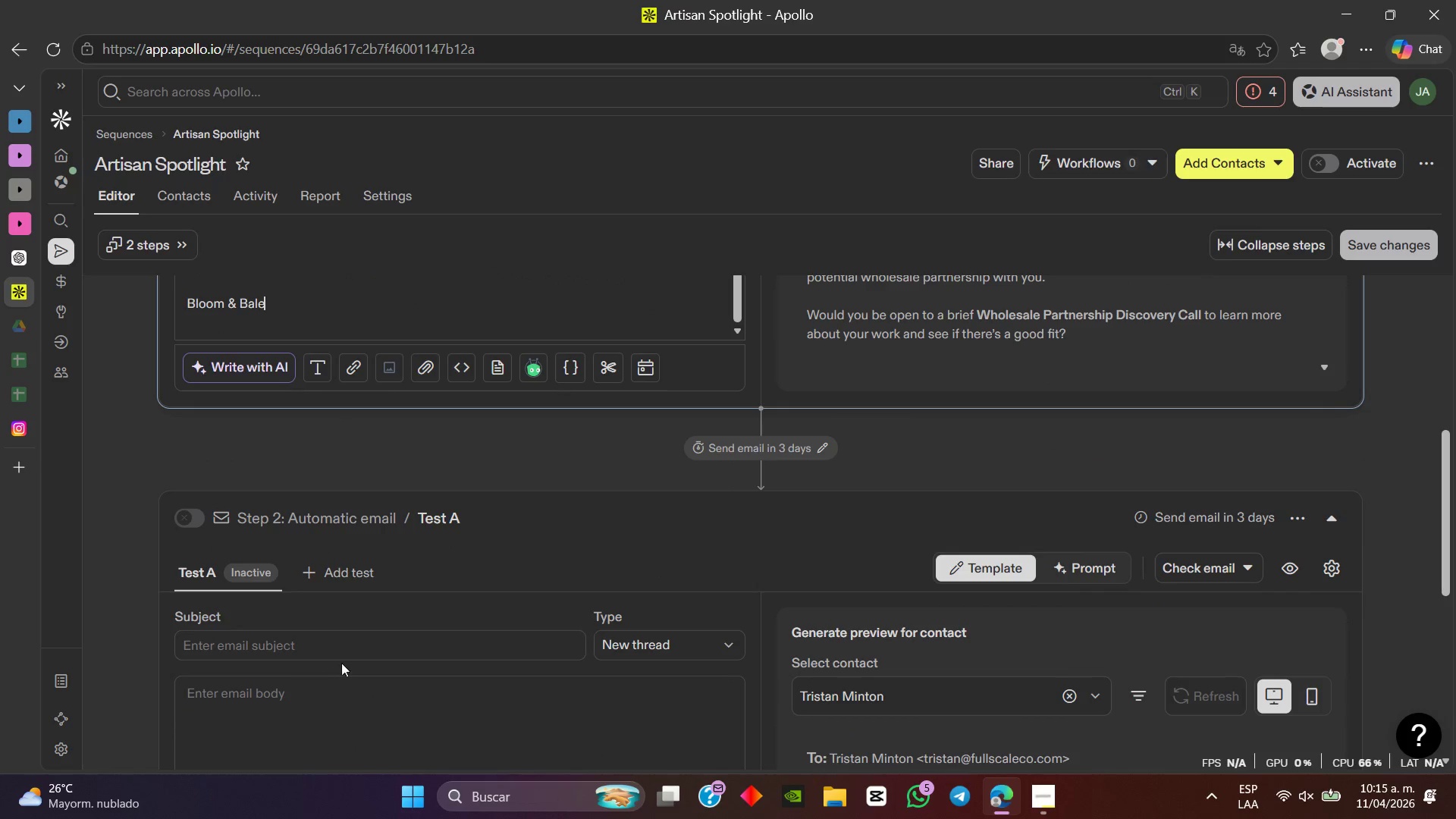 
left_click([344, 650])
 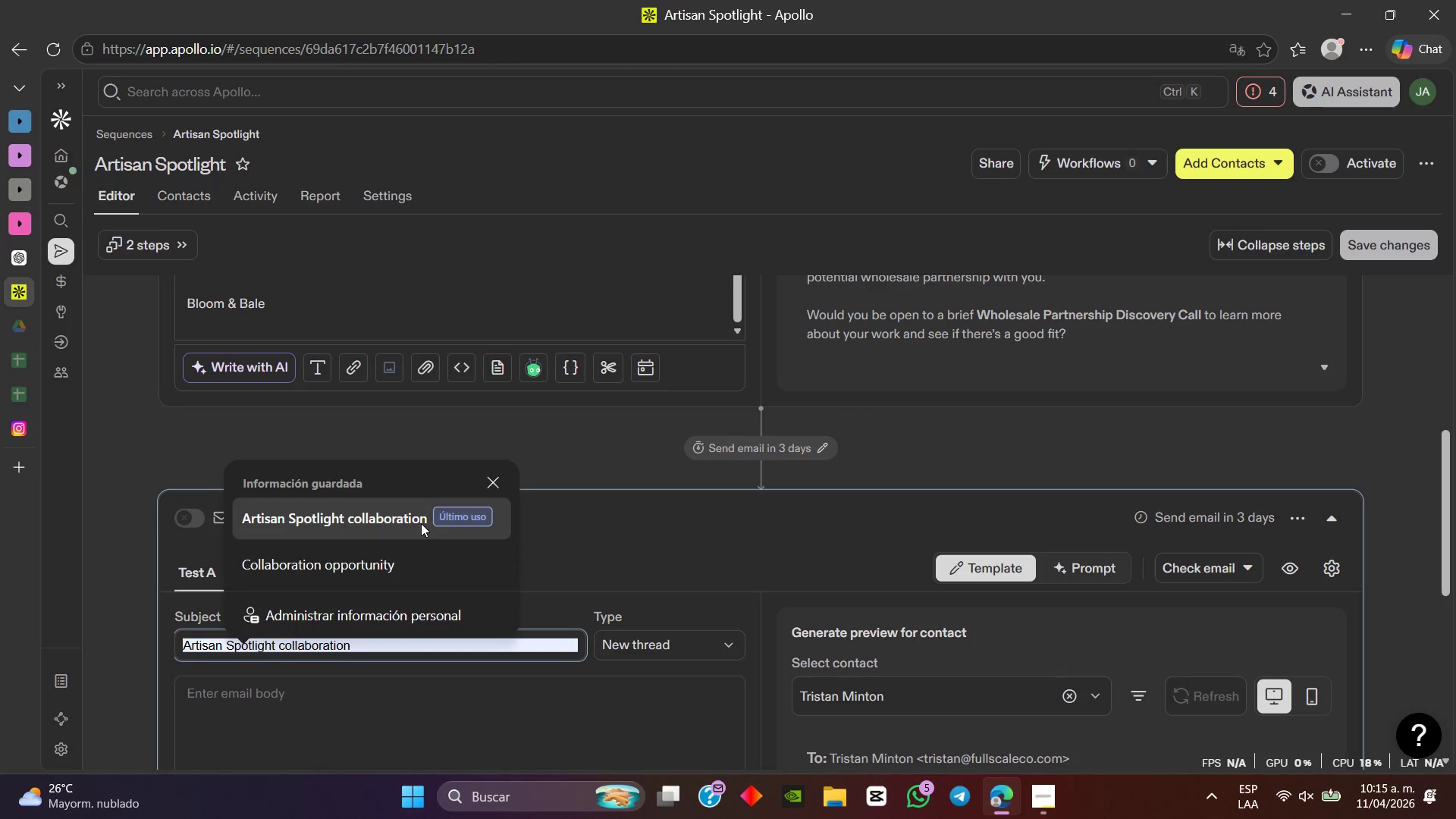 
left_click([421, 523])
 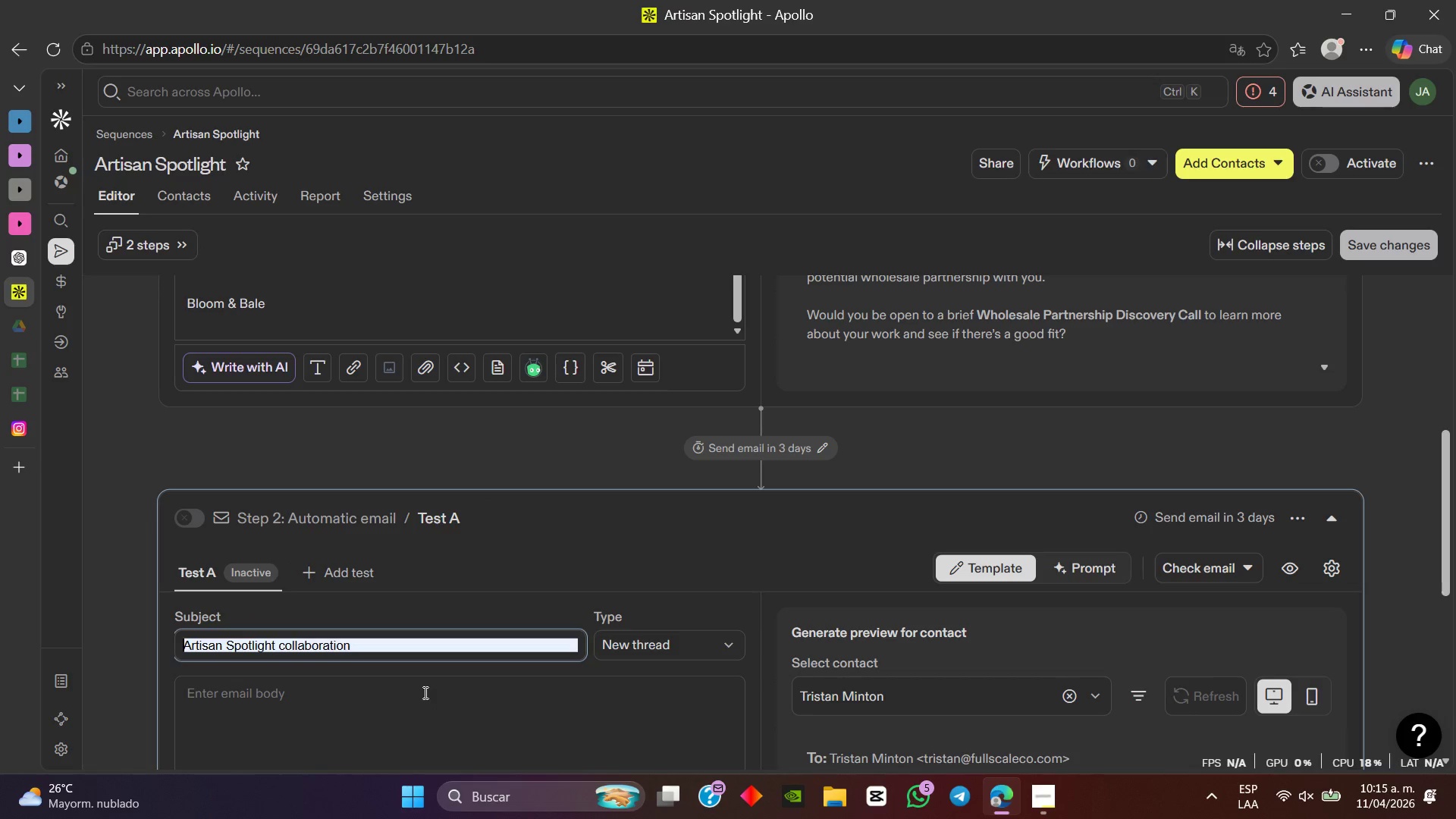 
left_click([422, 693])
 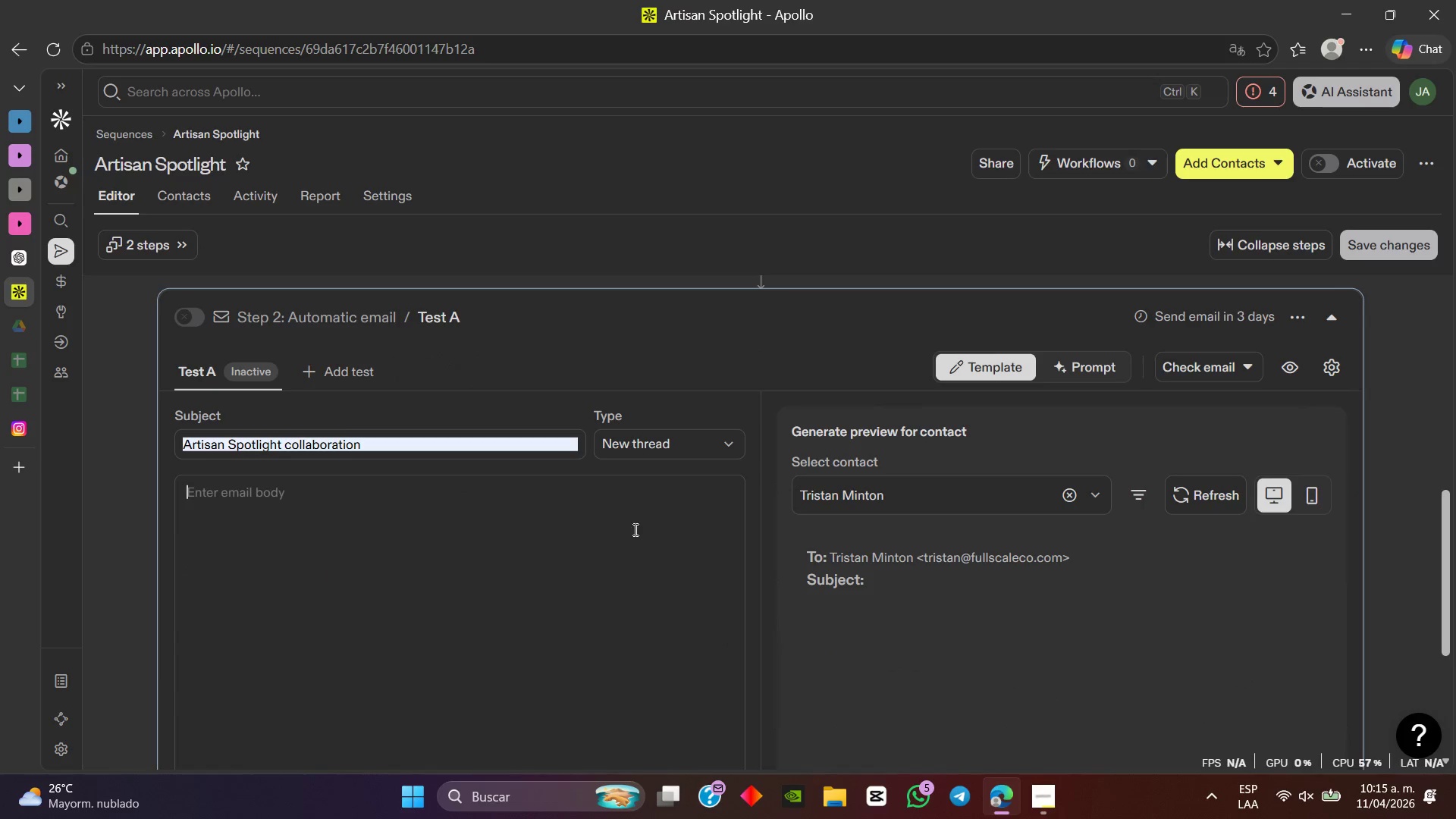 
scroll: coordinate [520, 559], scroll_direction: up, amount: 10.0
 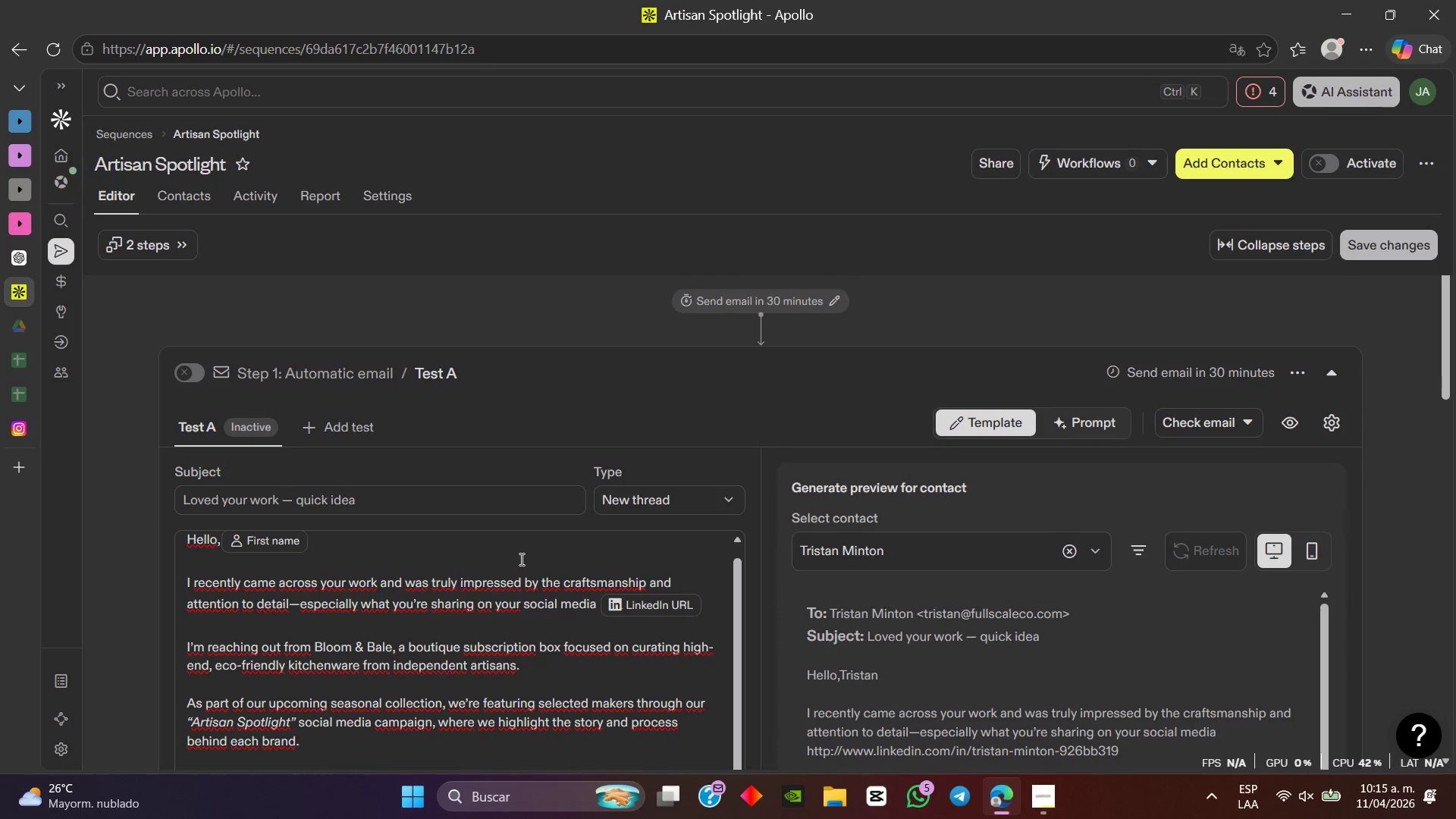 
scroll: coordinate [520, 559], scroll_direction: down, amount: 9.0
 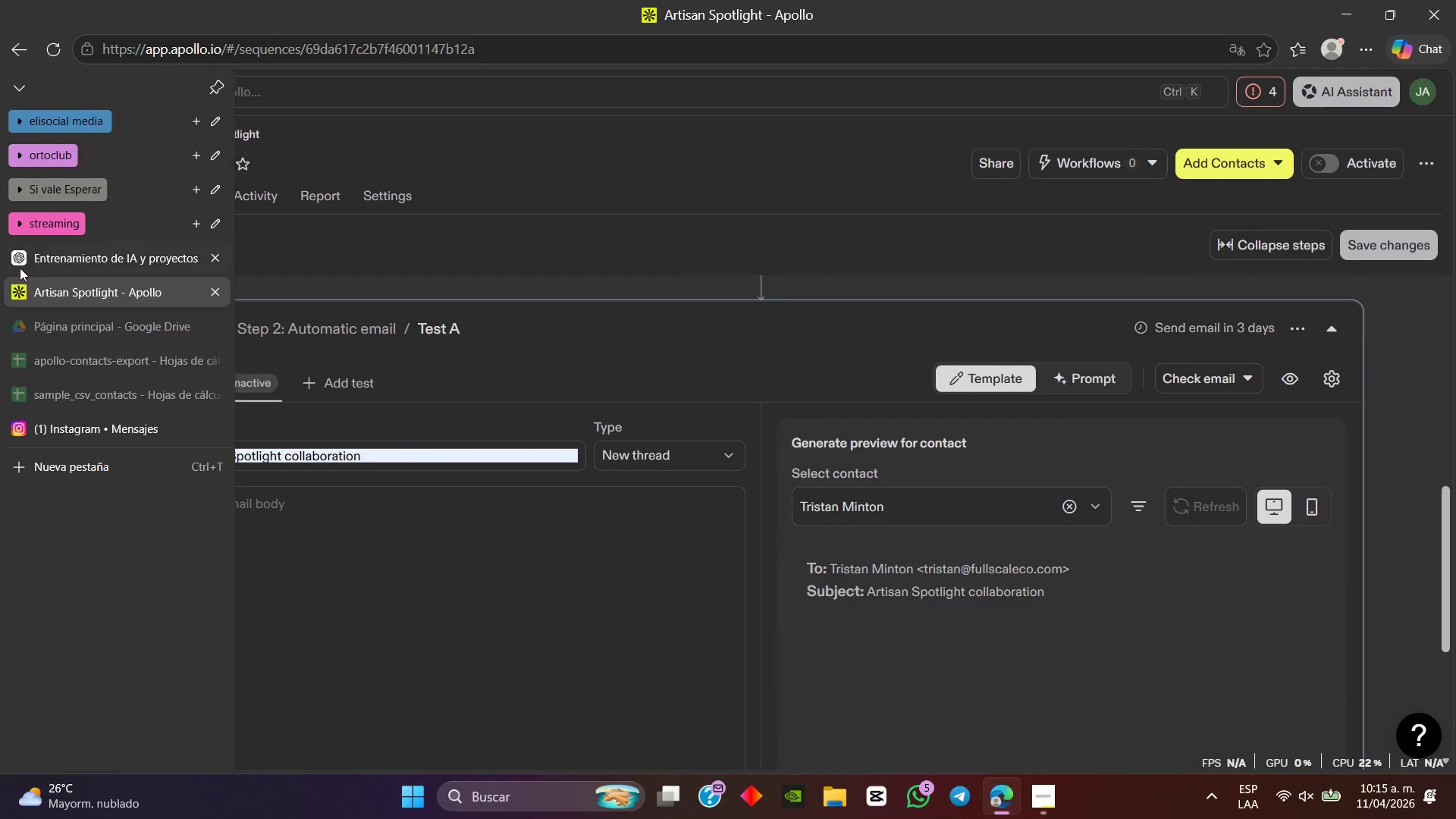 
left_click([20, 268])
 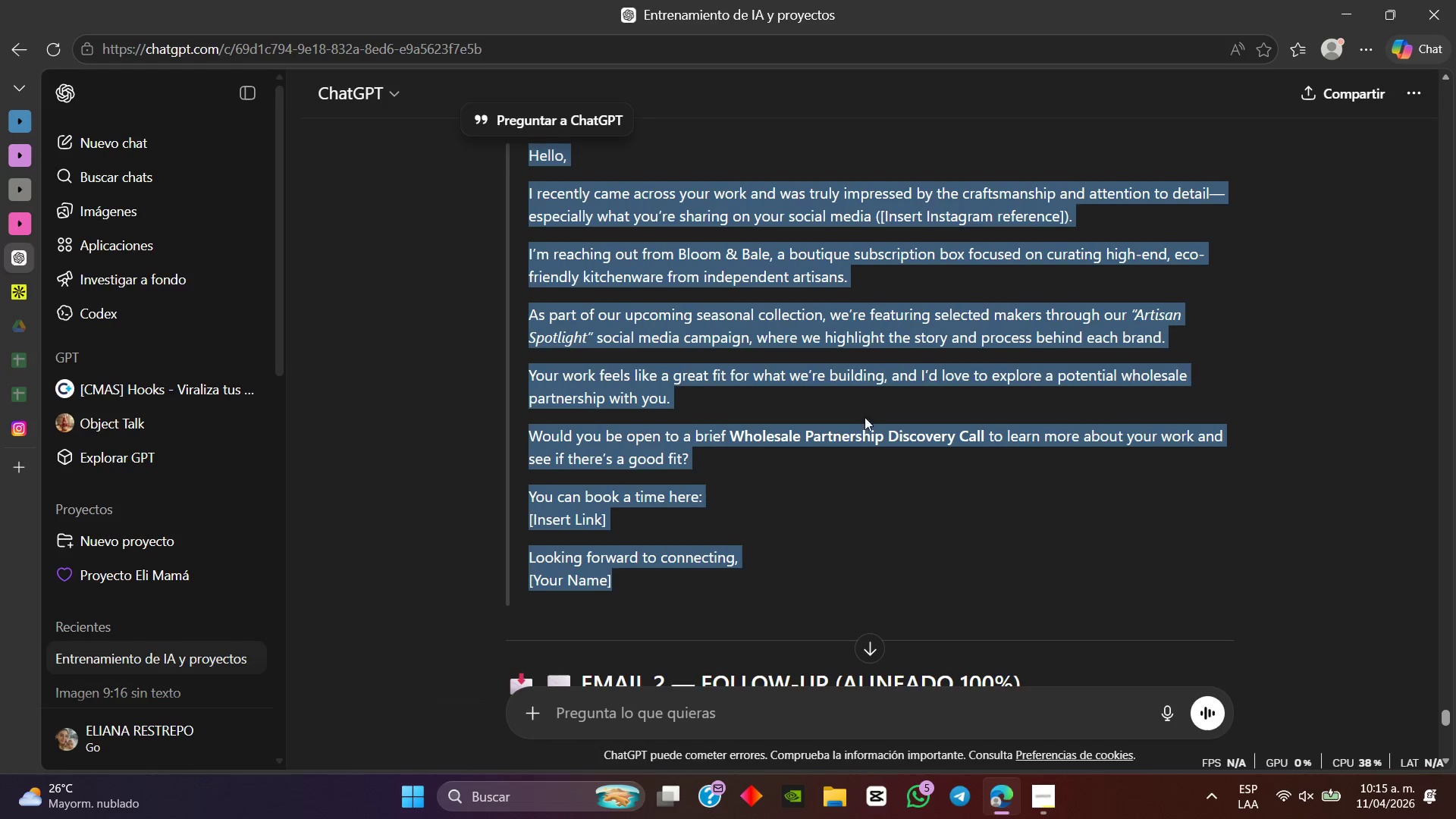 
scroll: coordinate [868, 416], scroll_direction: down, amount: 6.0
 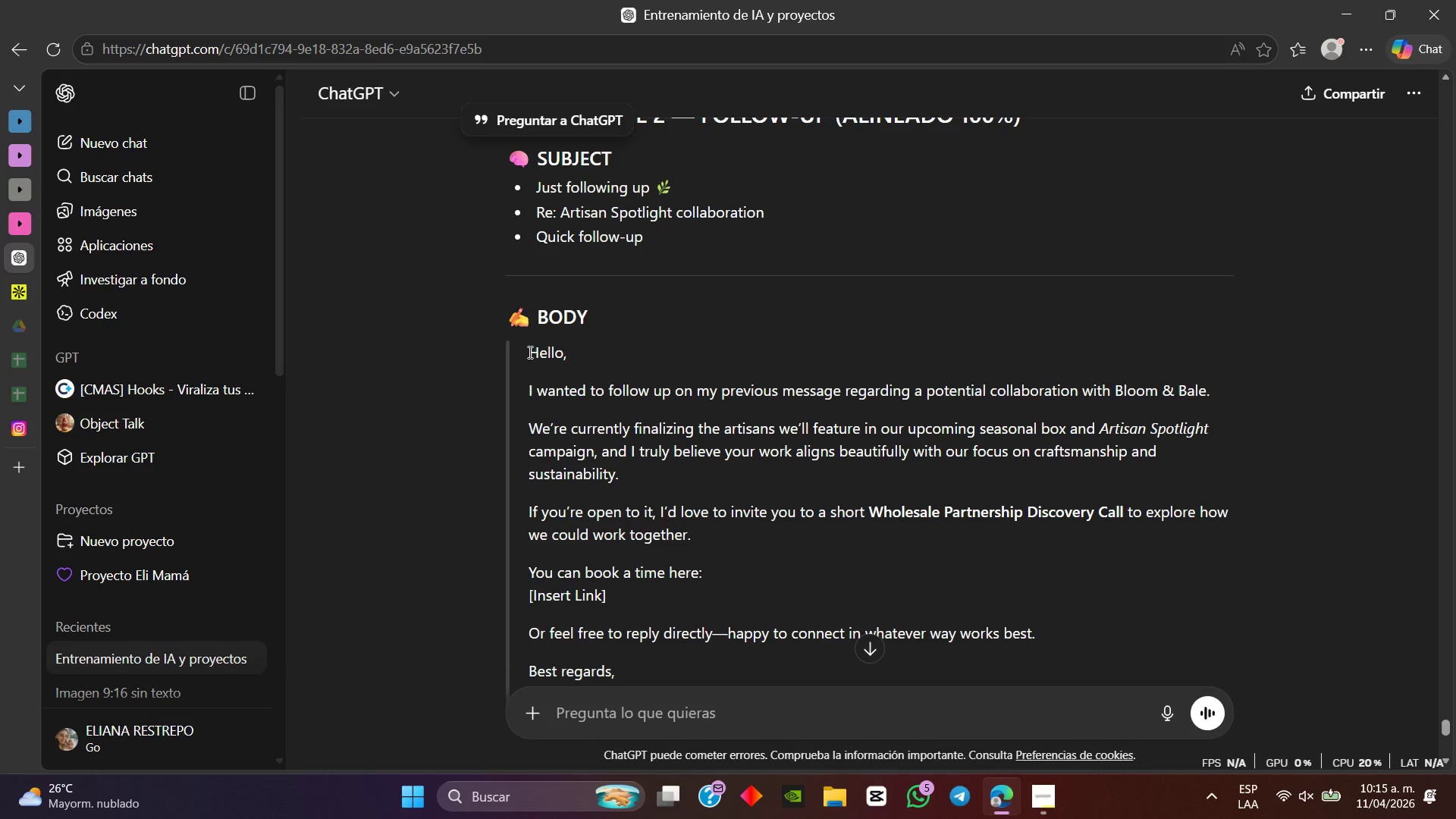 
left_click_drag(start_coordinate=[529, 352], to_coordinate=[736, 500])
 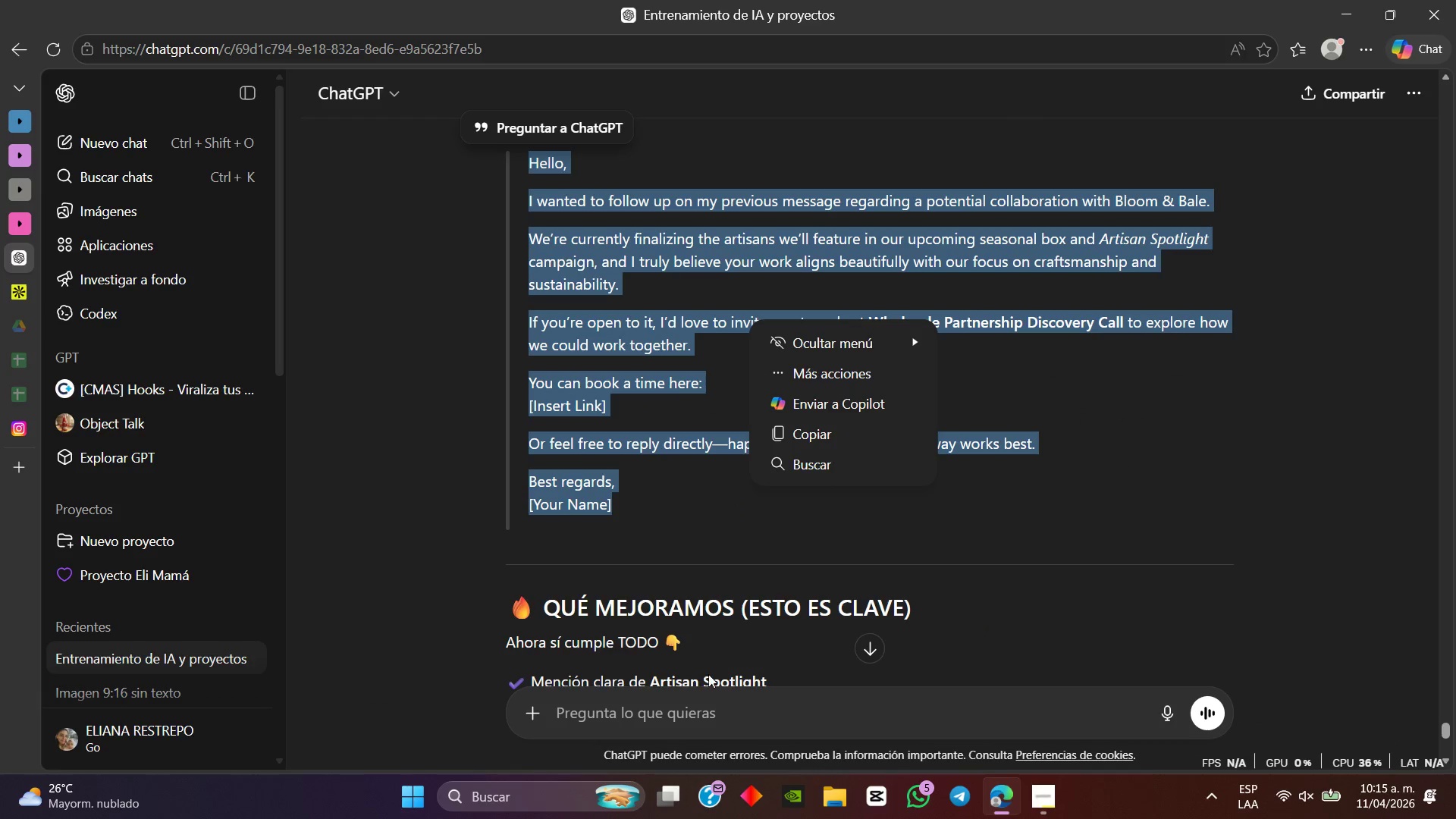 
scroll: coordinate [708, 447], scroll_direction: down, amount: 2.0
 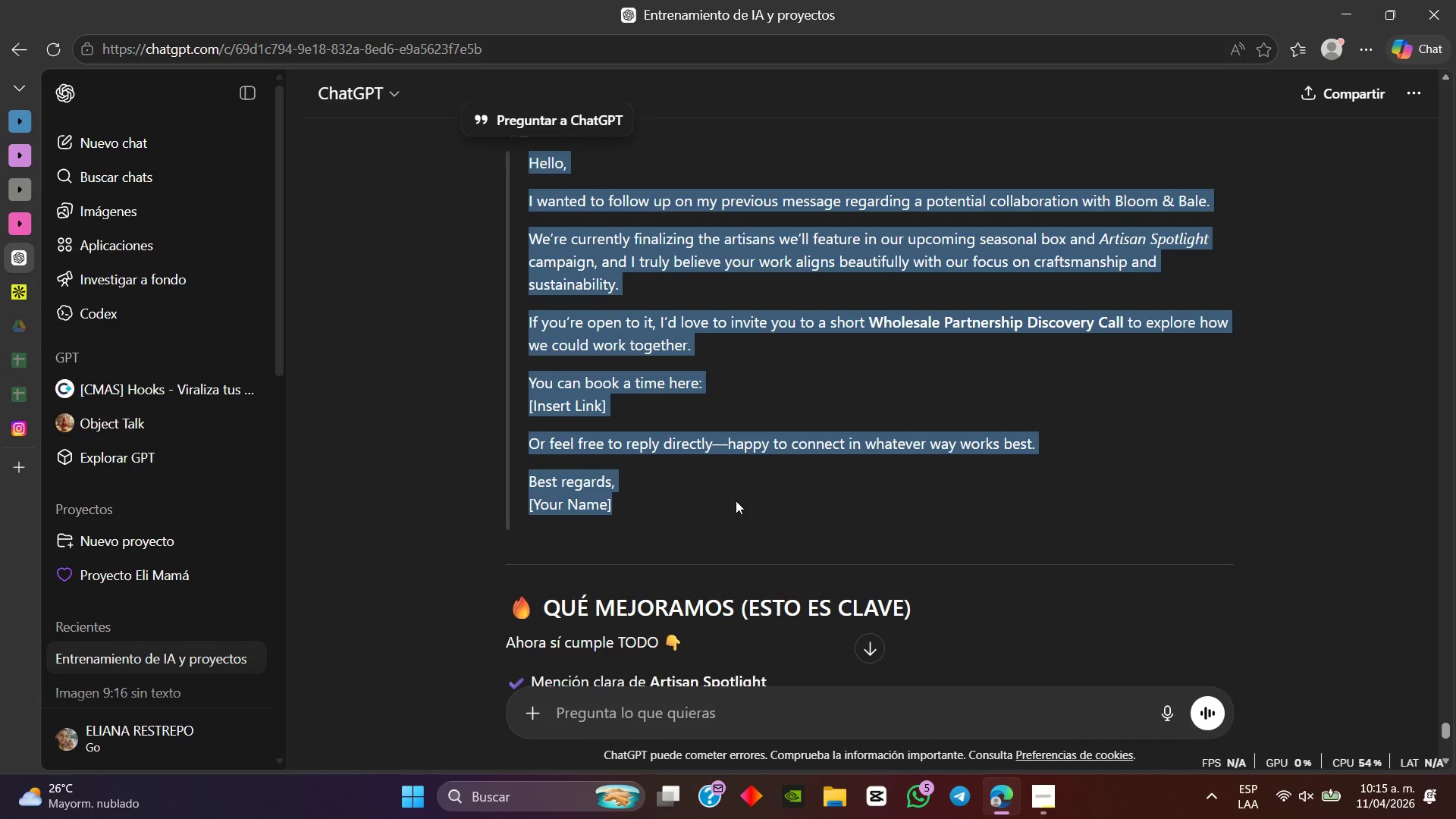 
key(Control+C)
 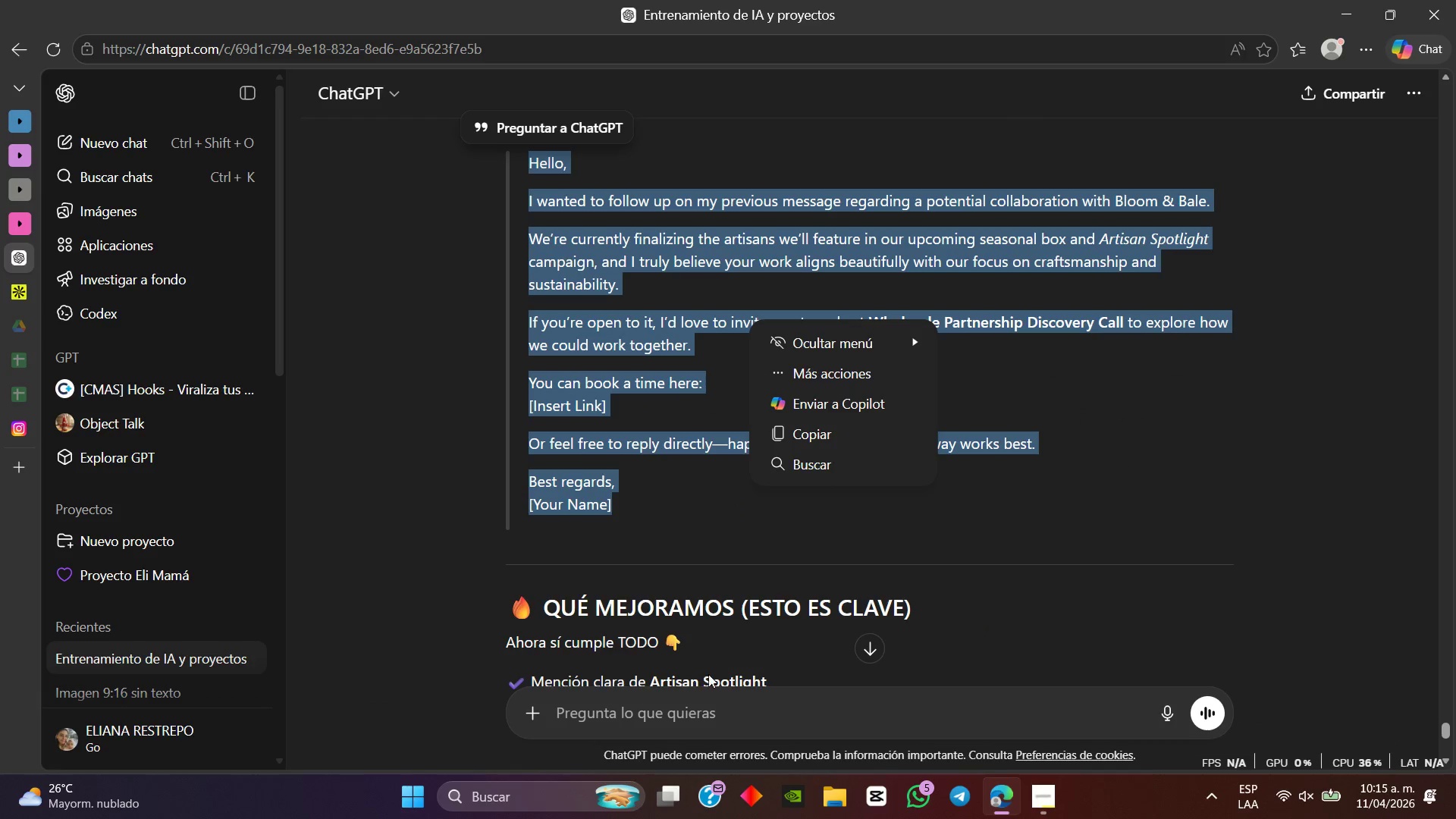 
key(Control+C)
 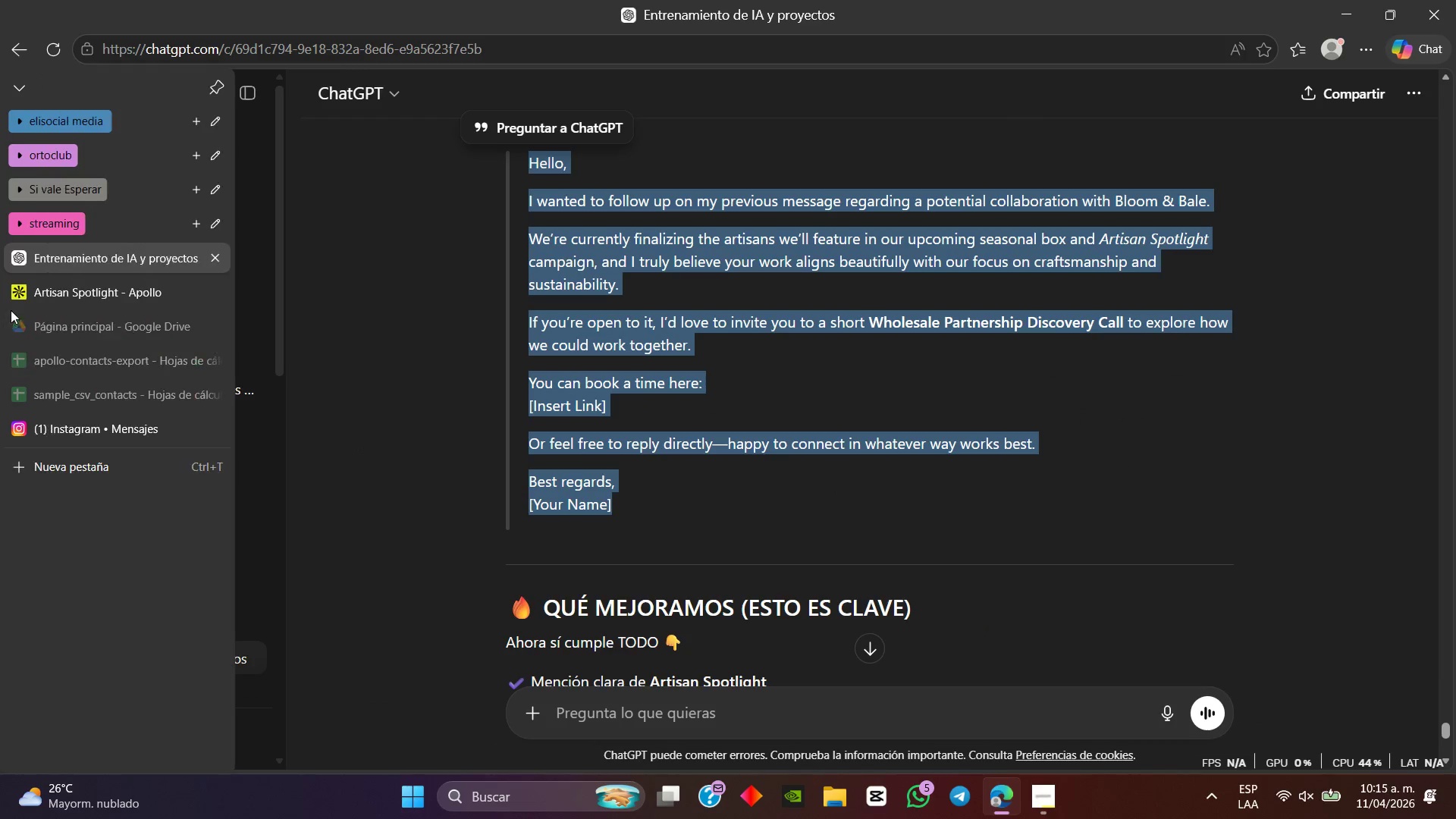 
left_click([29, 297])
 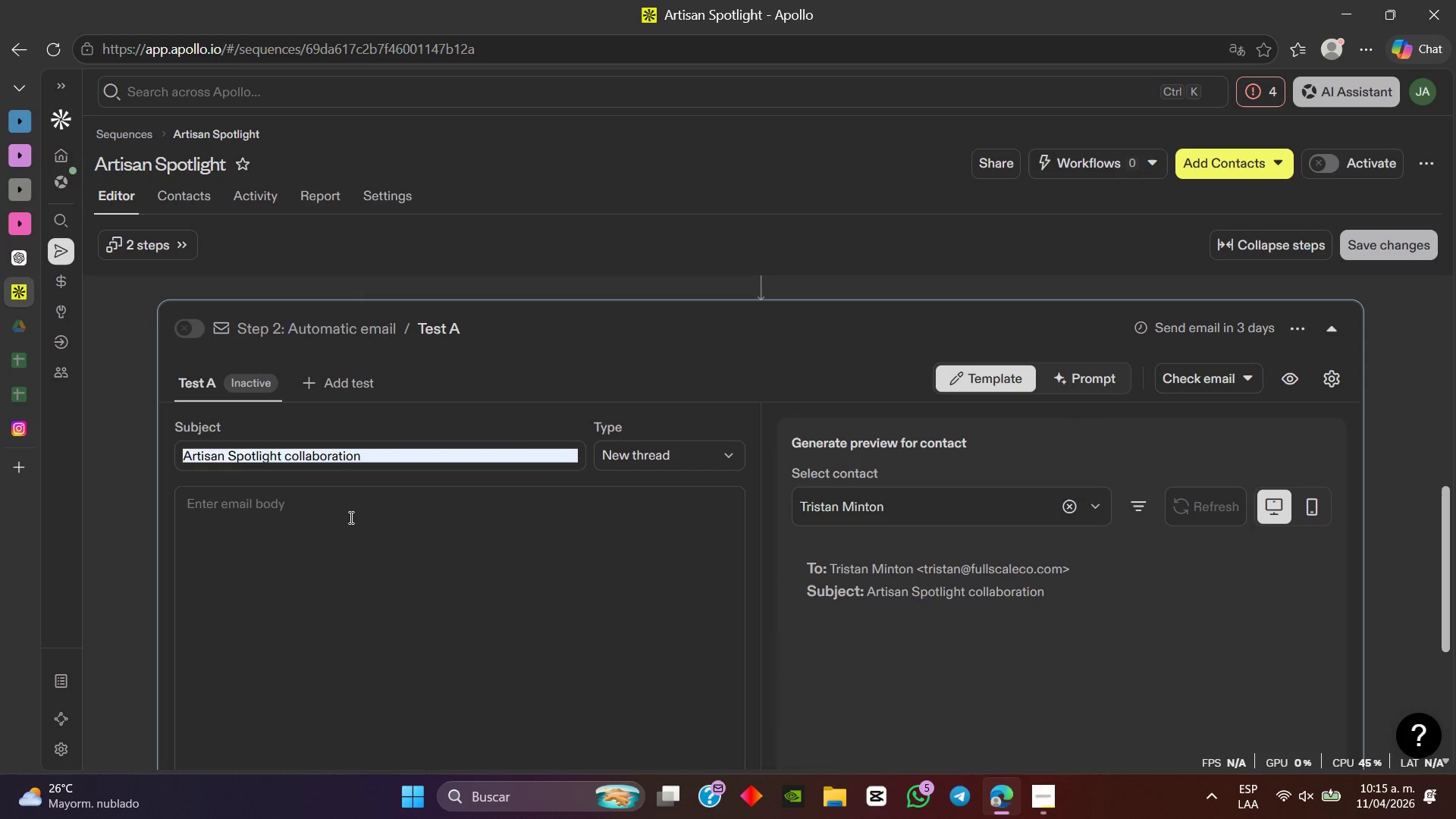 
key(Control+ControlLeft)
 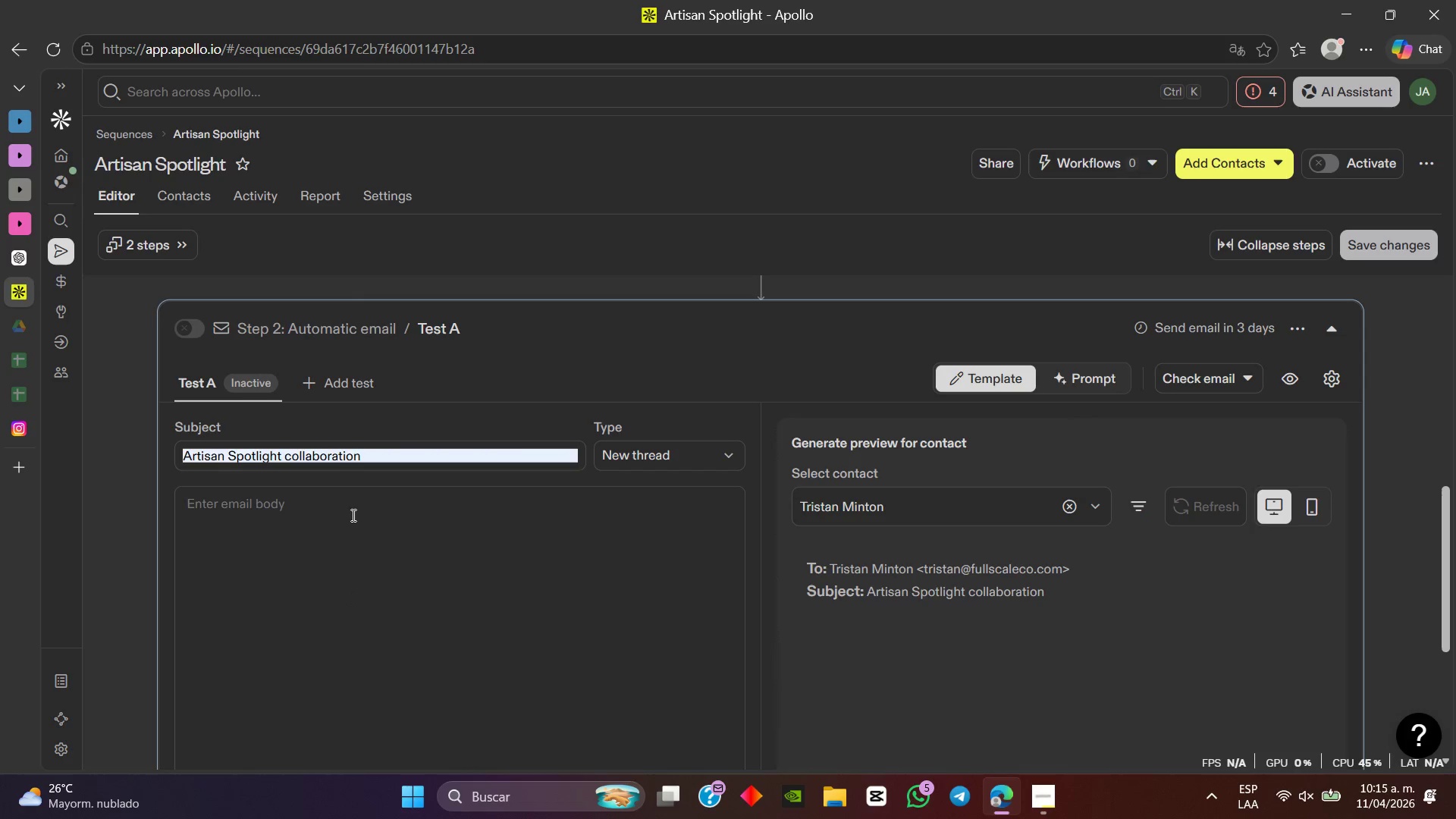 
key(Control+V)
 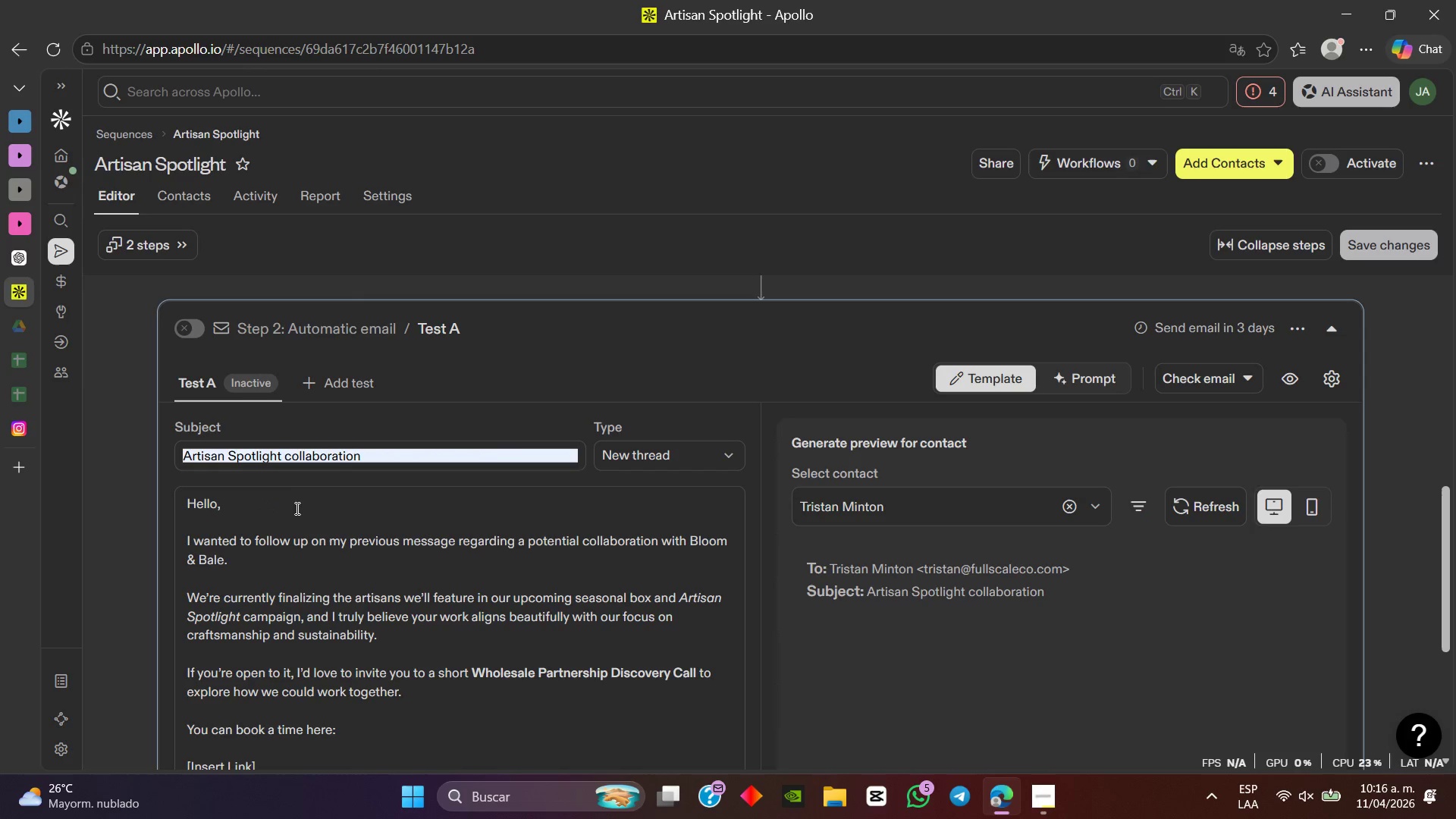 
left_click([294, 511])
 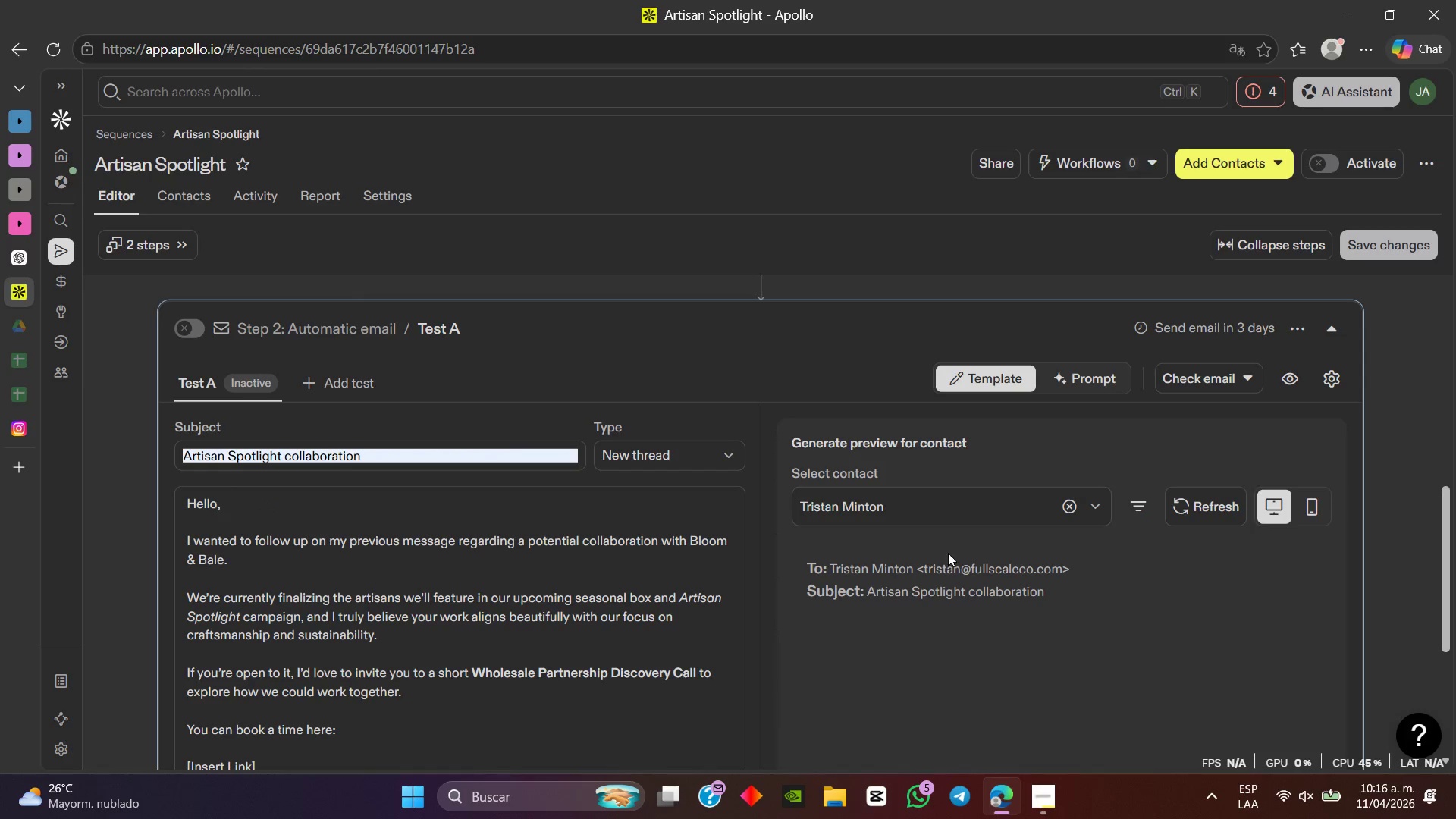 
scroll: coordinate [944, 559], scroll_direction: down, amount: 4.0
 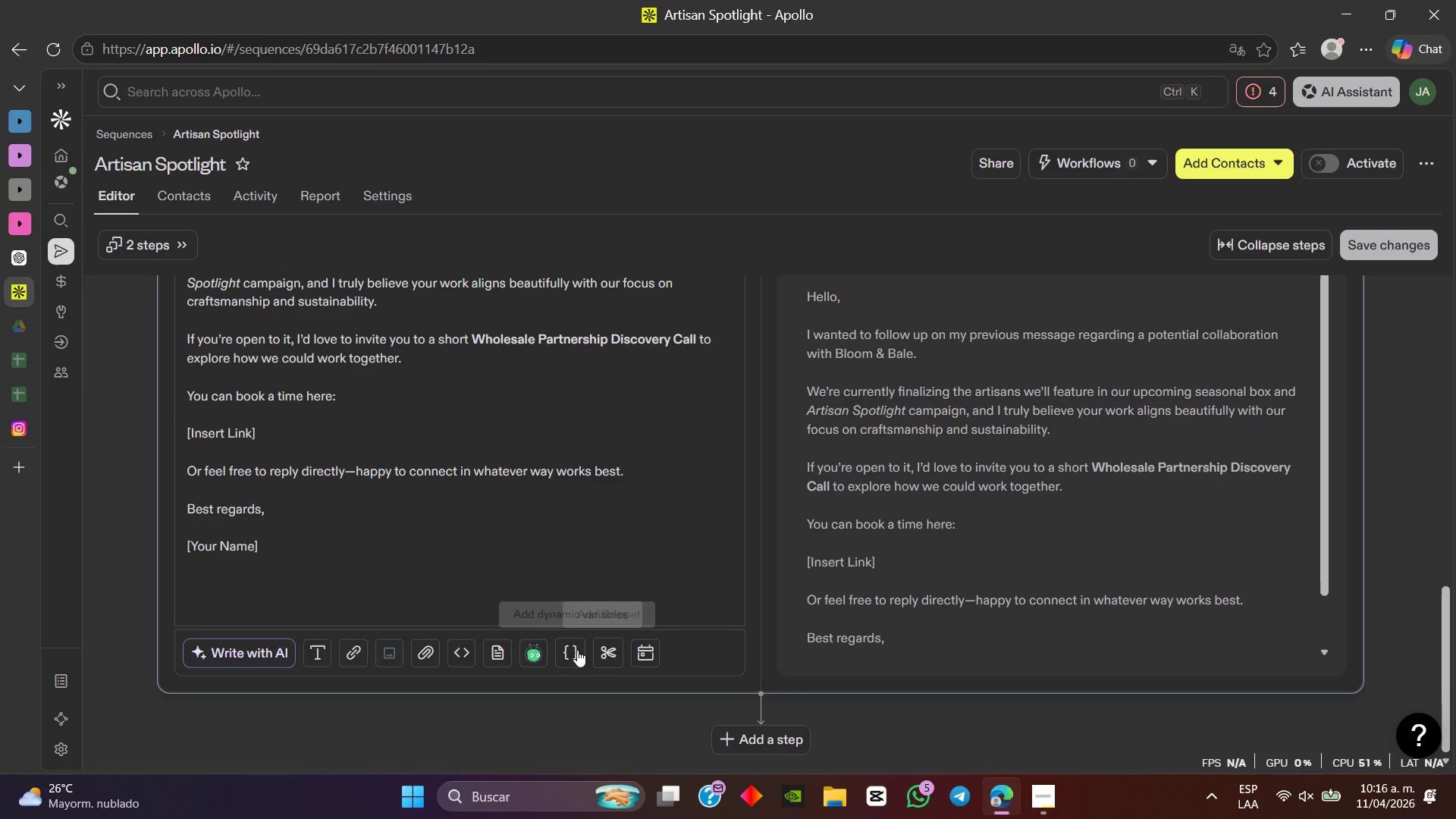 
left_click([565, 654])
 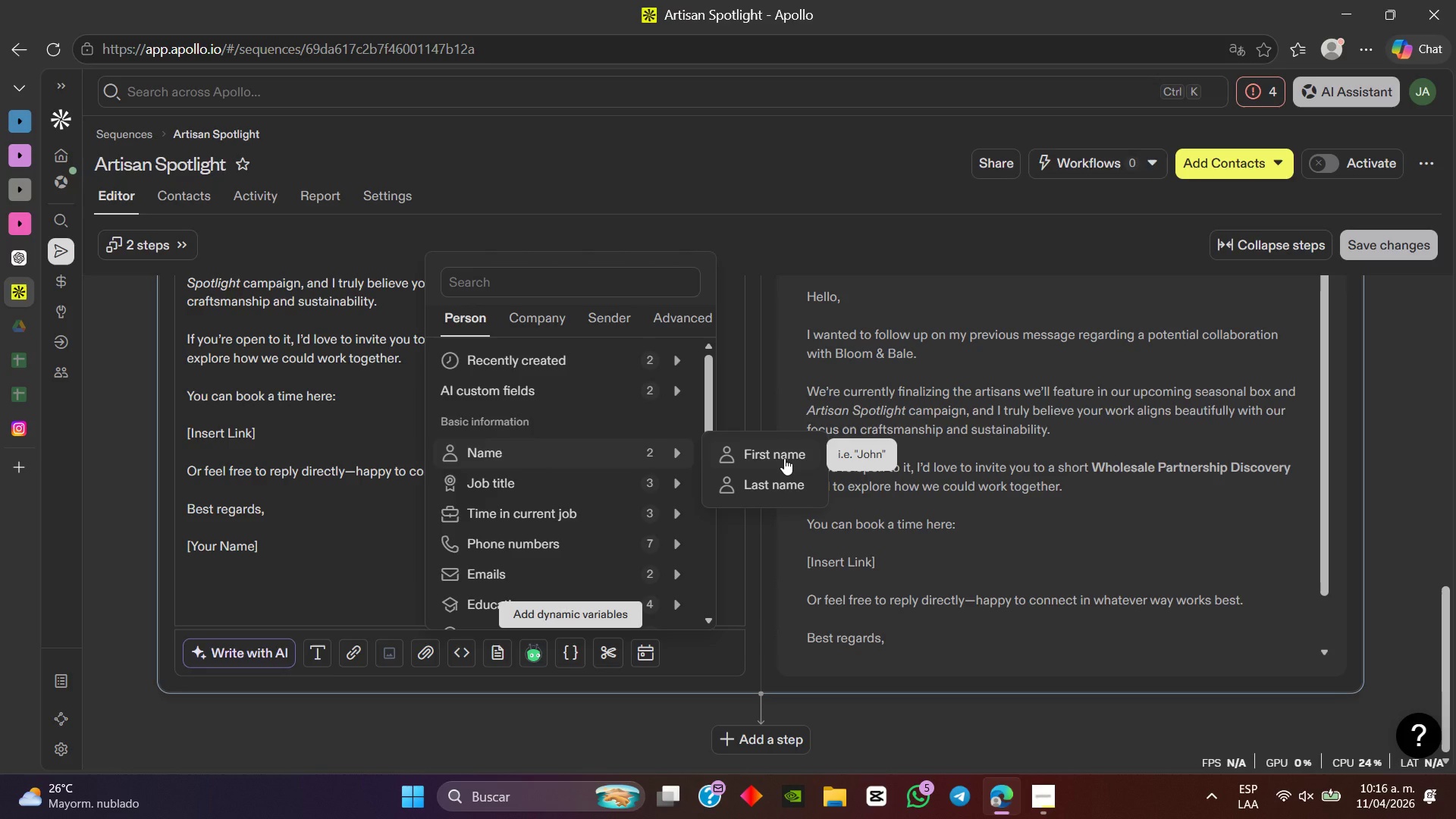 
wait(5.22)
 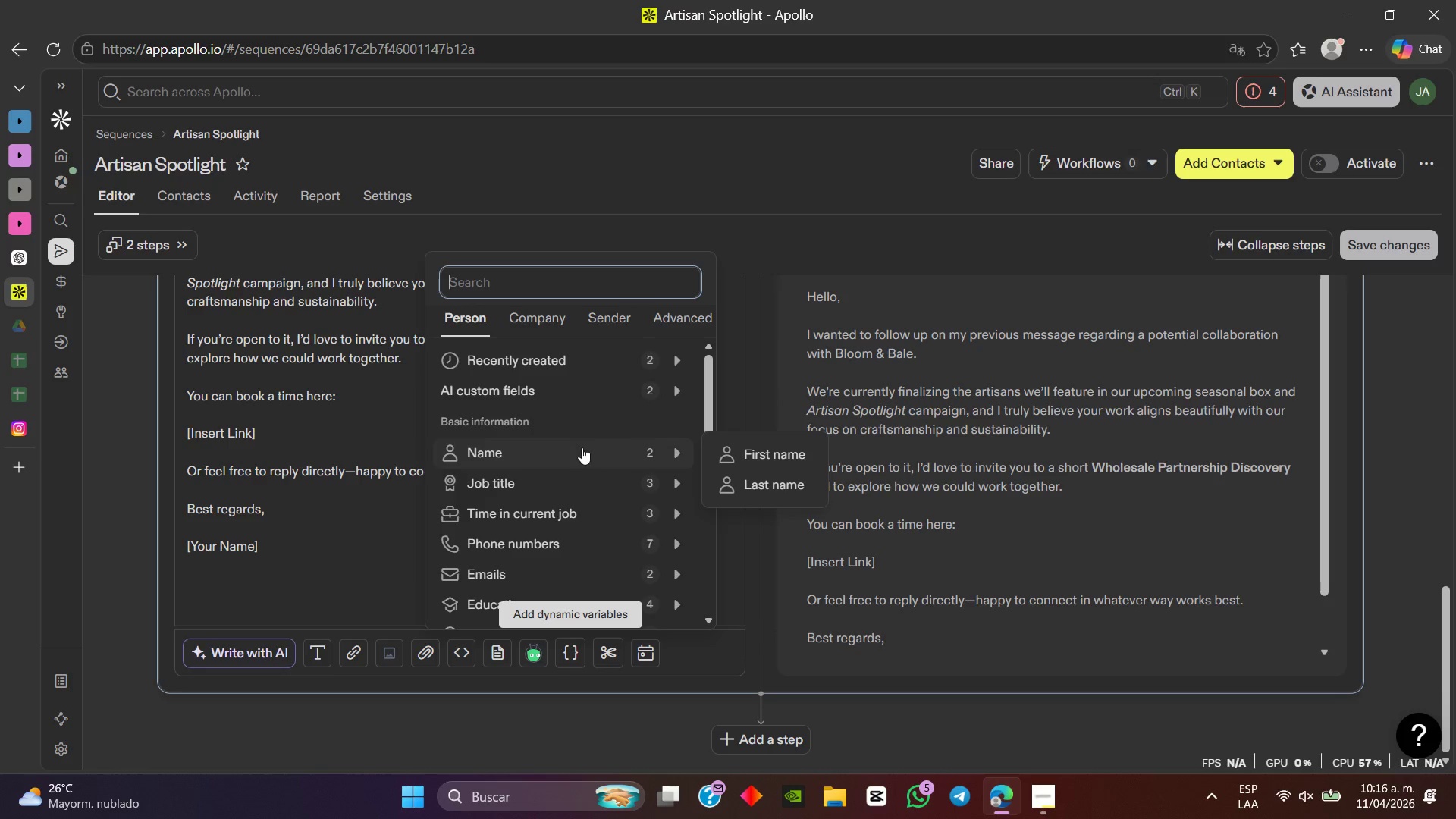 
left_click([786, 457])
 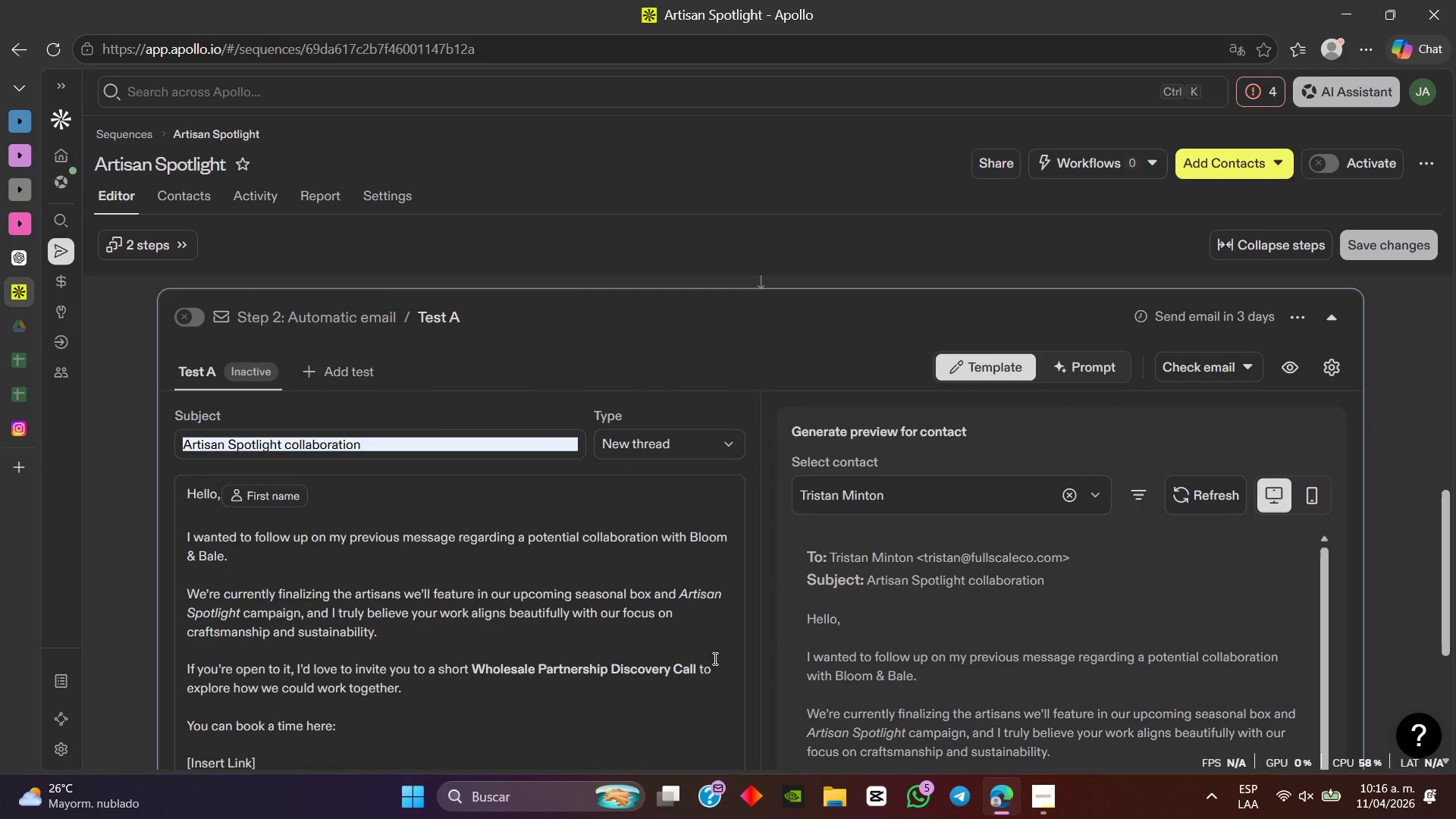 
scroll: coordinate [619, 623], scroll_direction: down, amount: 3.0
 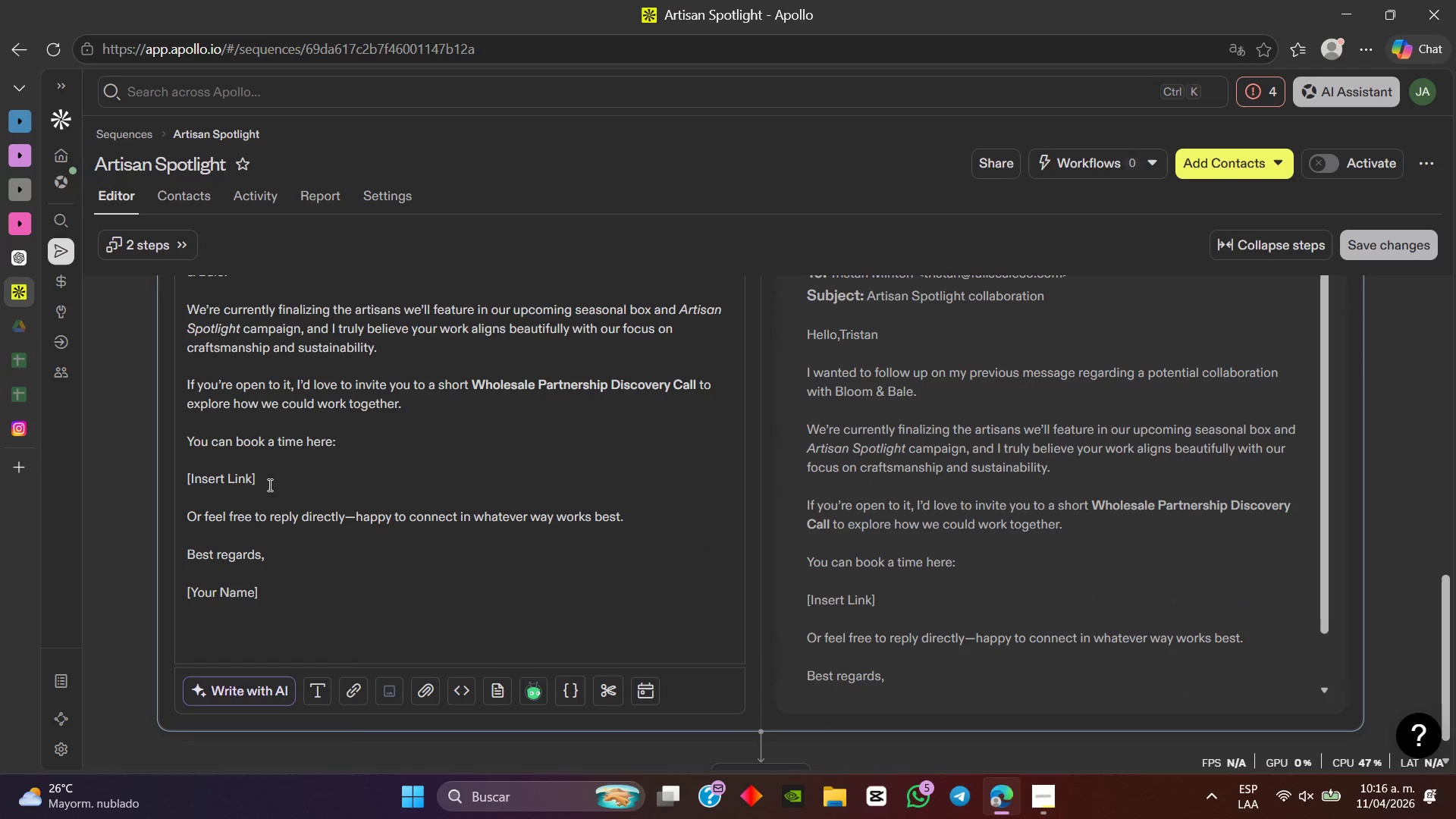 
left_click_drag(start_coordinate=[268, 485], to_coordinate=[191, 440])
 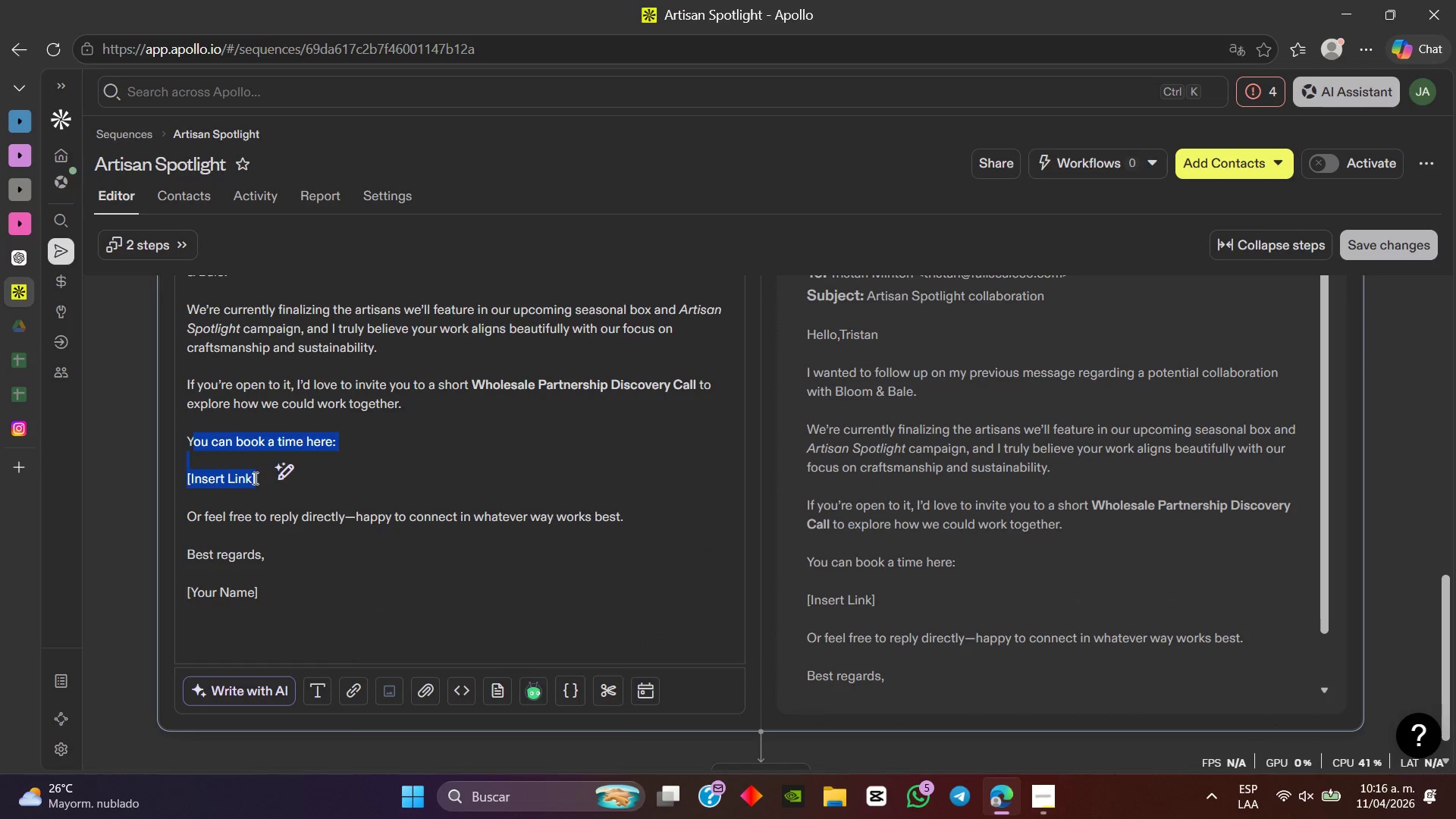 
key(Backspace)
key(Backspace)
key(Backspace)
key(Backspace)
key(Backspace)
type(Bloom ^ Bale)
 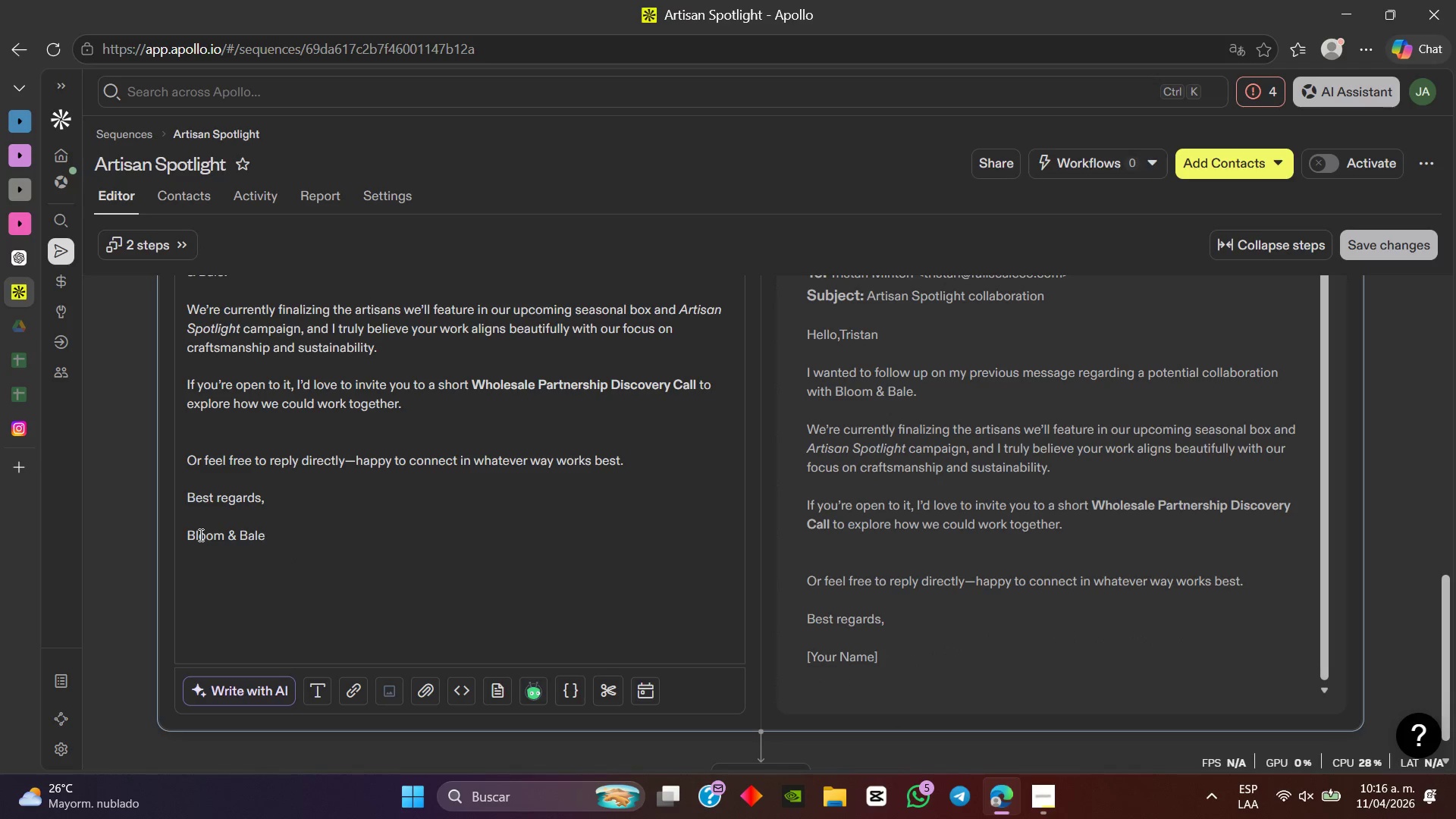 
left_click_drag(start_coordinate=[271, 532], to_coordinate=[189, 534])
 